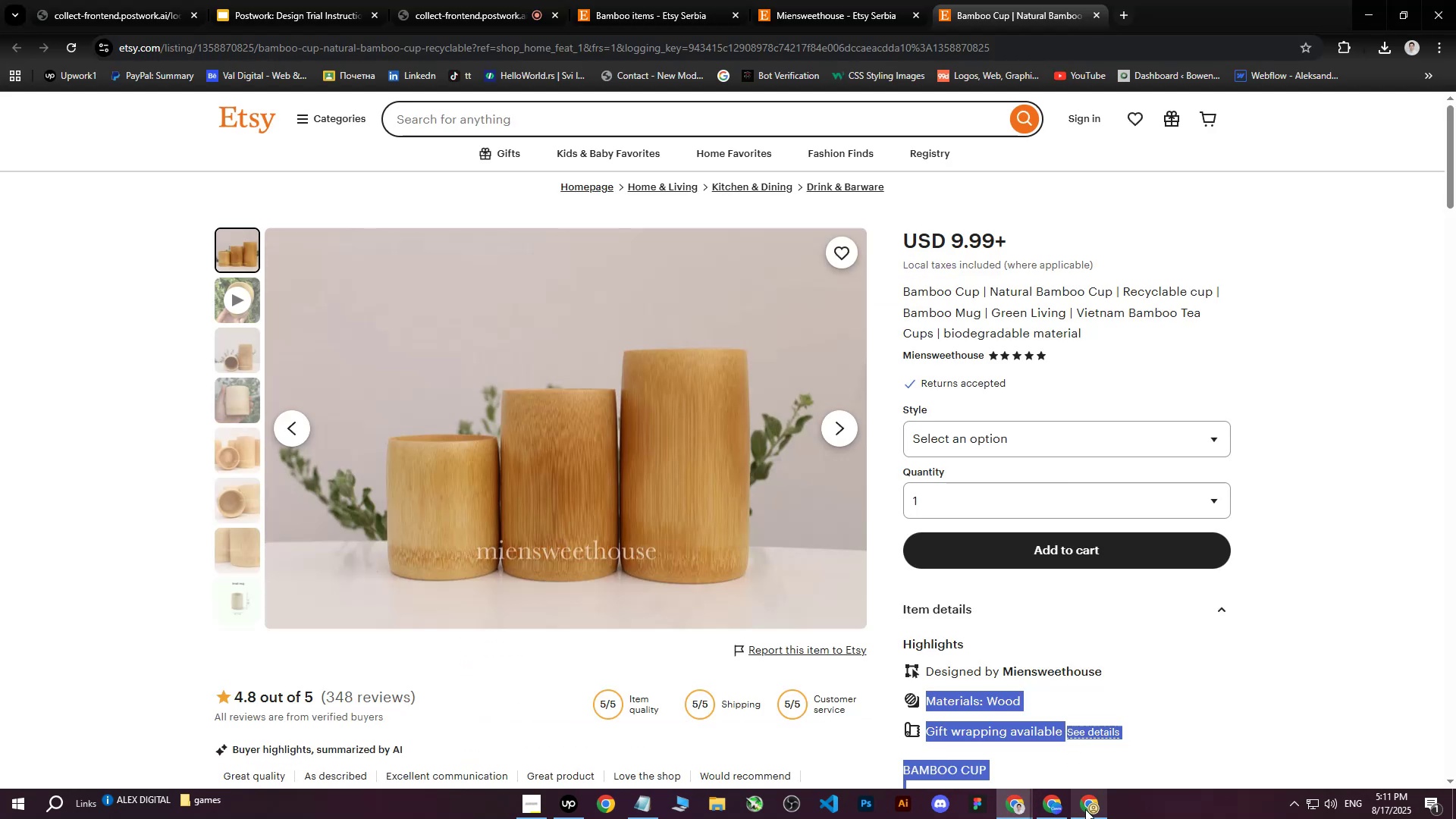 
left_click([1078, 806])
 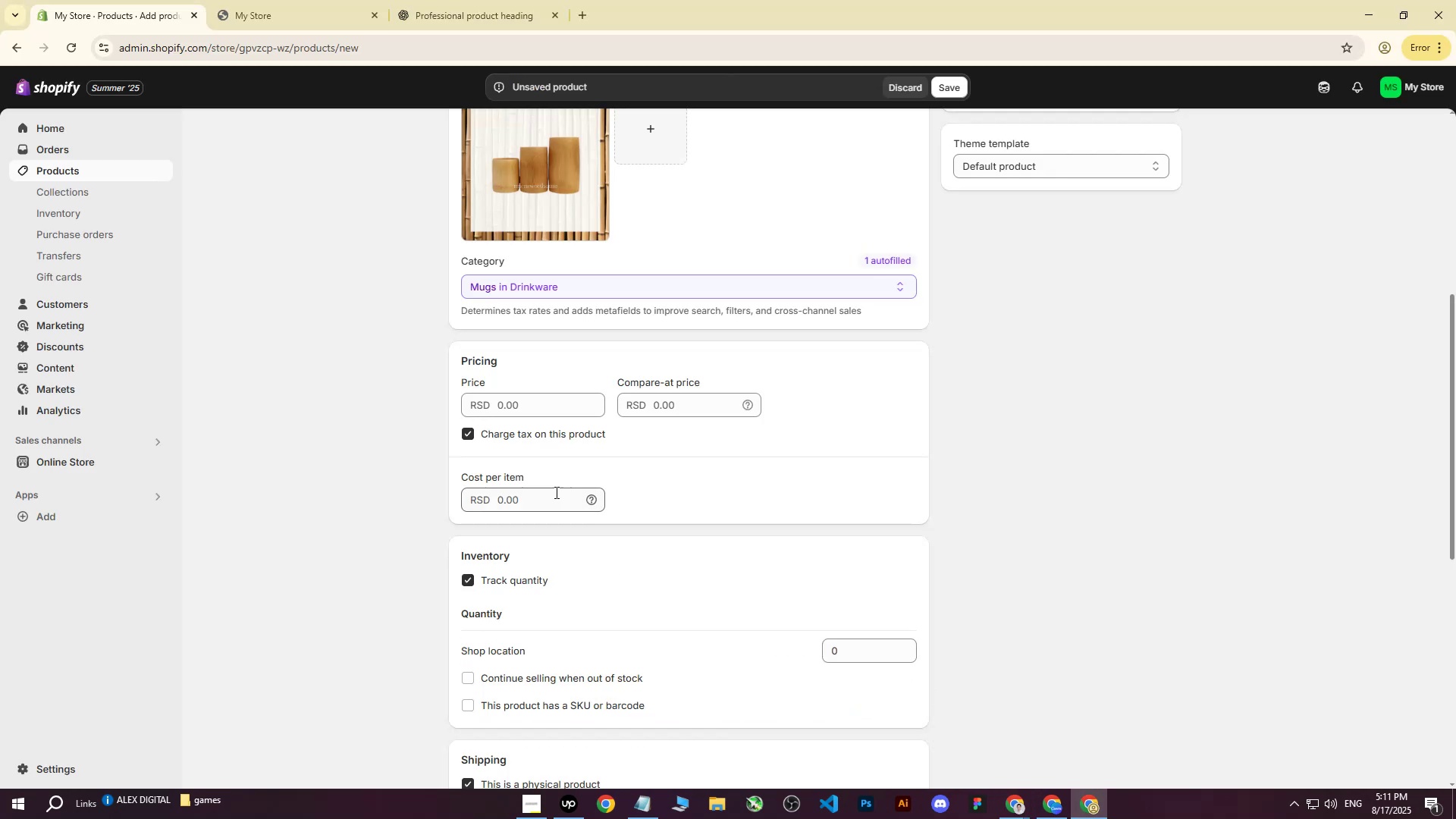 
left_click([515, 402])
 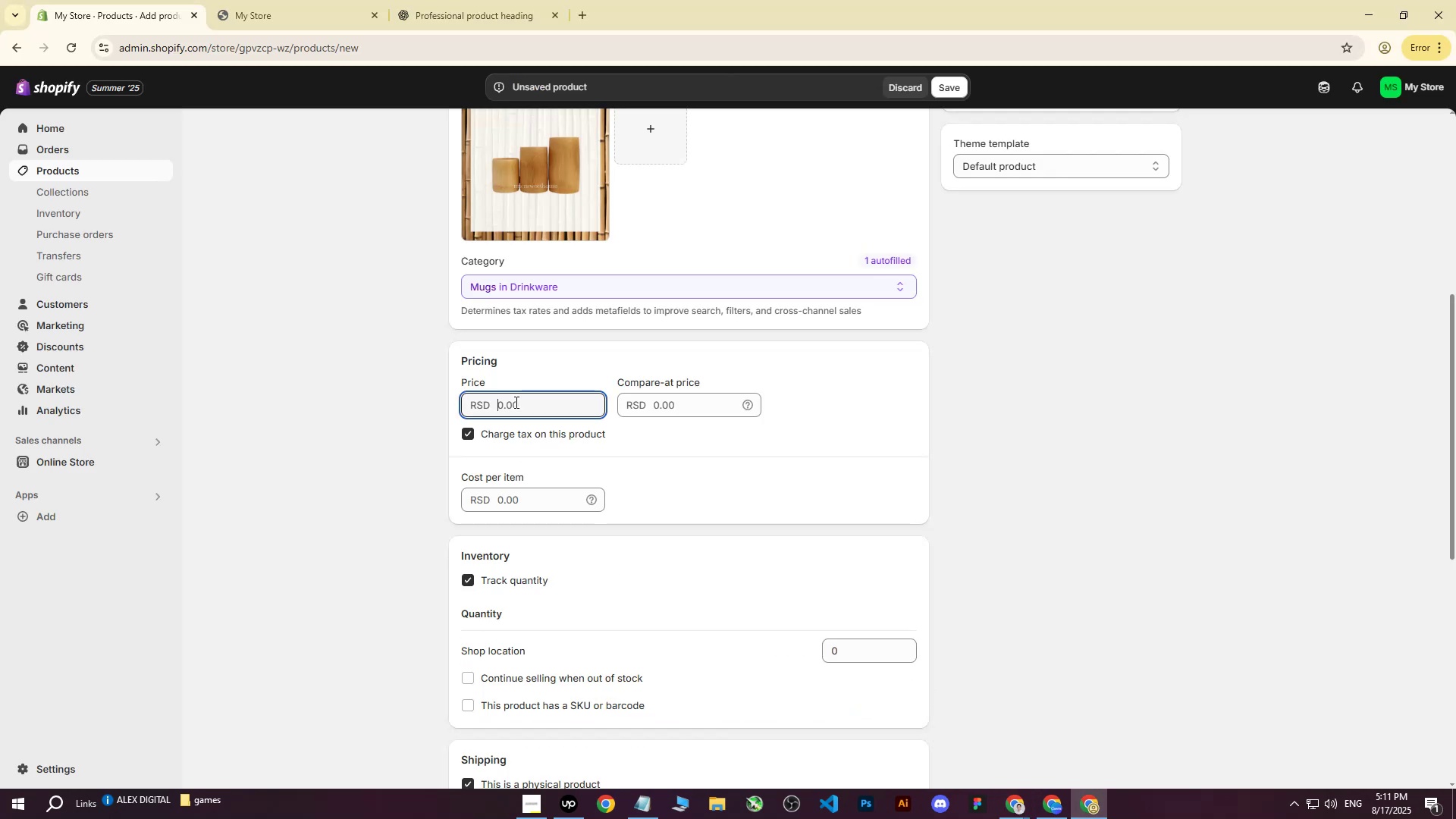 
type(2500)
key(Tab)
key(Tab)
key(Tab)
key(Tab)
type(1300)
 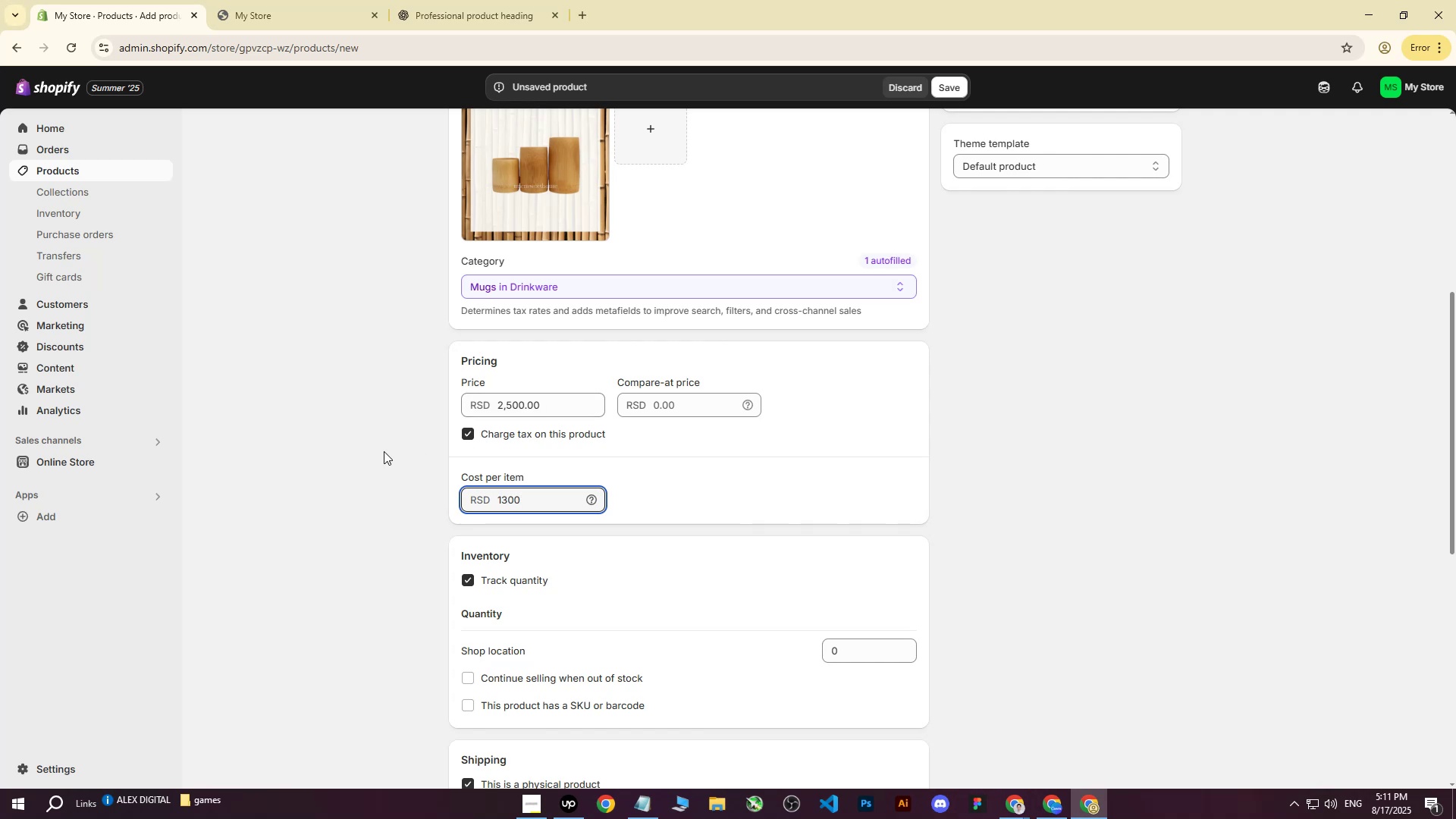 
left_click([384, 451])
 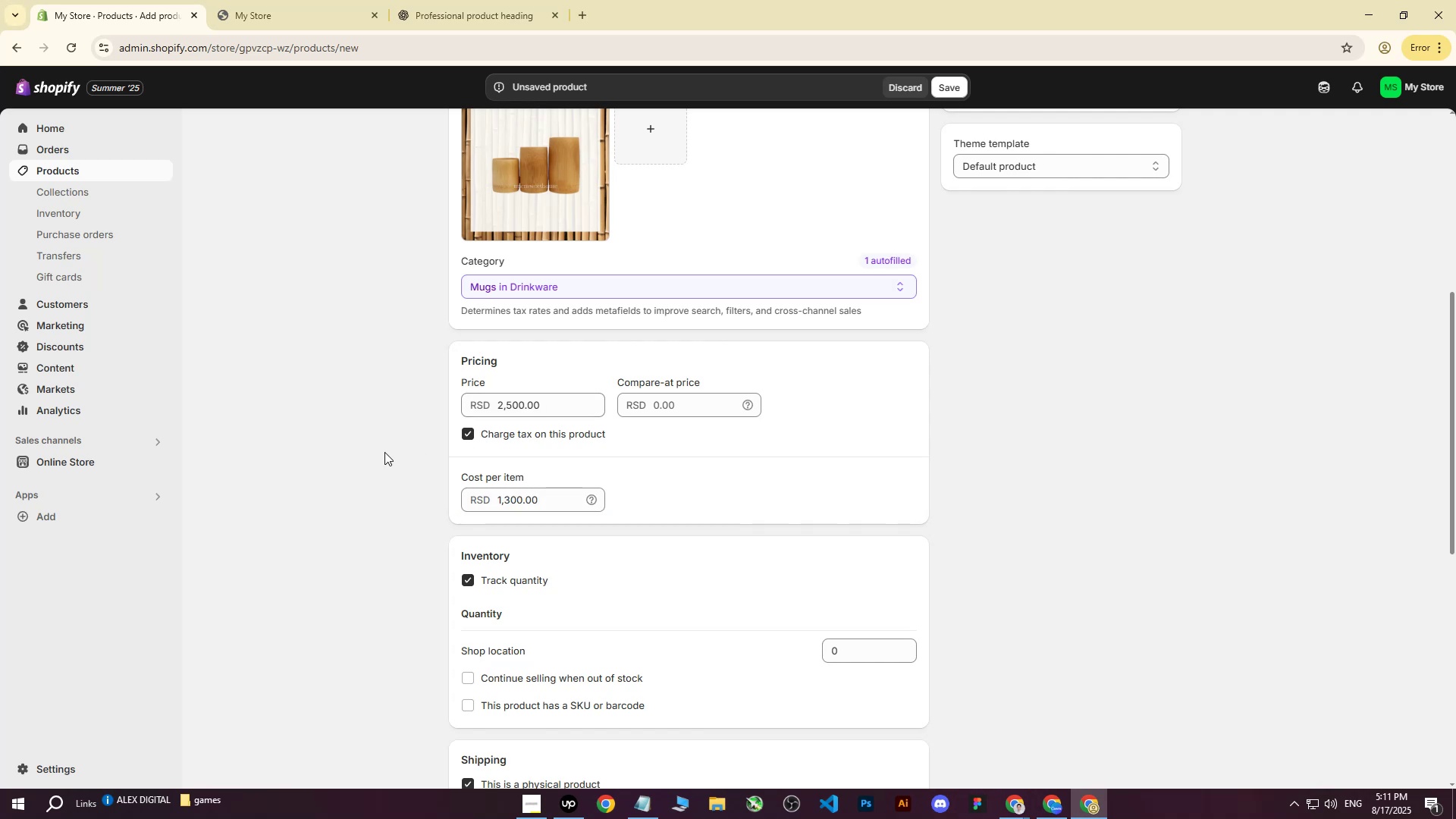 
scroll: coordinate [940, 526], scroll_direction: down, amount: 1.0
 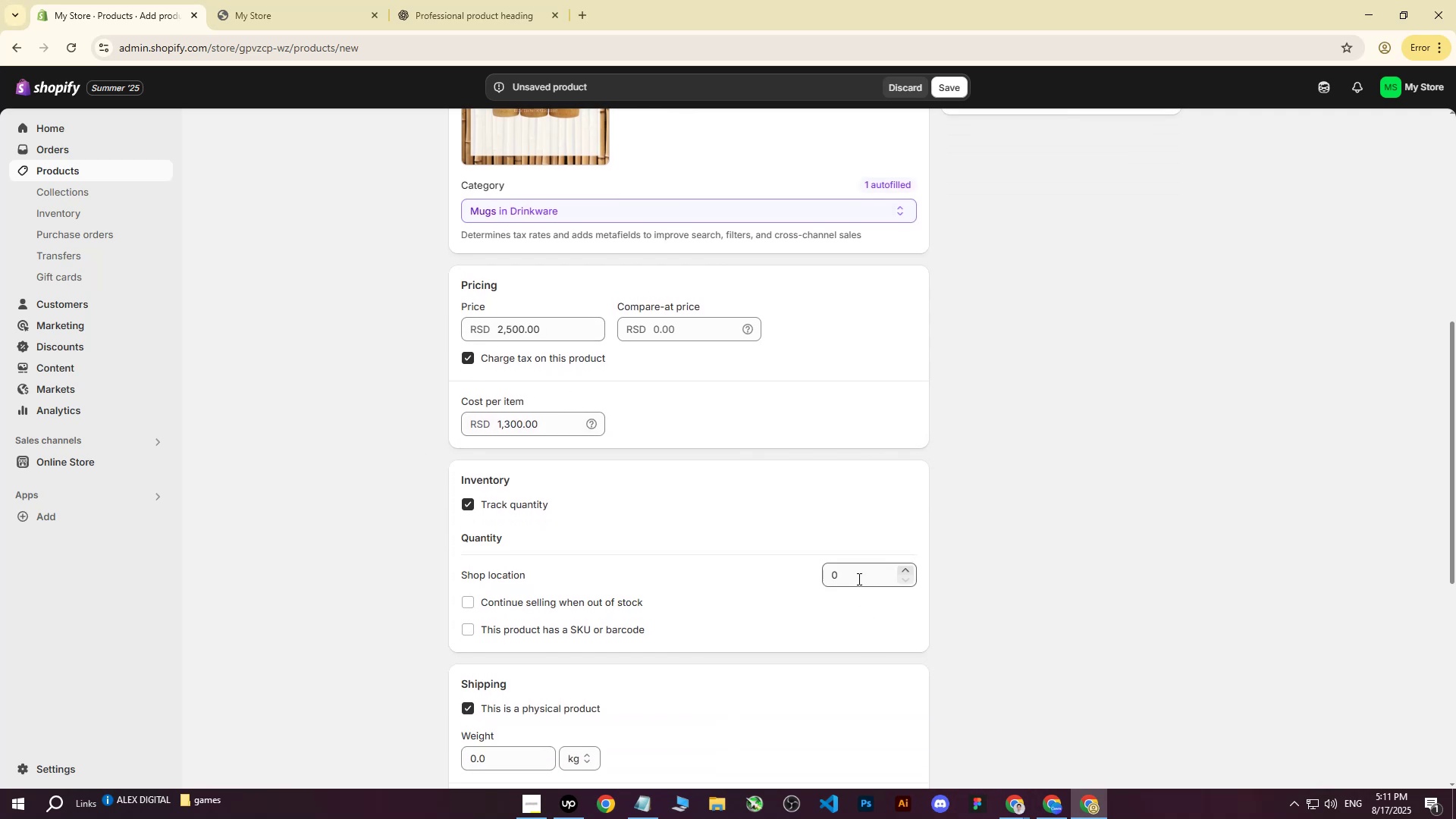 
left_click([859, 565])
 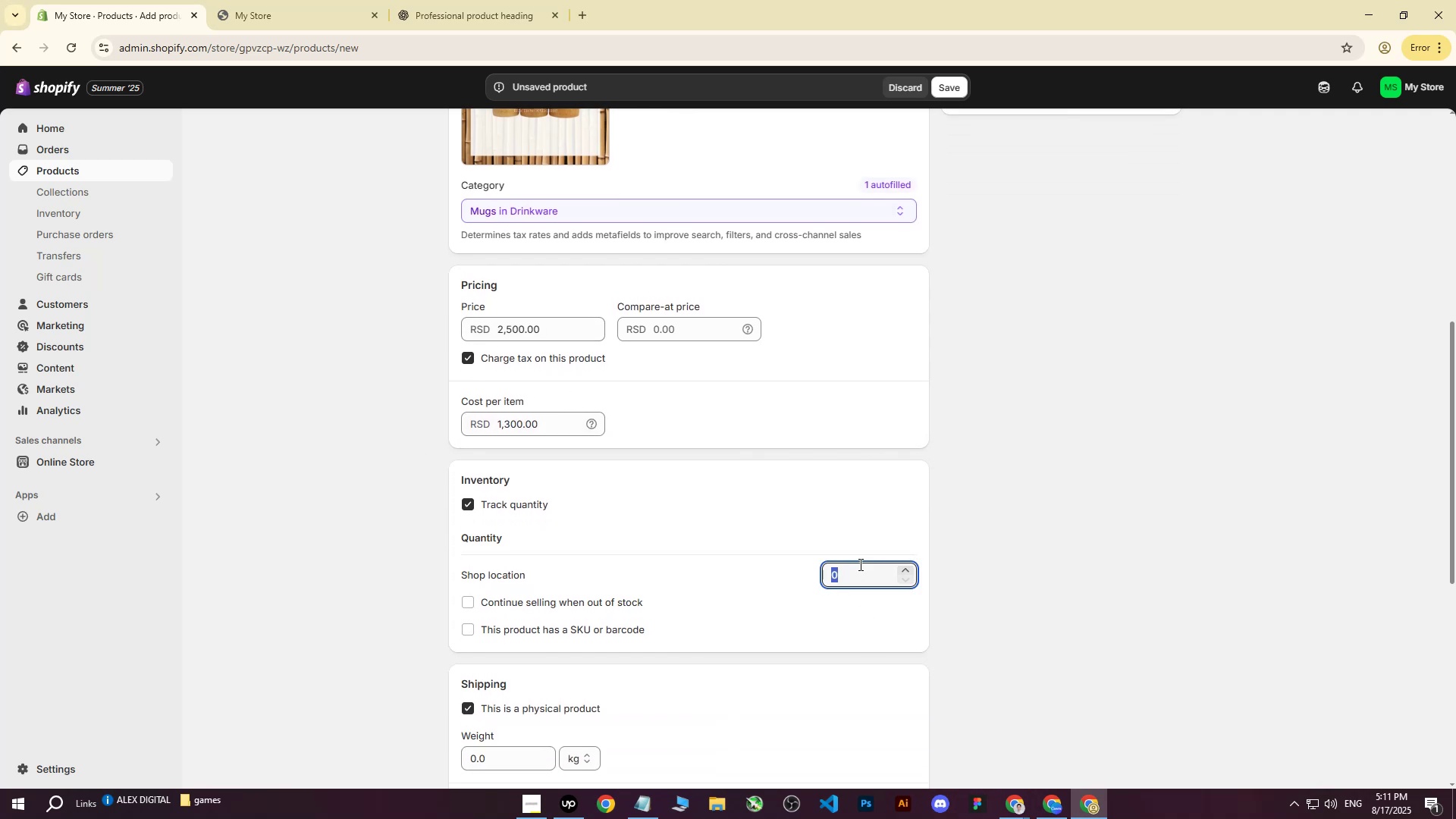 
type(250)
 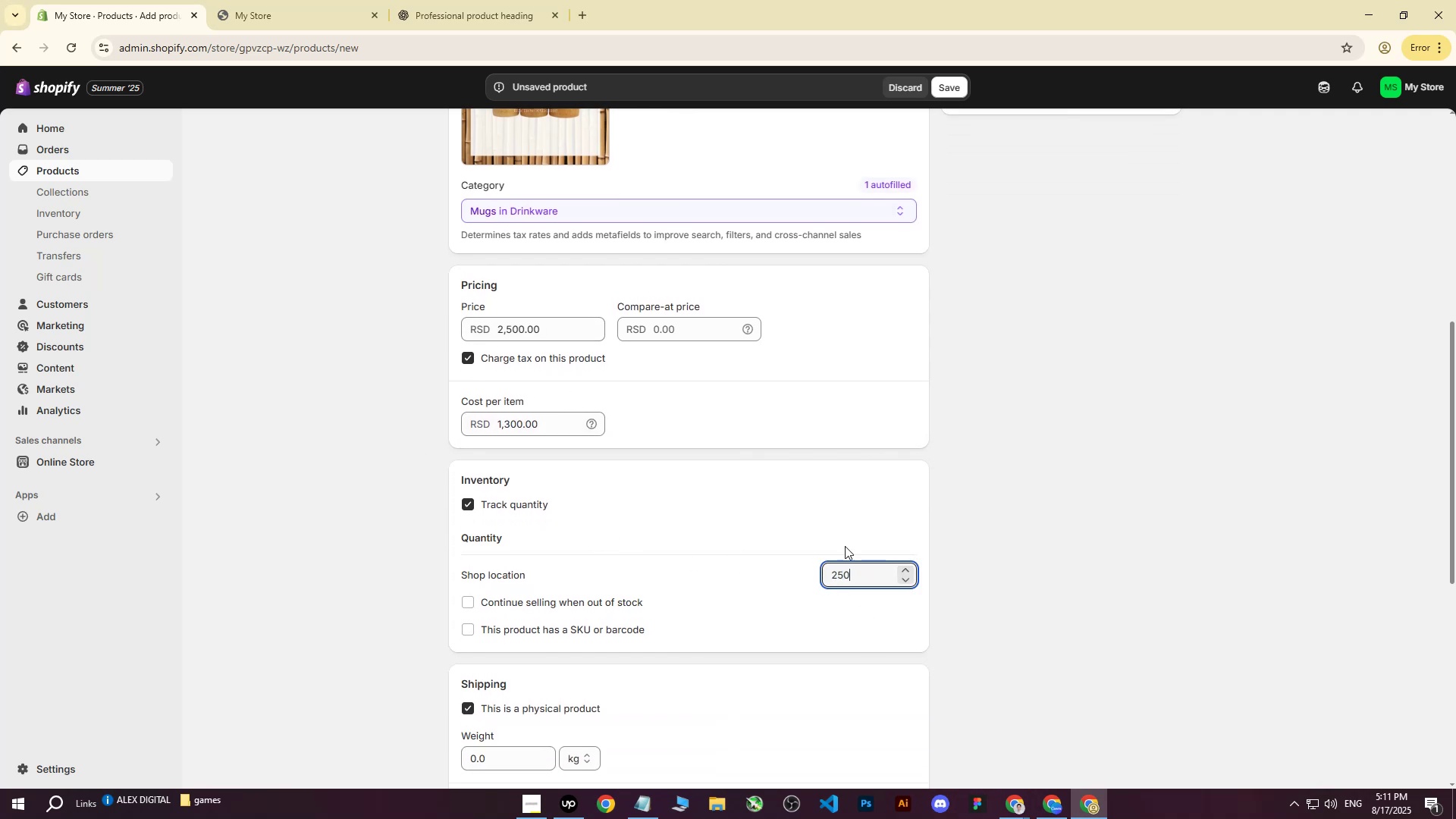 
left_click([995, 491])
 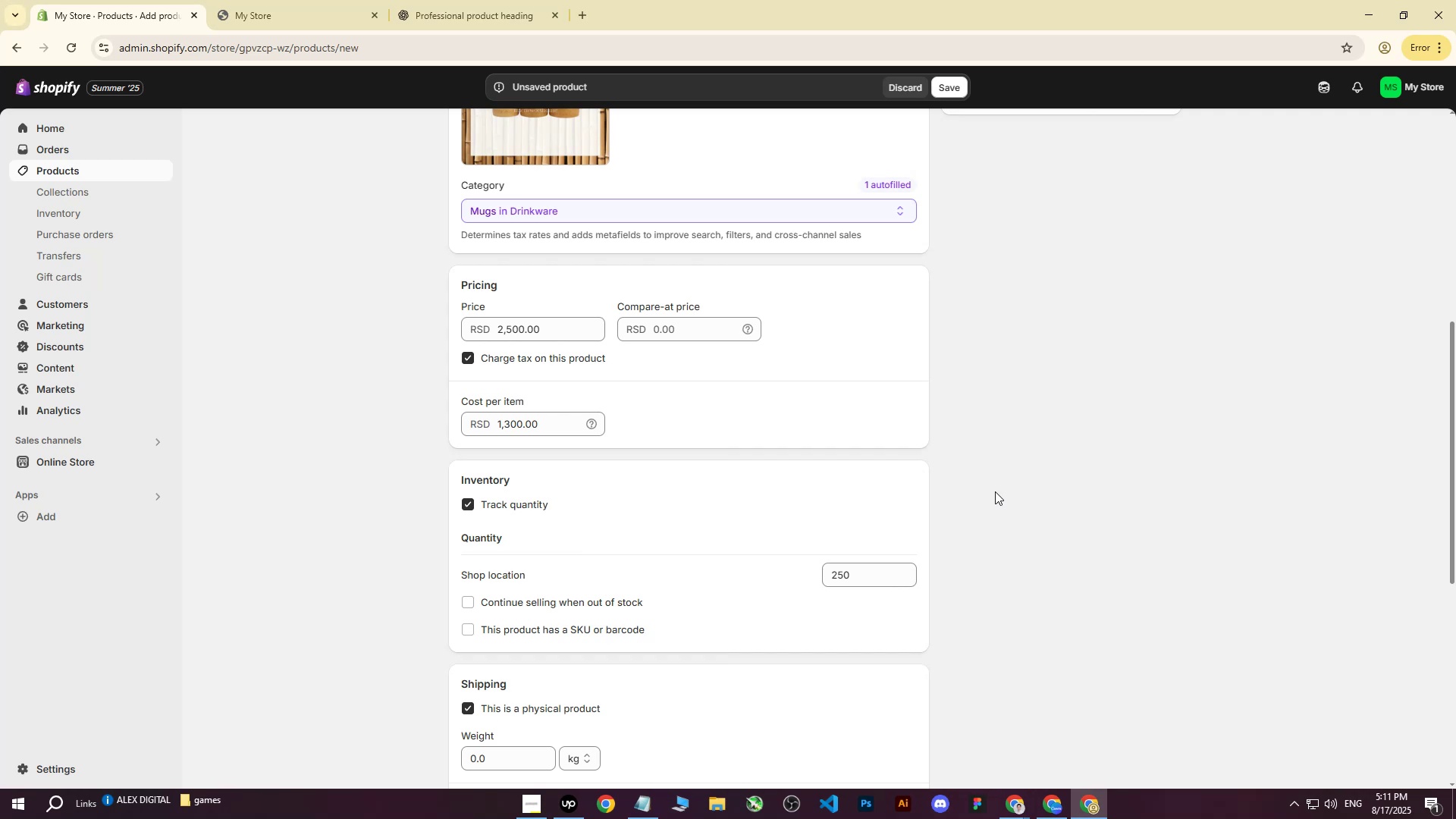 
scroll: coordinate [995, 492], scroll_direction: down, amount: 3.0
 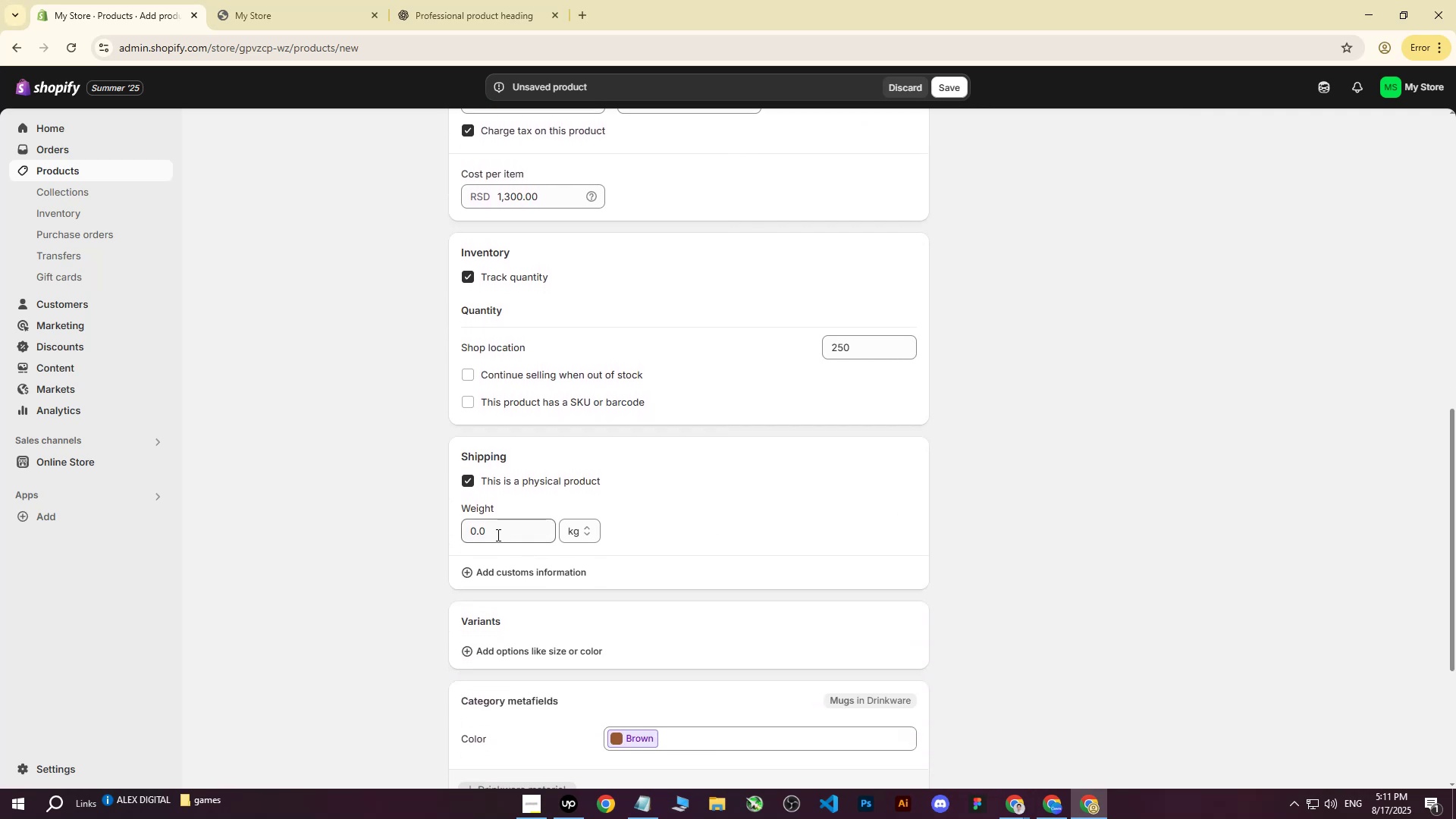 
left_click([496, 535])
 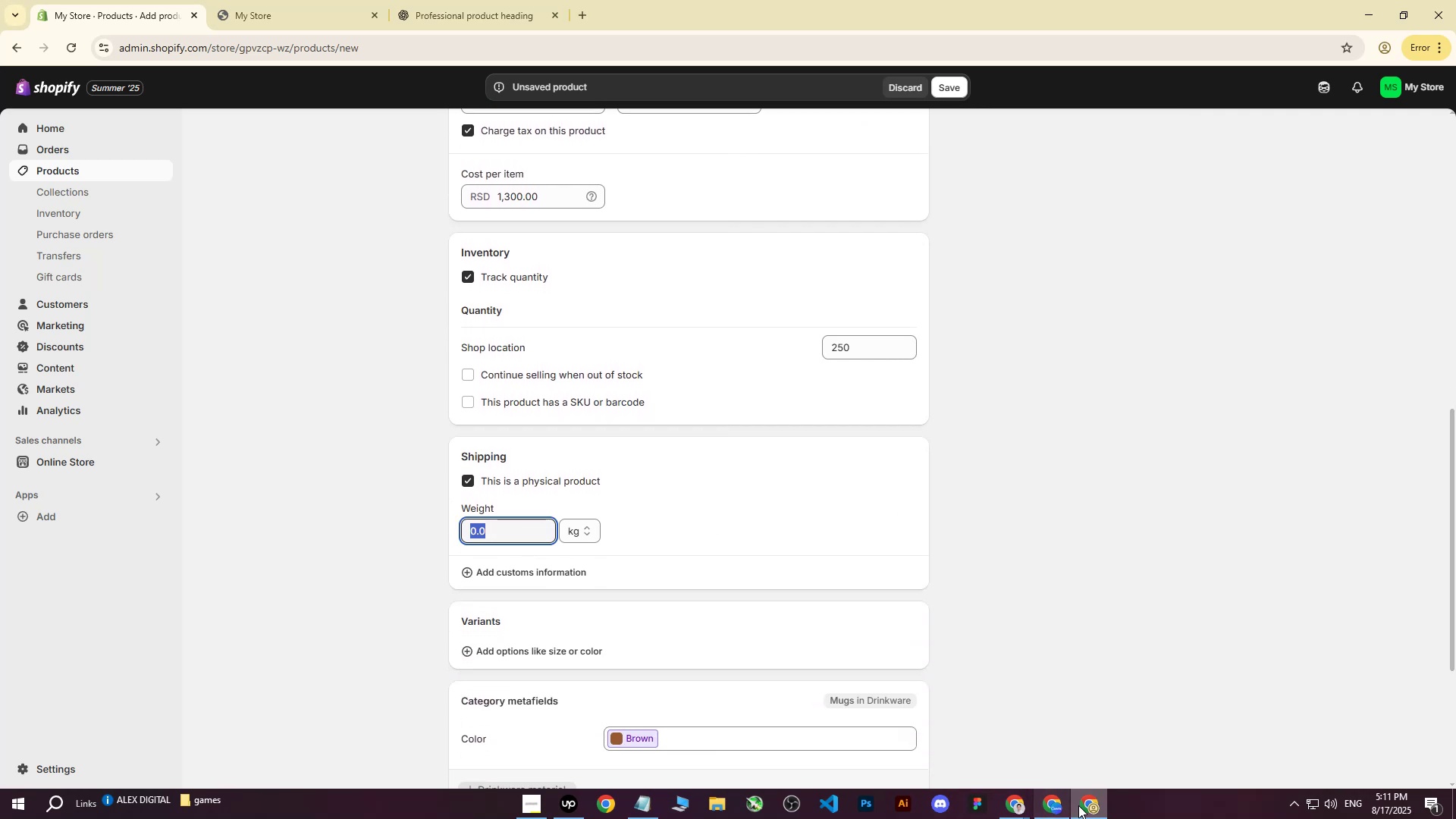 
left_click([1081, 808])
 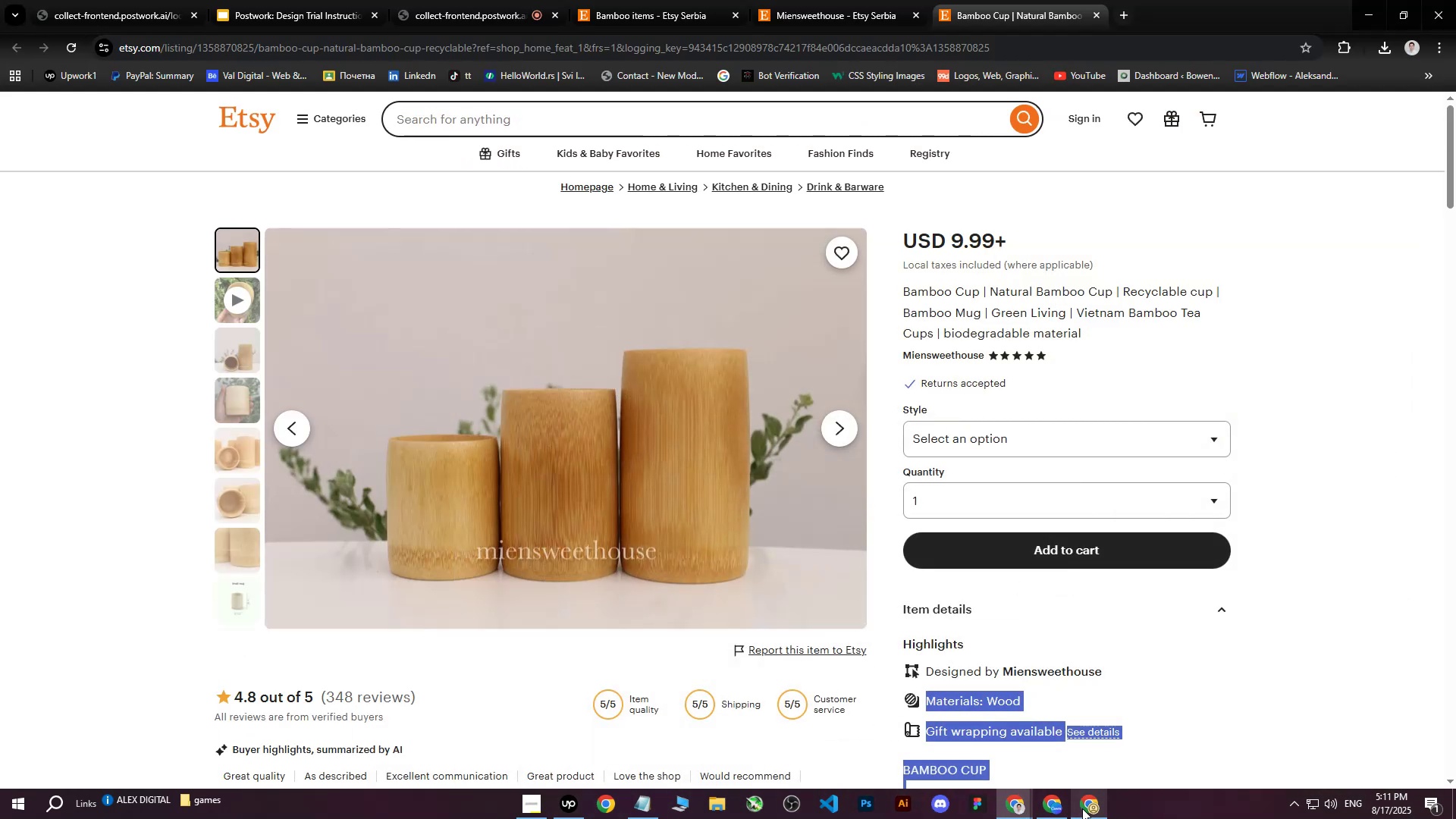 
left_click([1082, 808])
 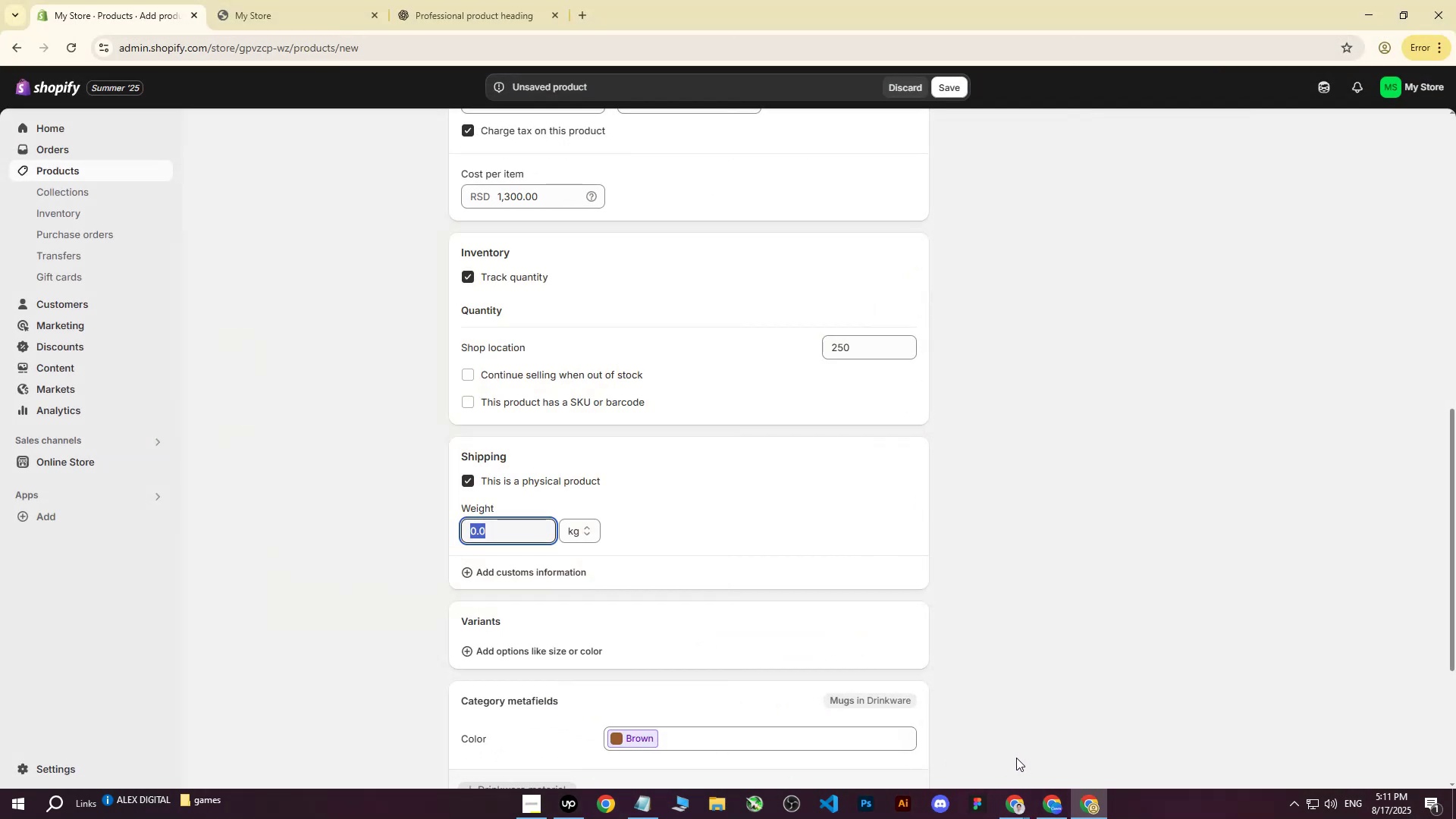 
left_click([1097, 808])
 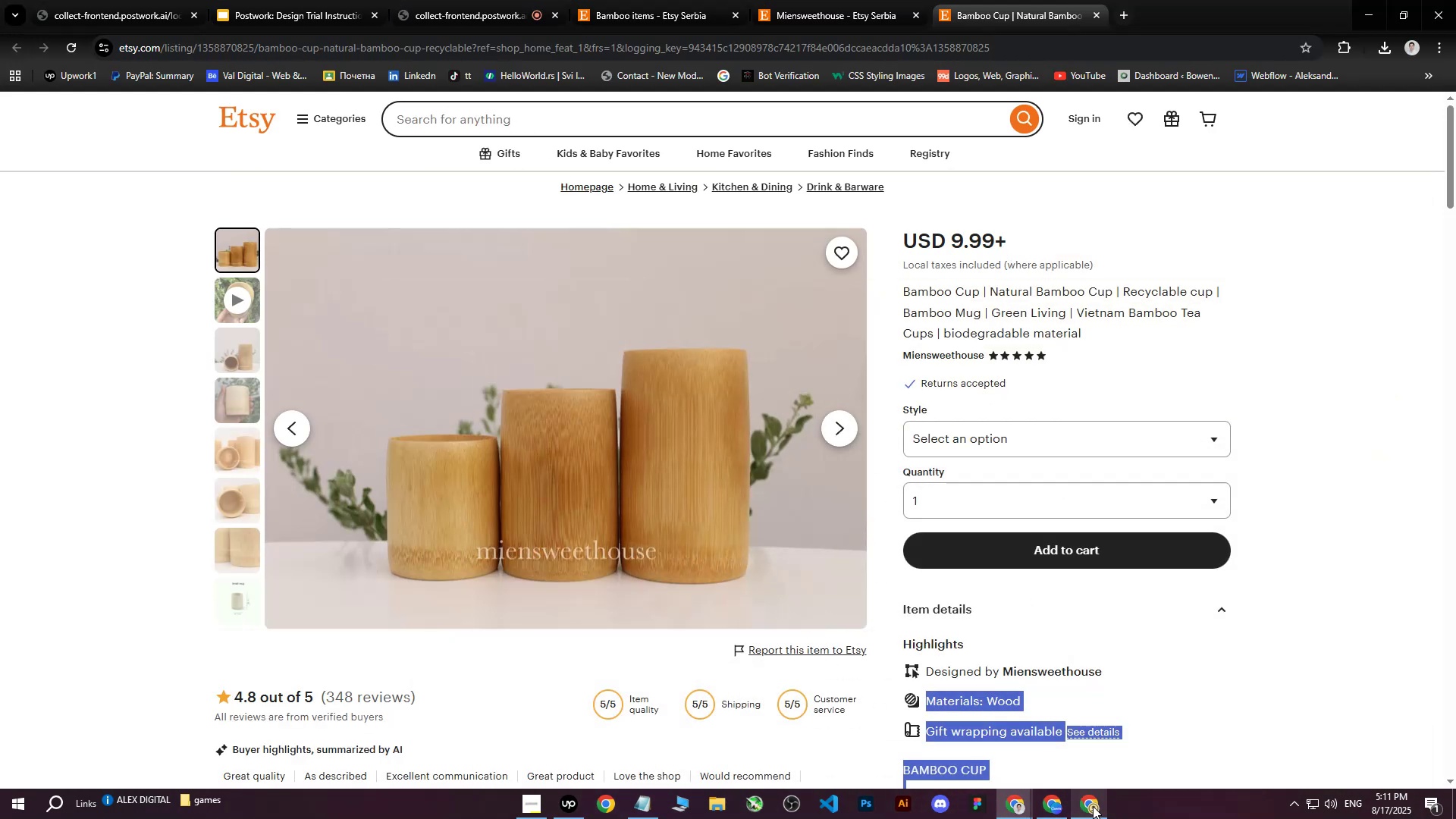 
left_click([1093, 806])
 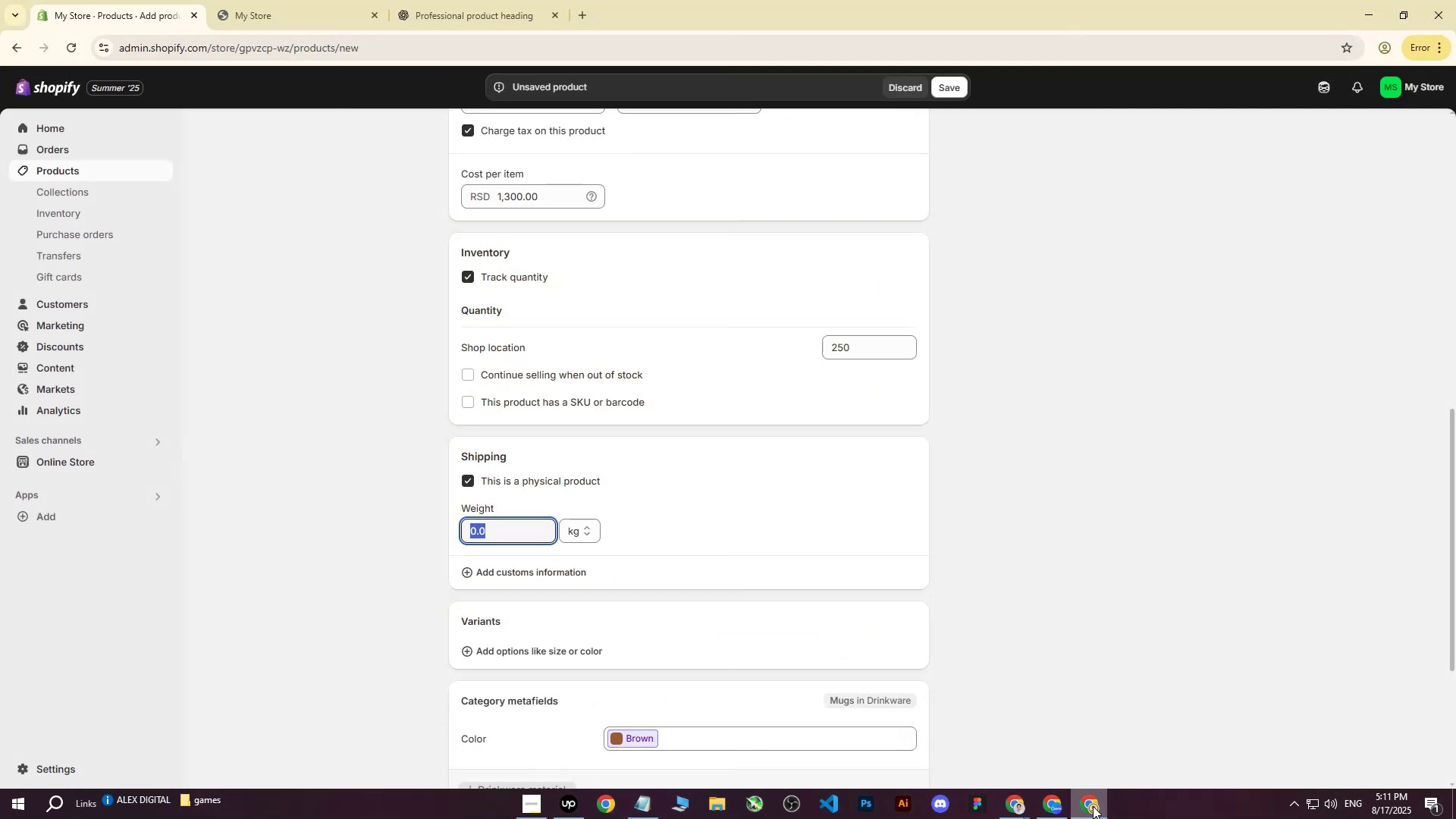 
left_click([1093, 806])
 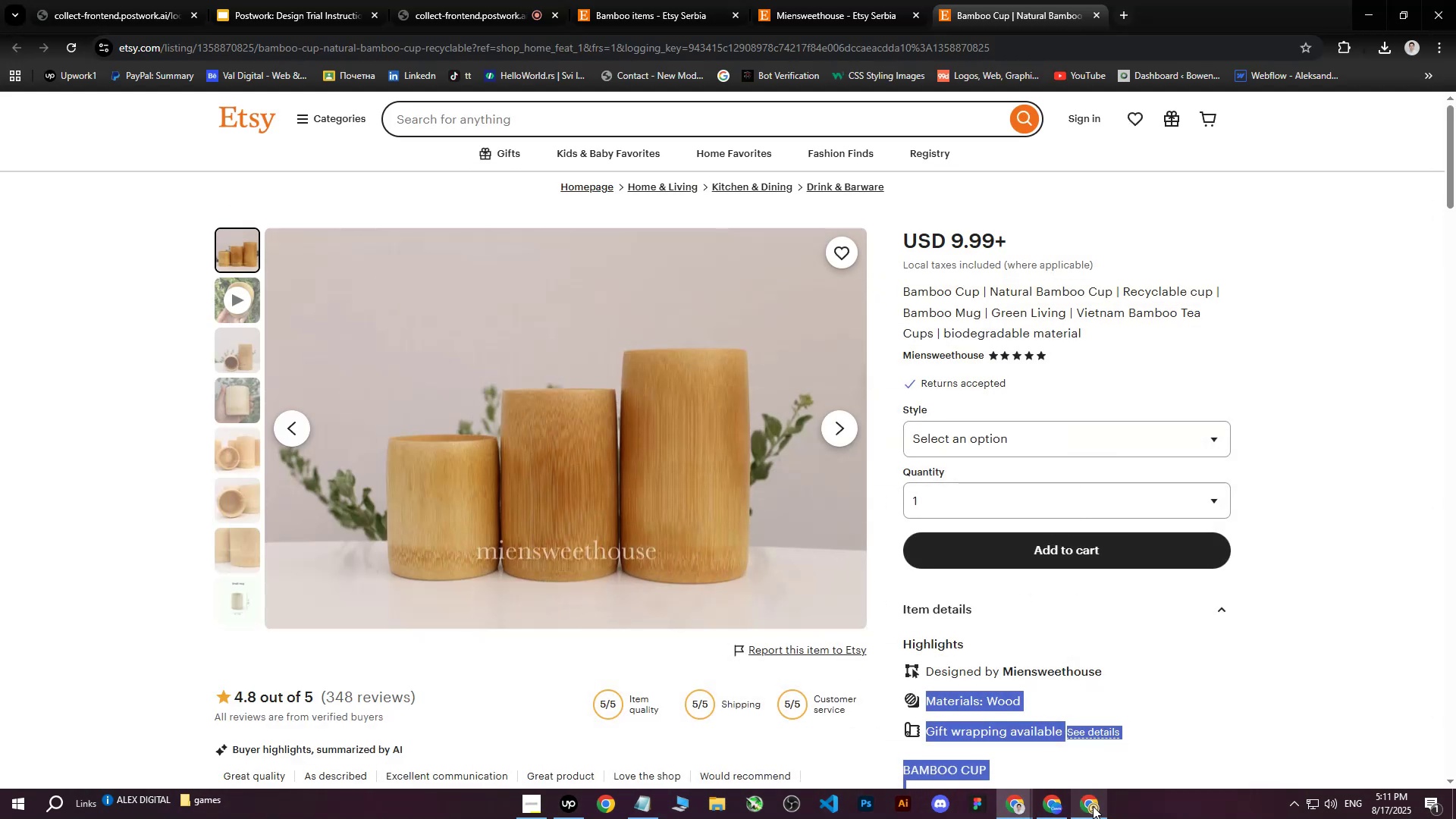 
left_click([1093, 806])
 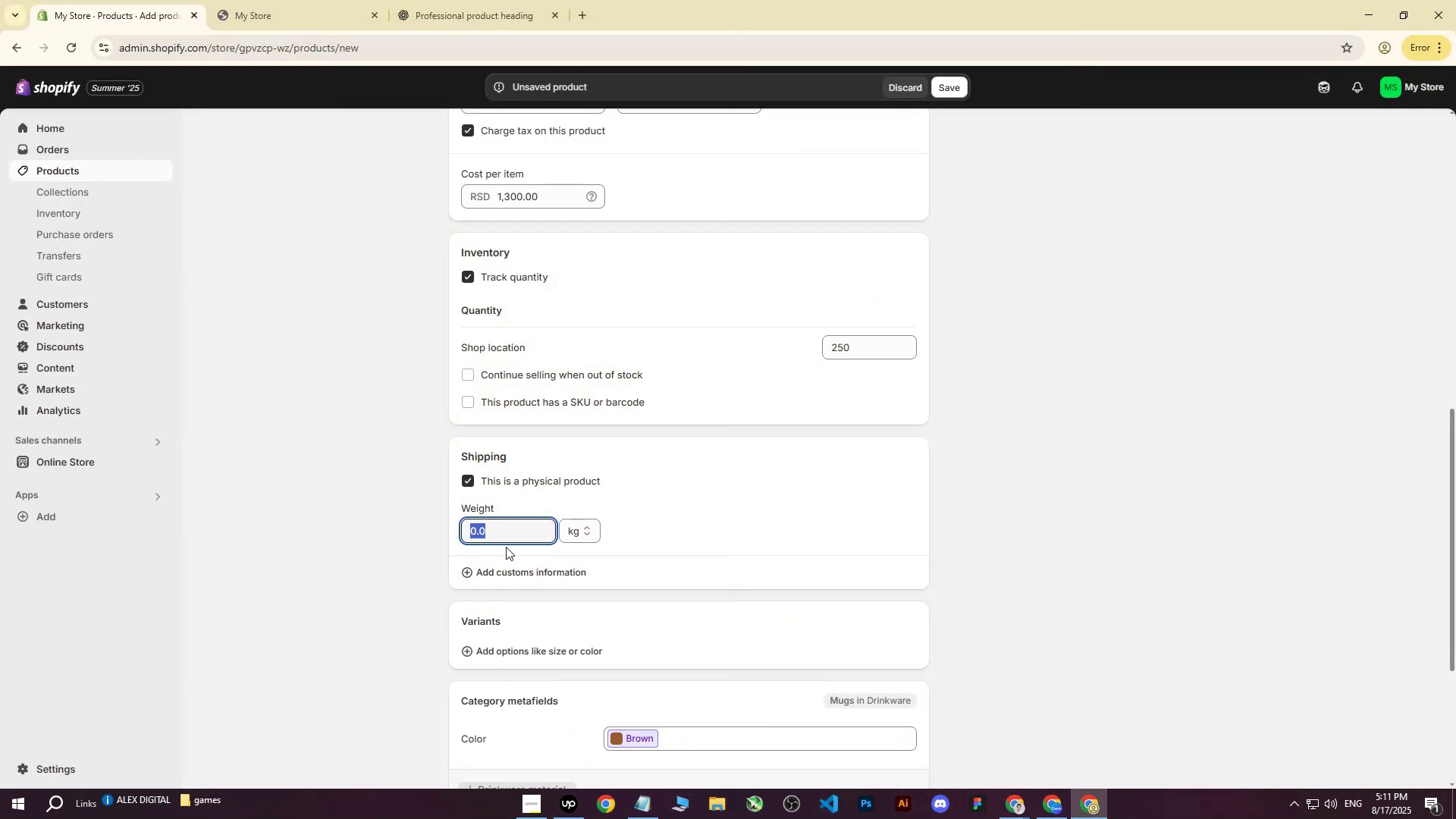 
left_click([501, 532])
 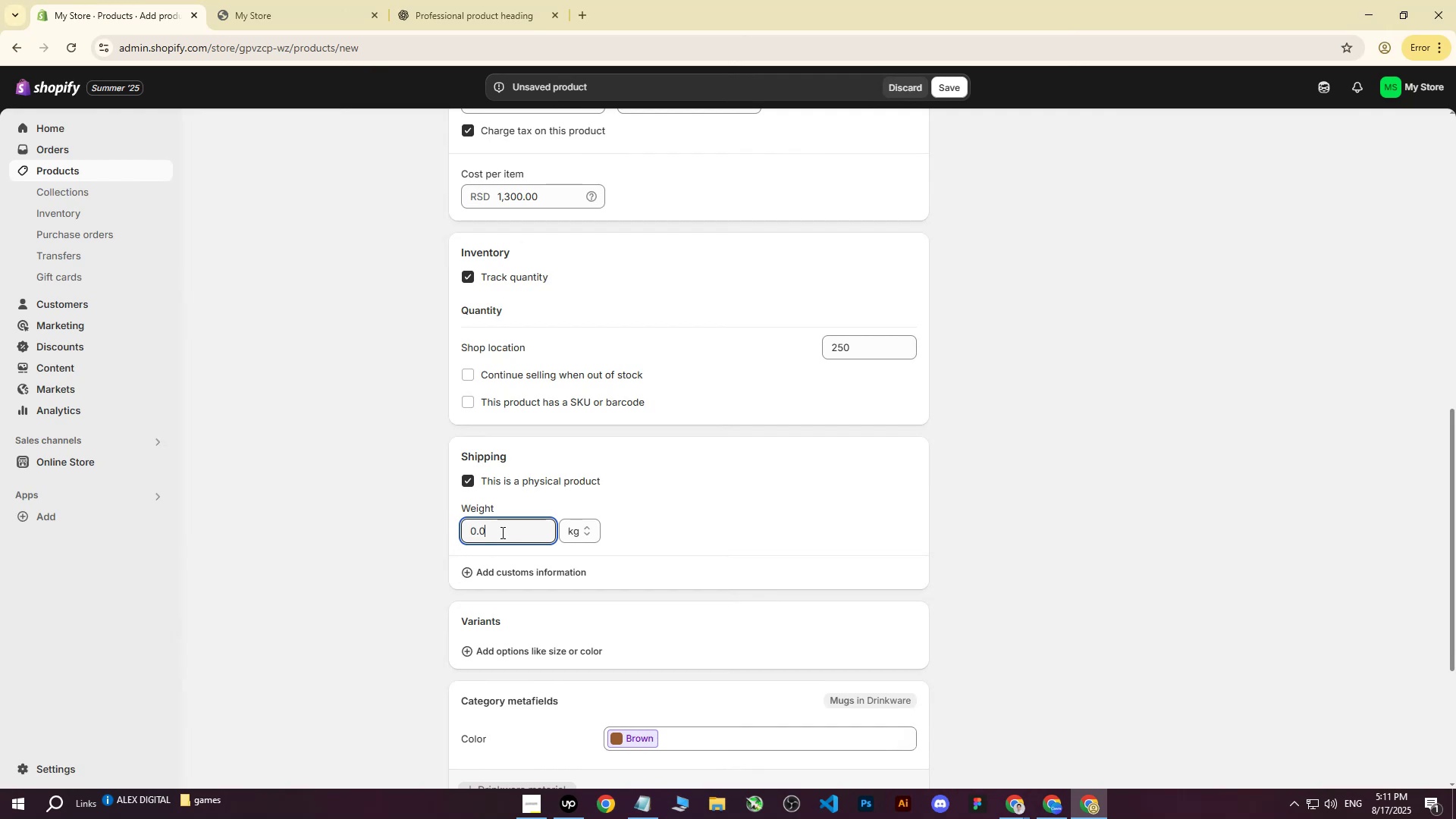 
left_click_drag(start_coordinate=[501, 532], to_coordinate=[419, 528])
 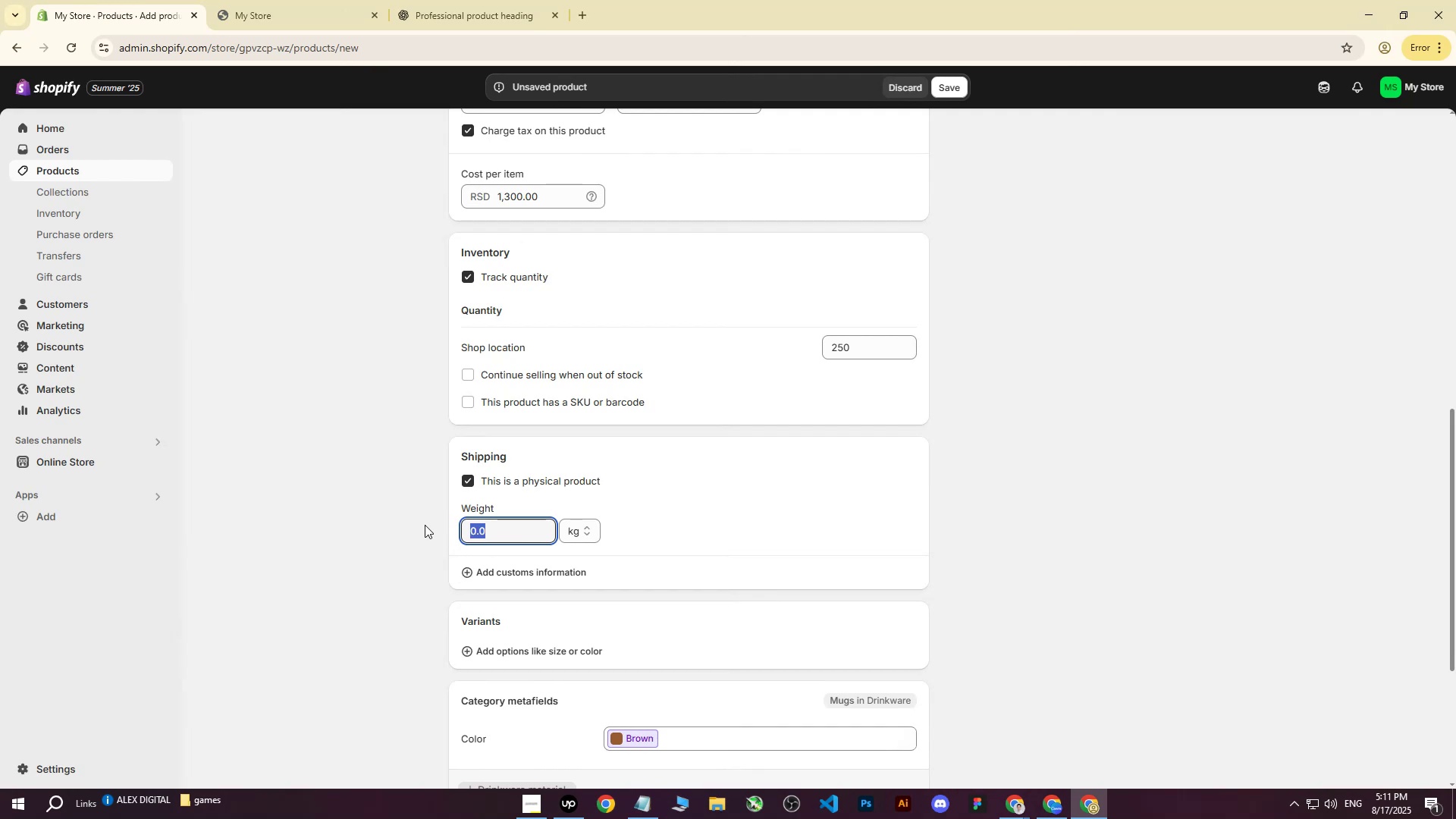 
key(8)
 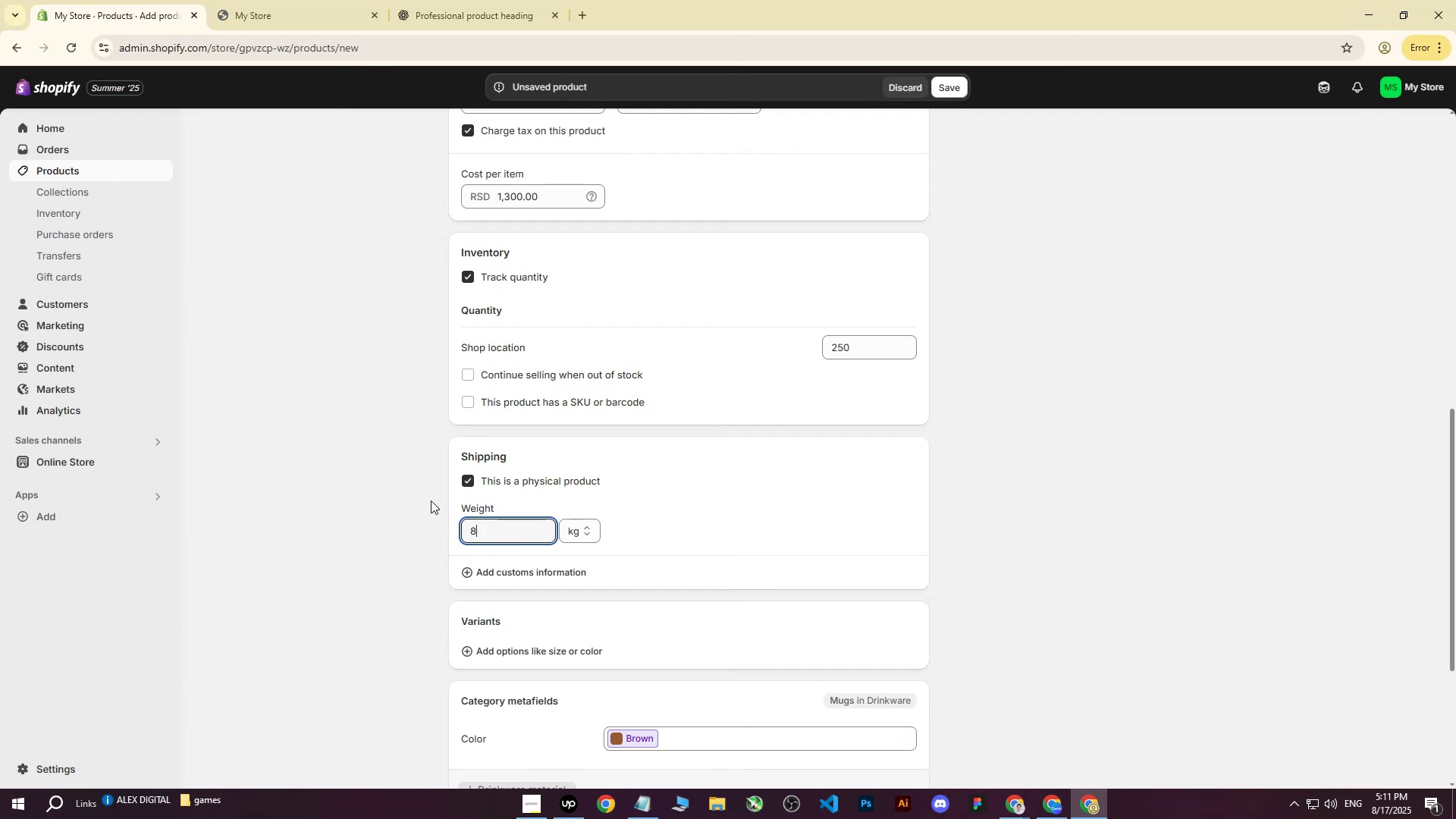 
left_click([373, 499])
 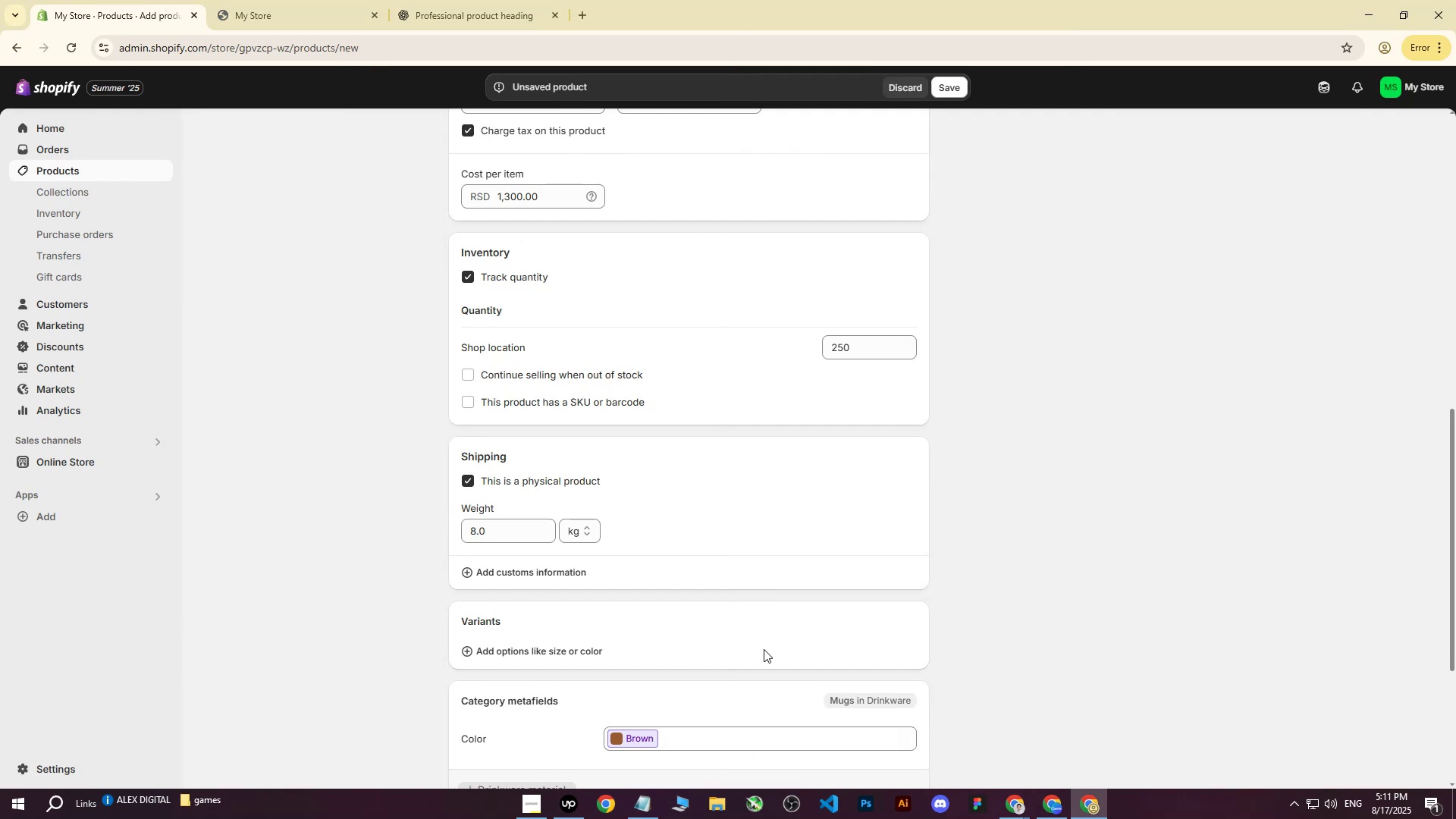 
left_click([894, 491])
 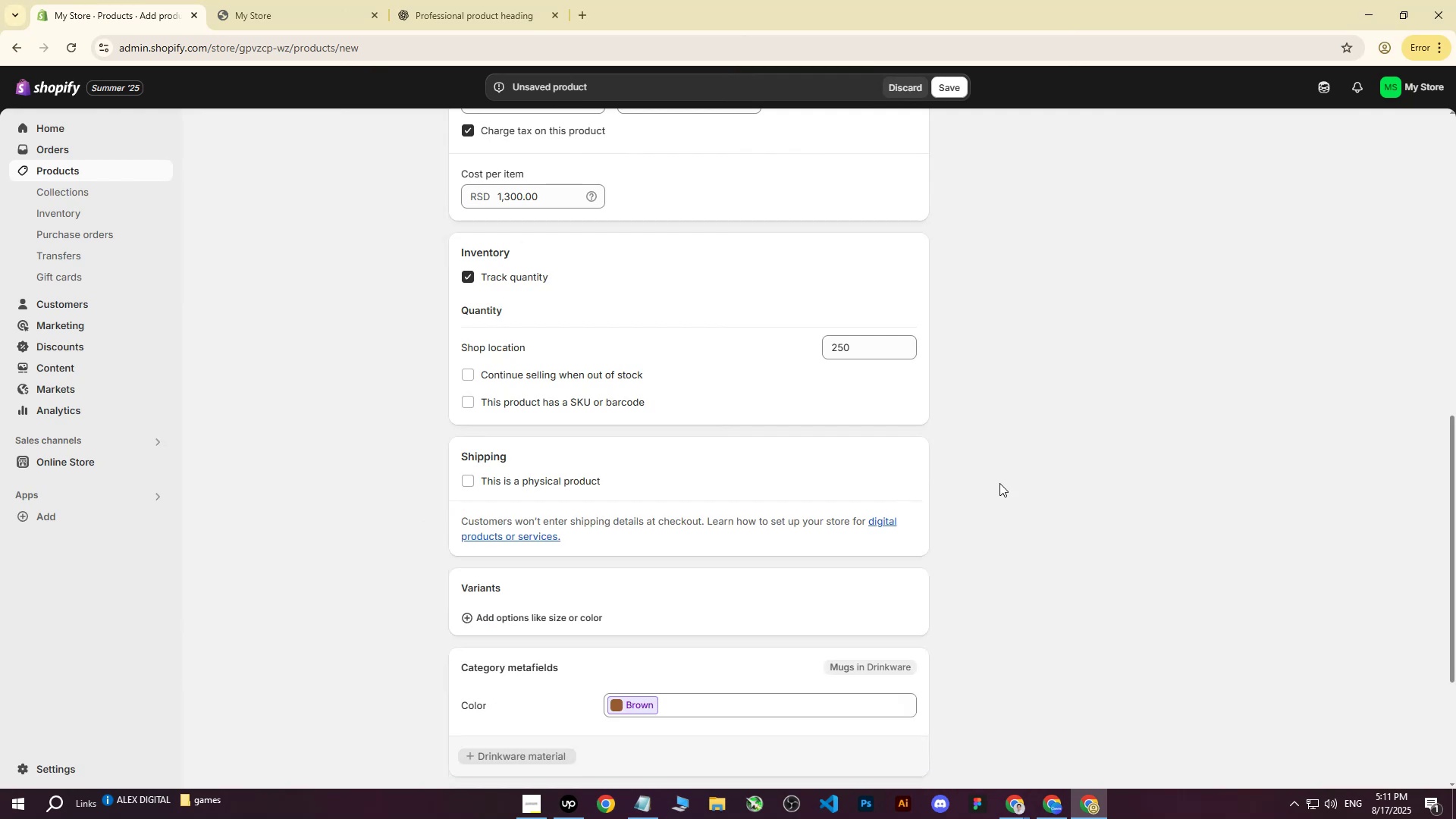 
scroll: coordinate [1003, 485], scroll_direction: down, amount: 1.0
 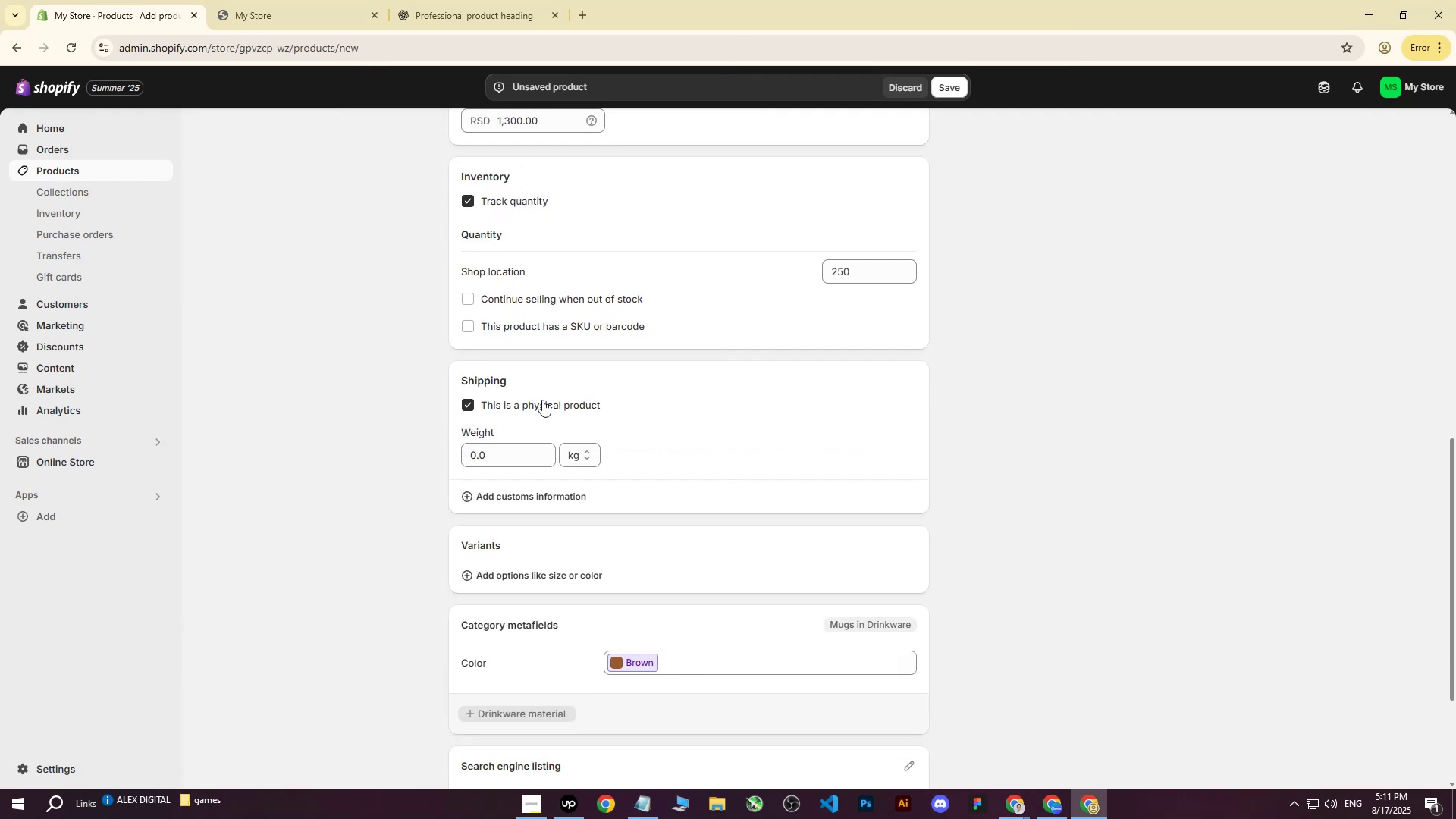 
double_click([504, 451])
 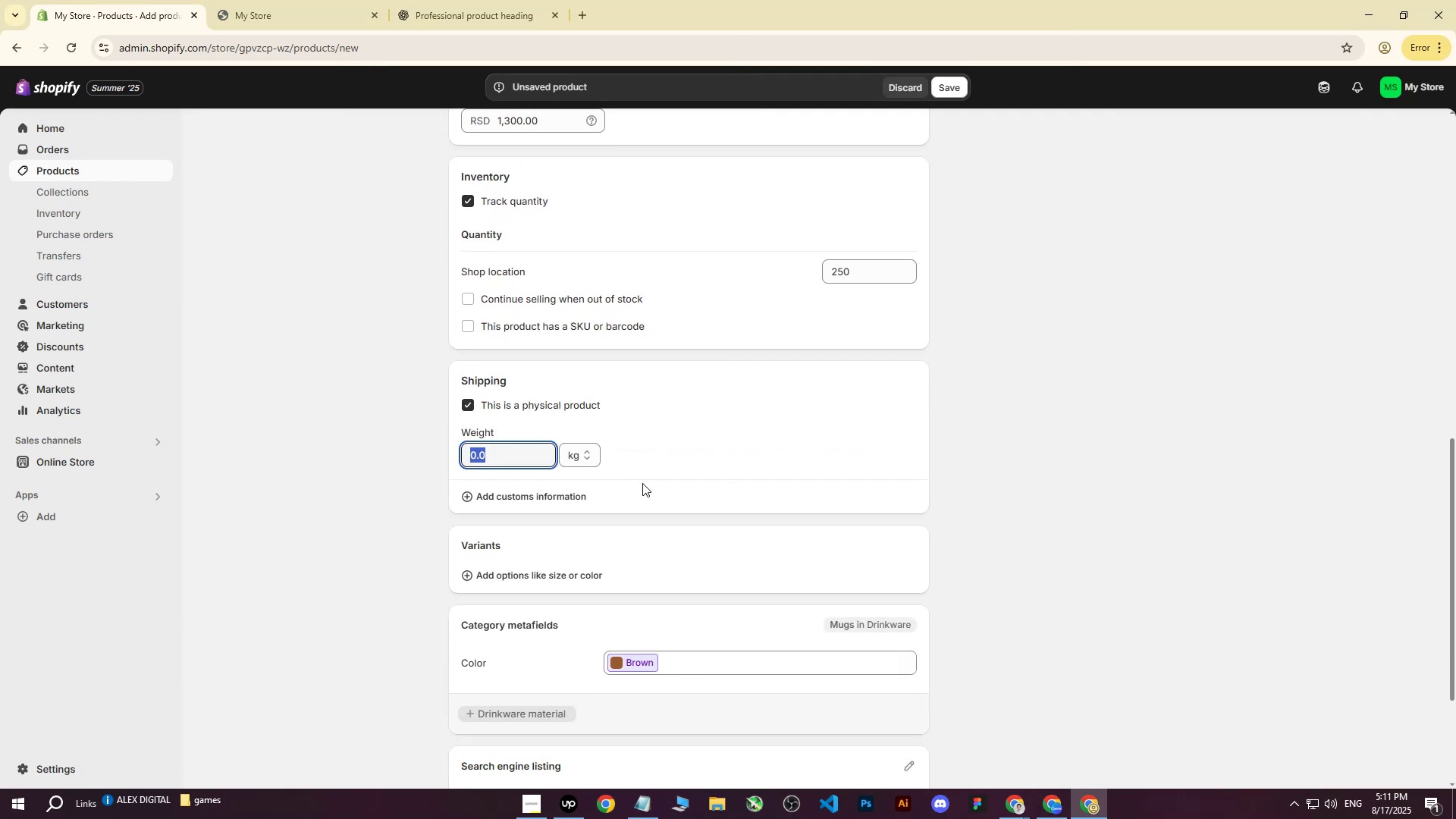 
key(8)
 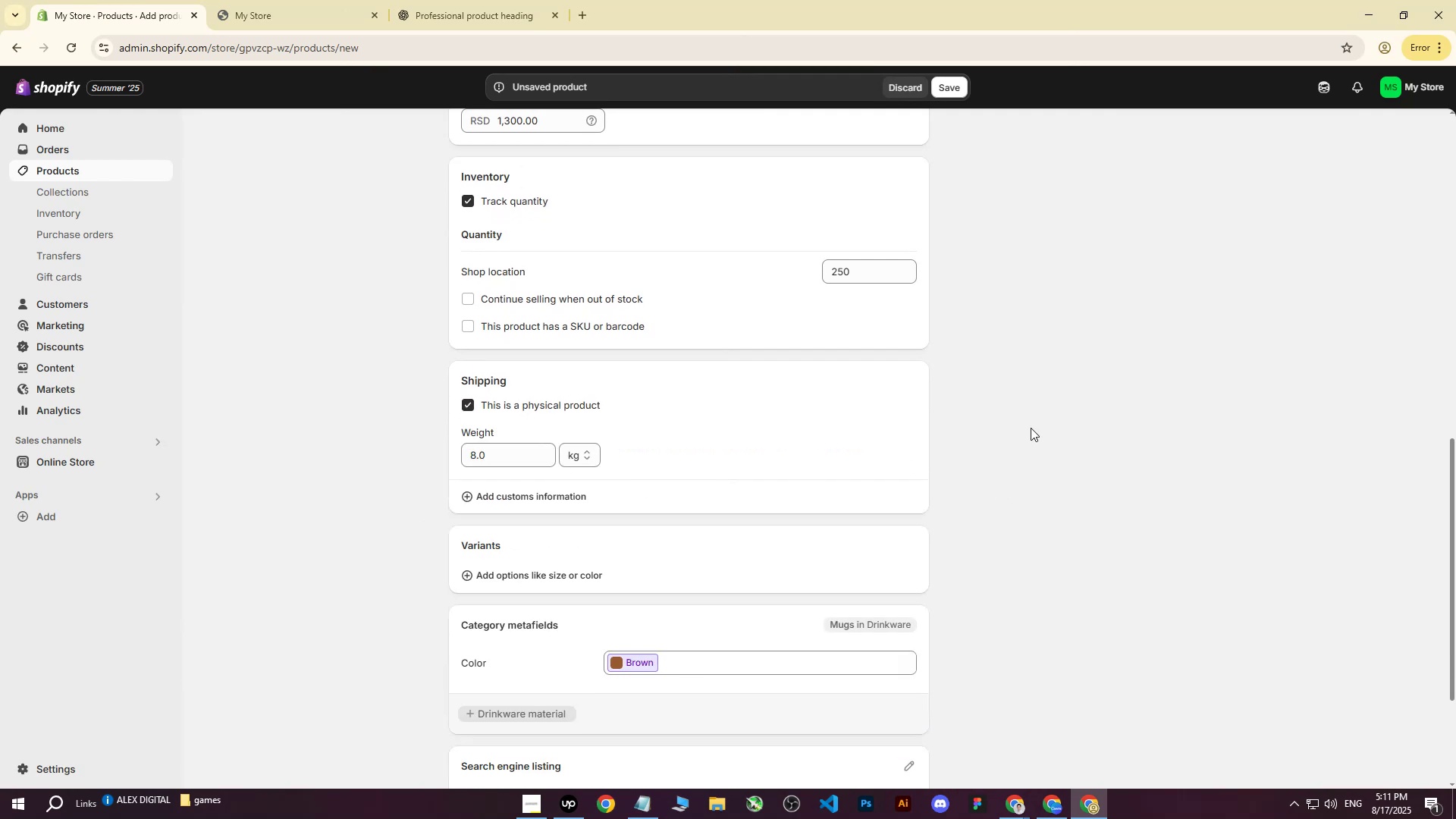 
left_click([1031, 428])
 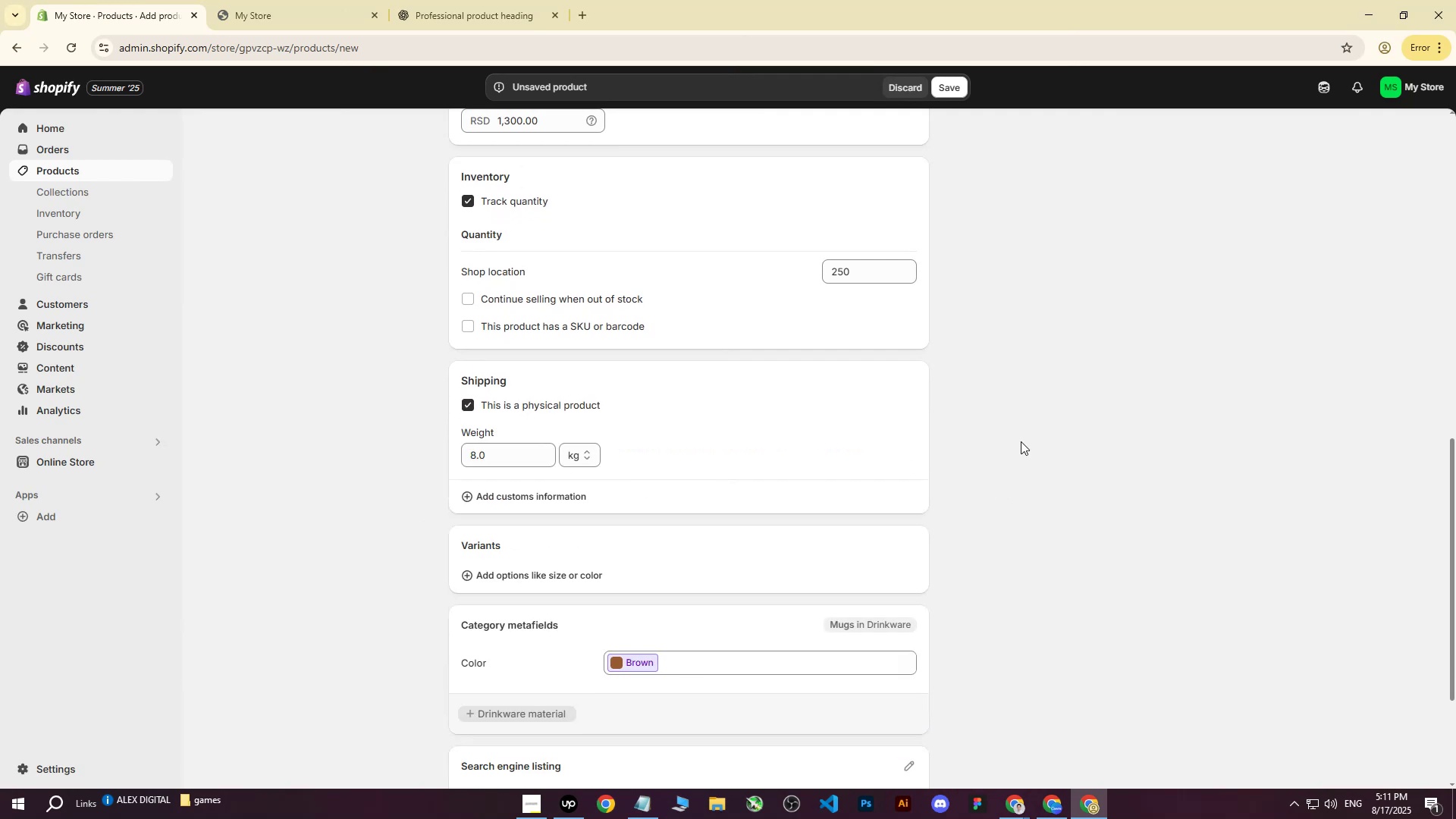 
scroll: coordinate [957, 510], scroll_direction: down, amount: 2.0
 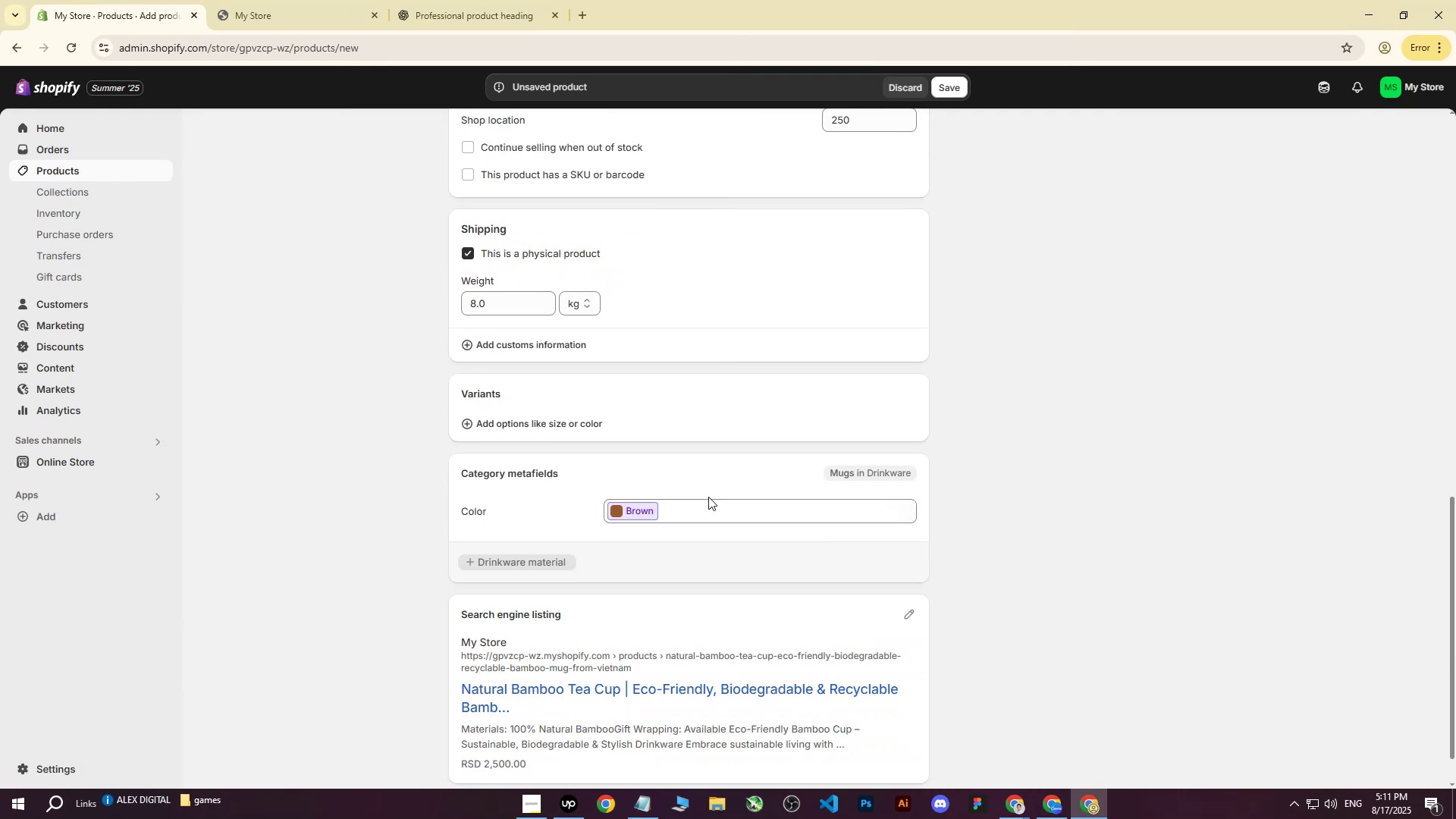 
double_click([700, 508])
 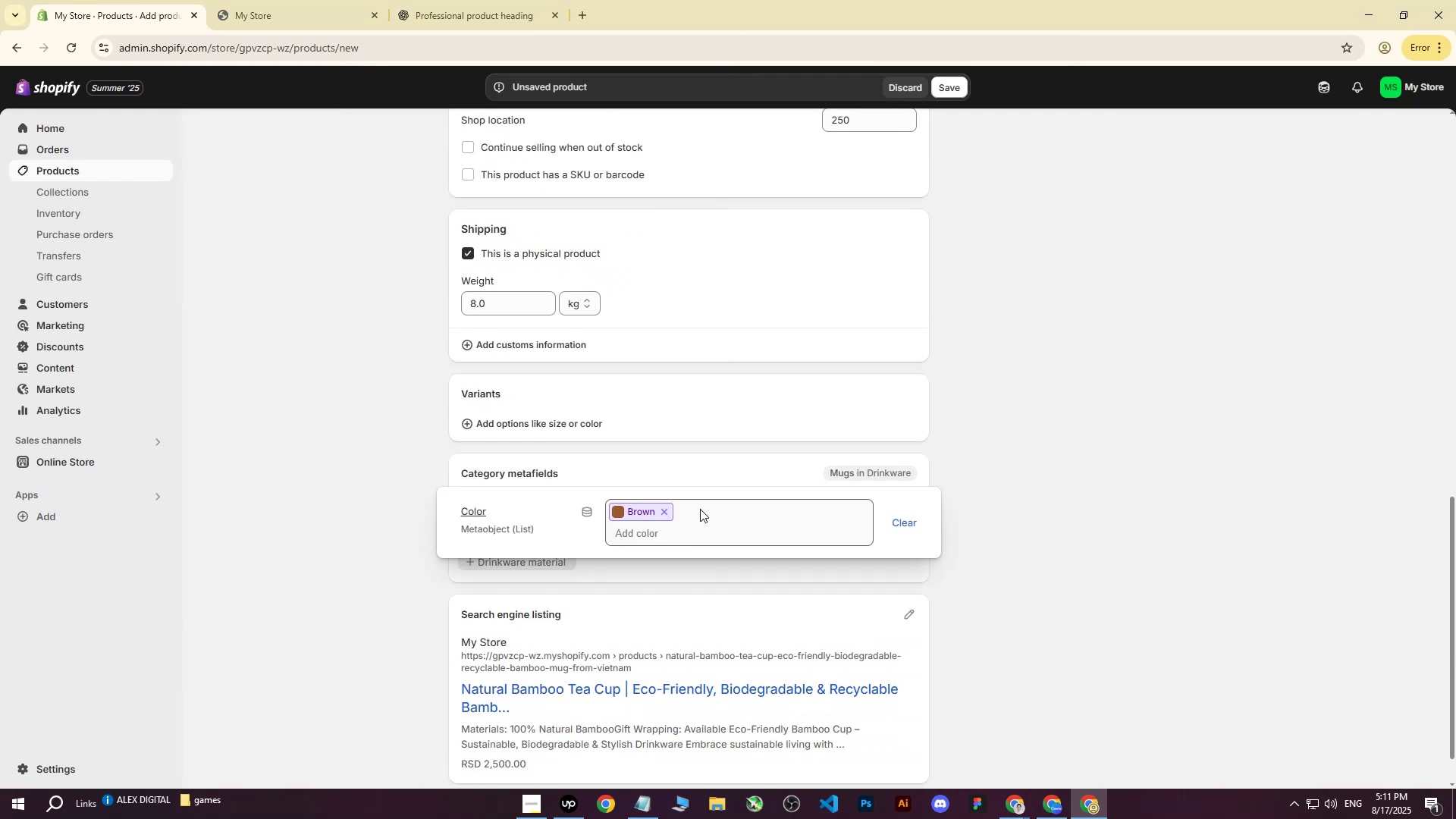 
mouse_move([722, 497])
 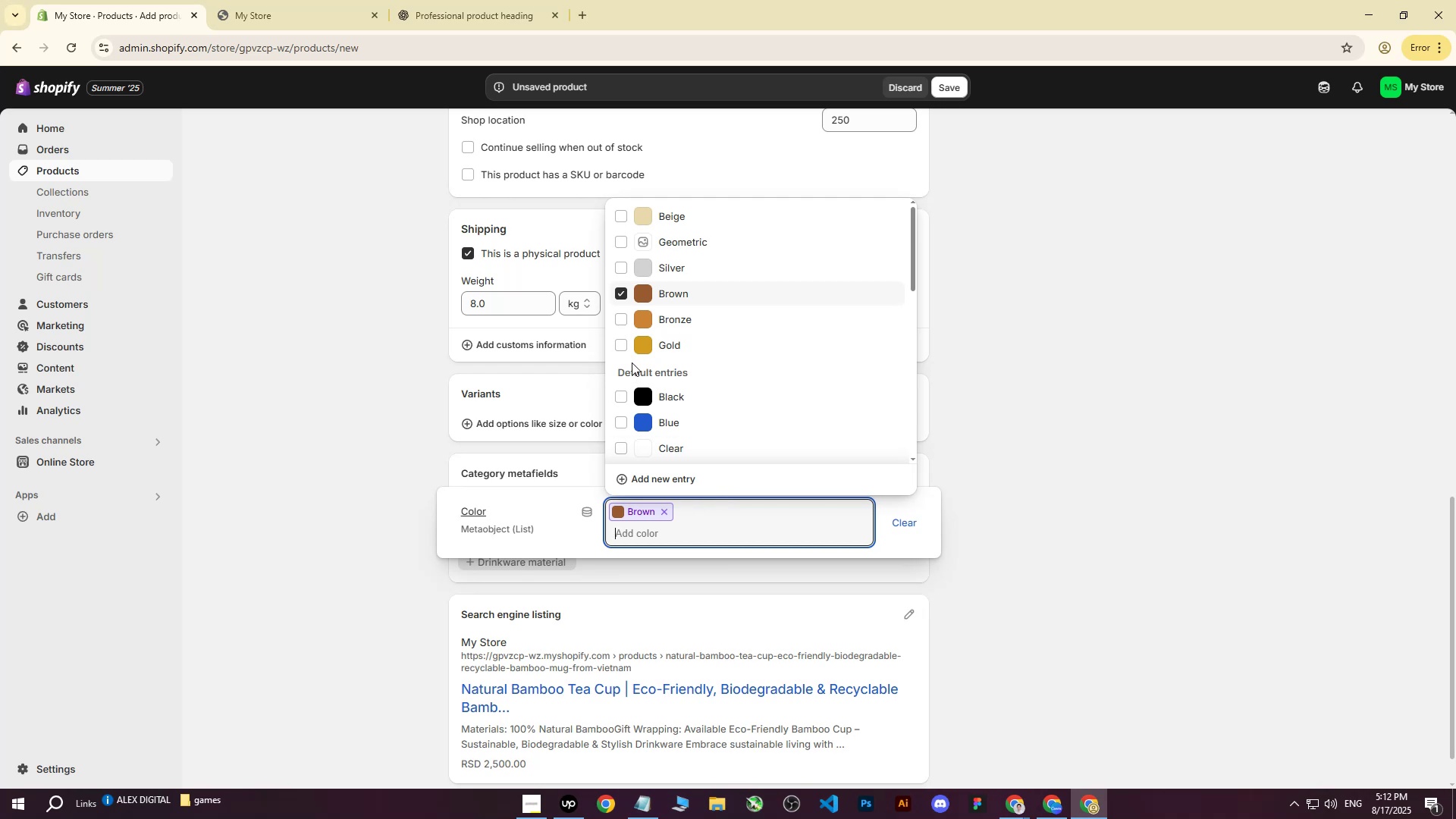 
left_click([623, 337])
 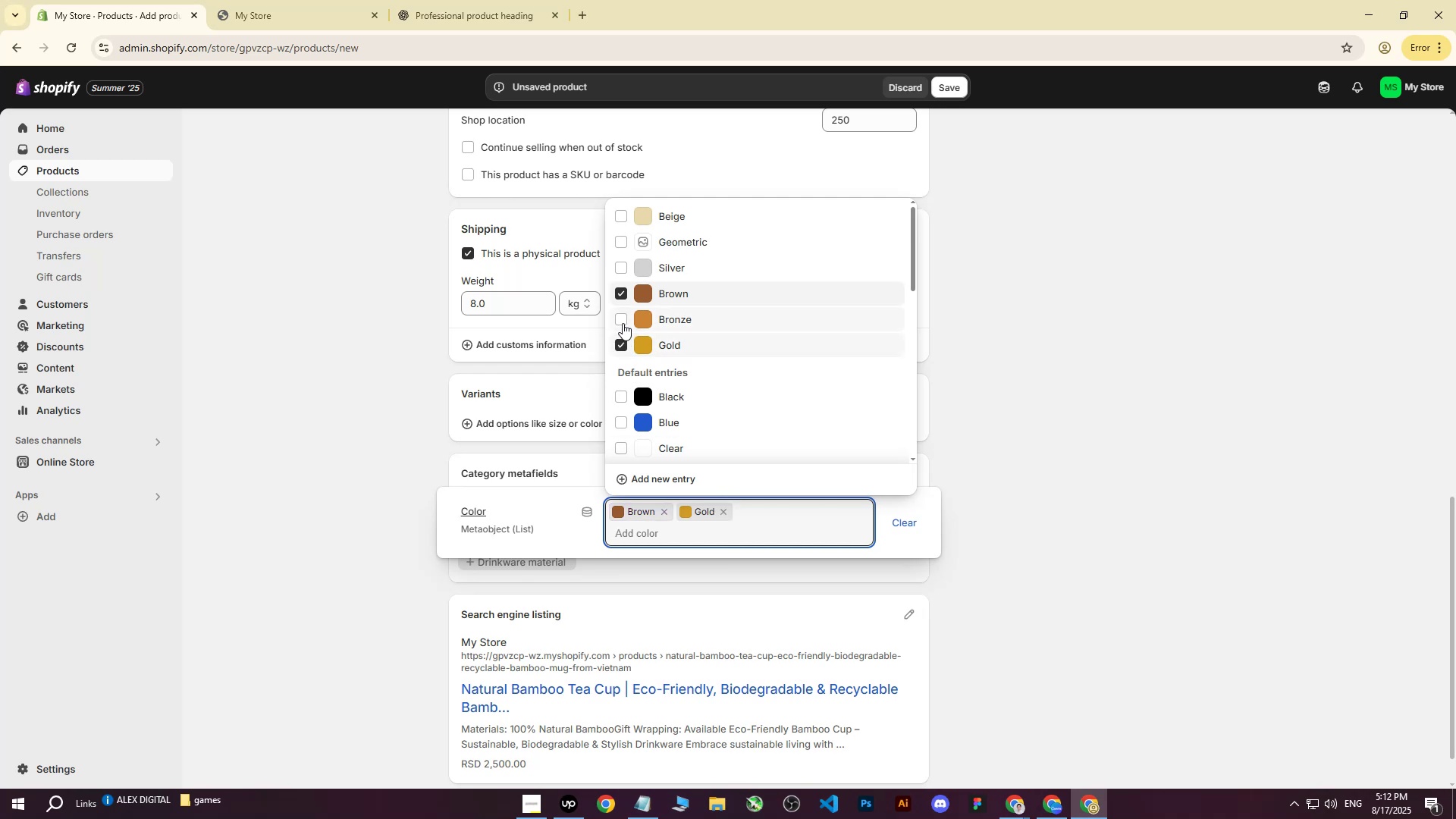 
double_click([623, 323])
 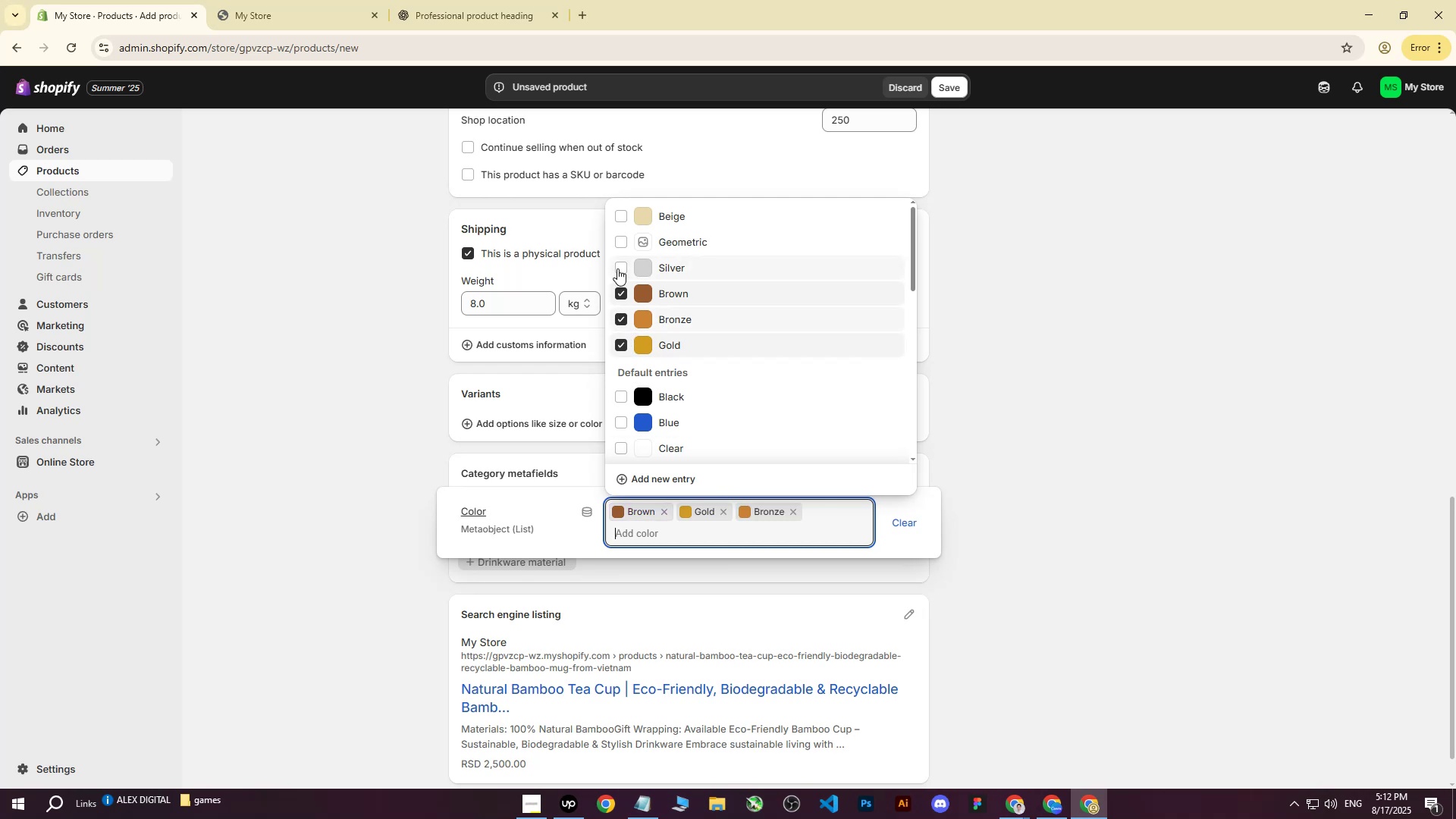 
triple_click([618, 267])
 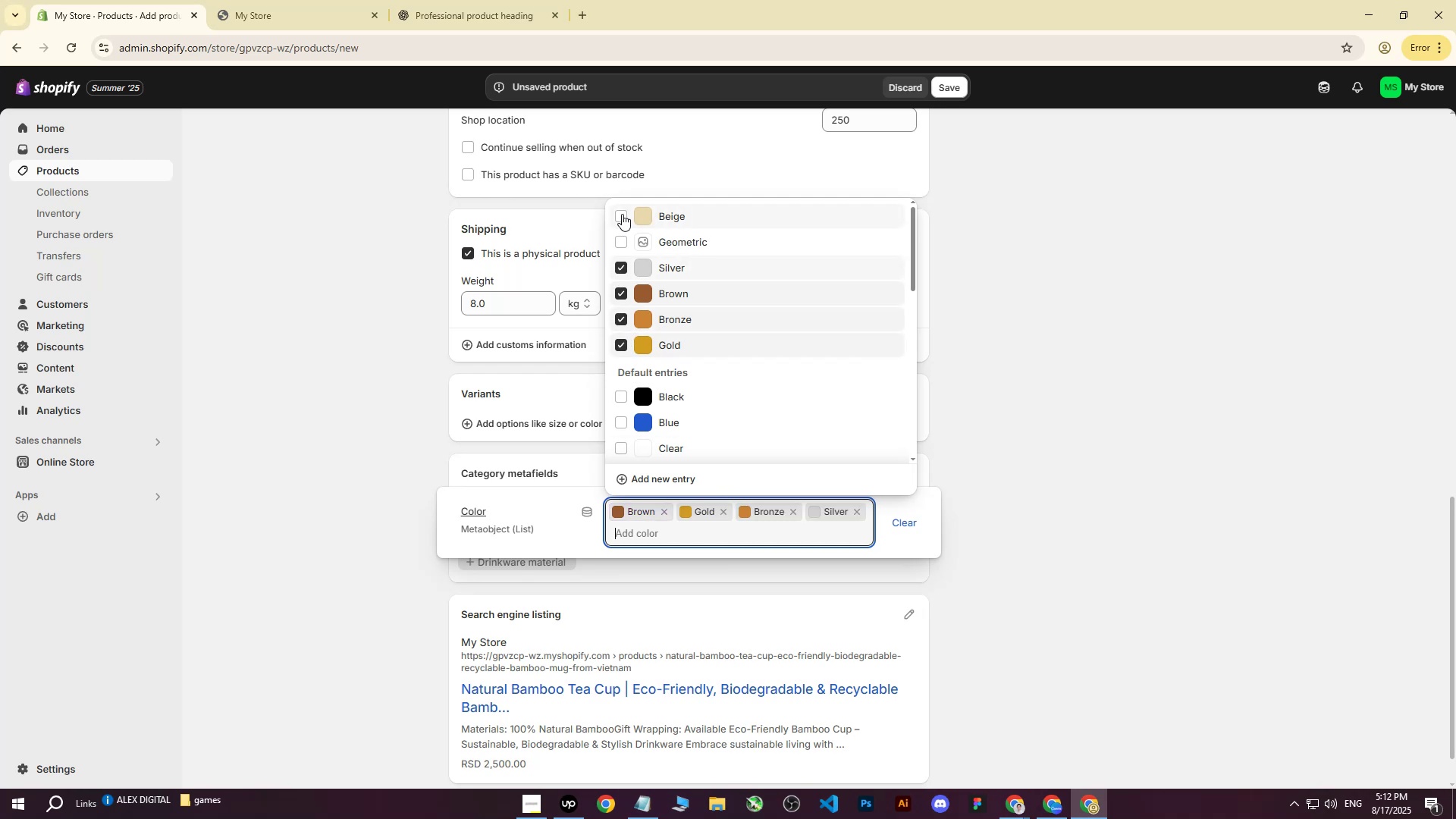 
triple_click([621, 215])
 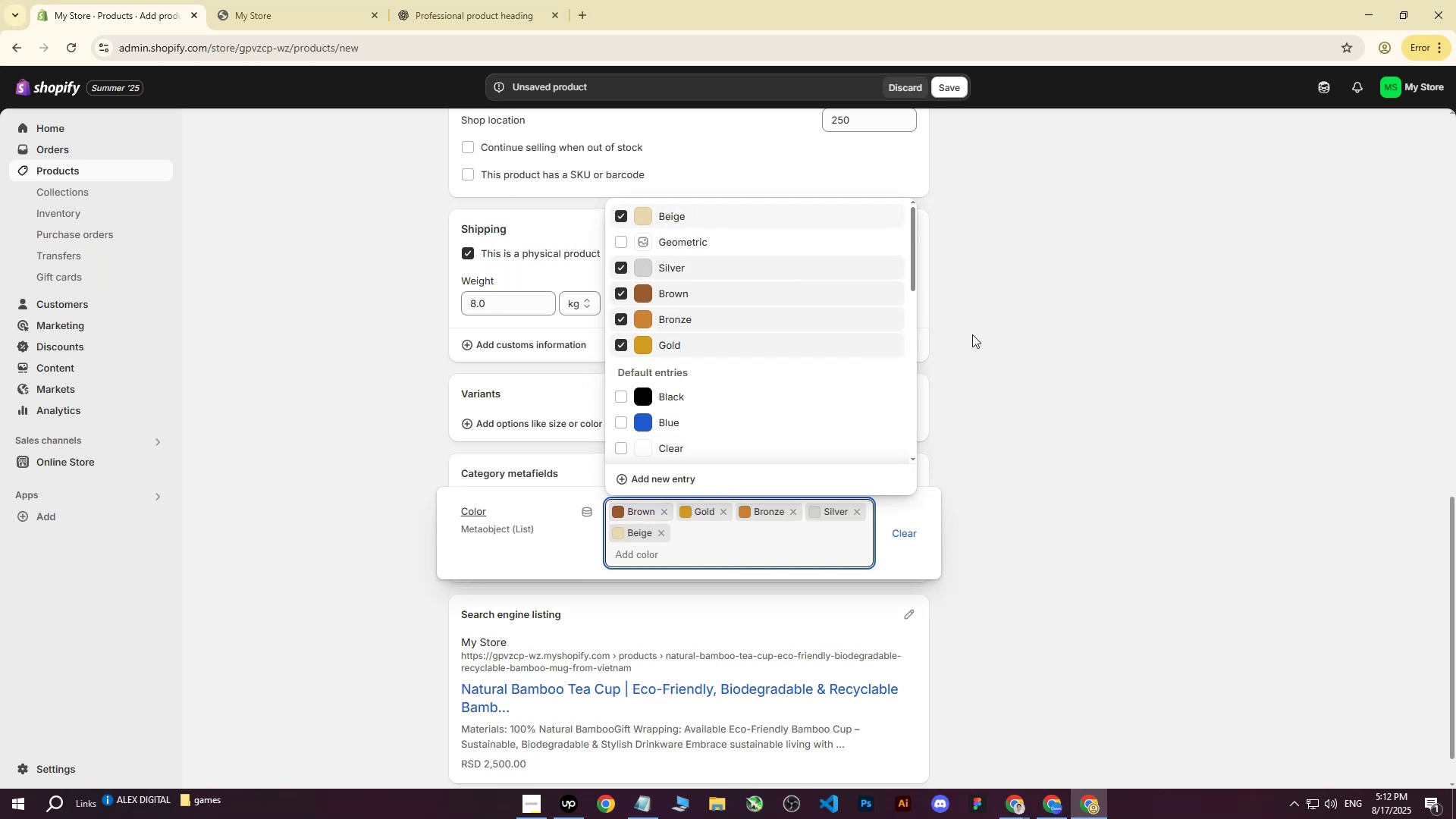 
triple_click([972, 334])
 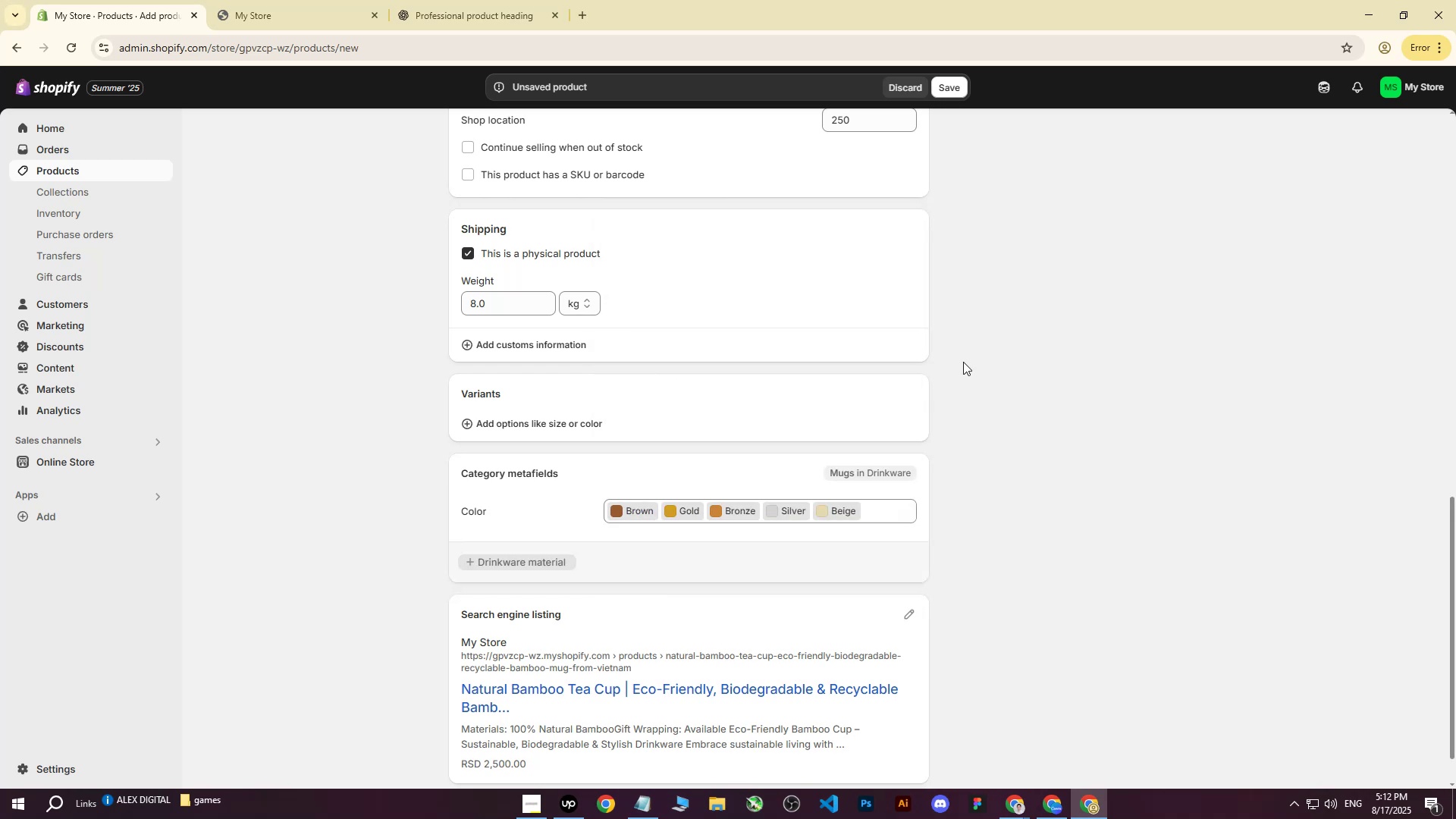 
scroll: coordinate [916, 490], scroll_direction: up, amount: 18.0
 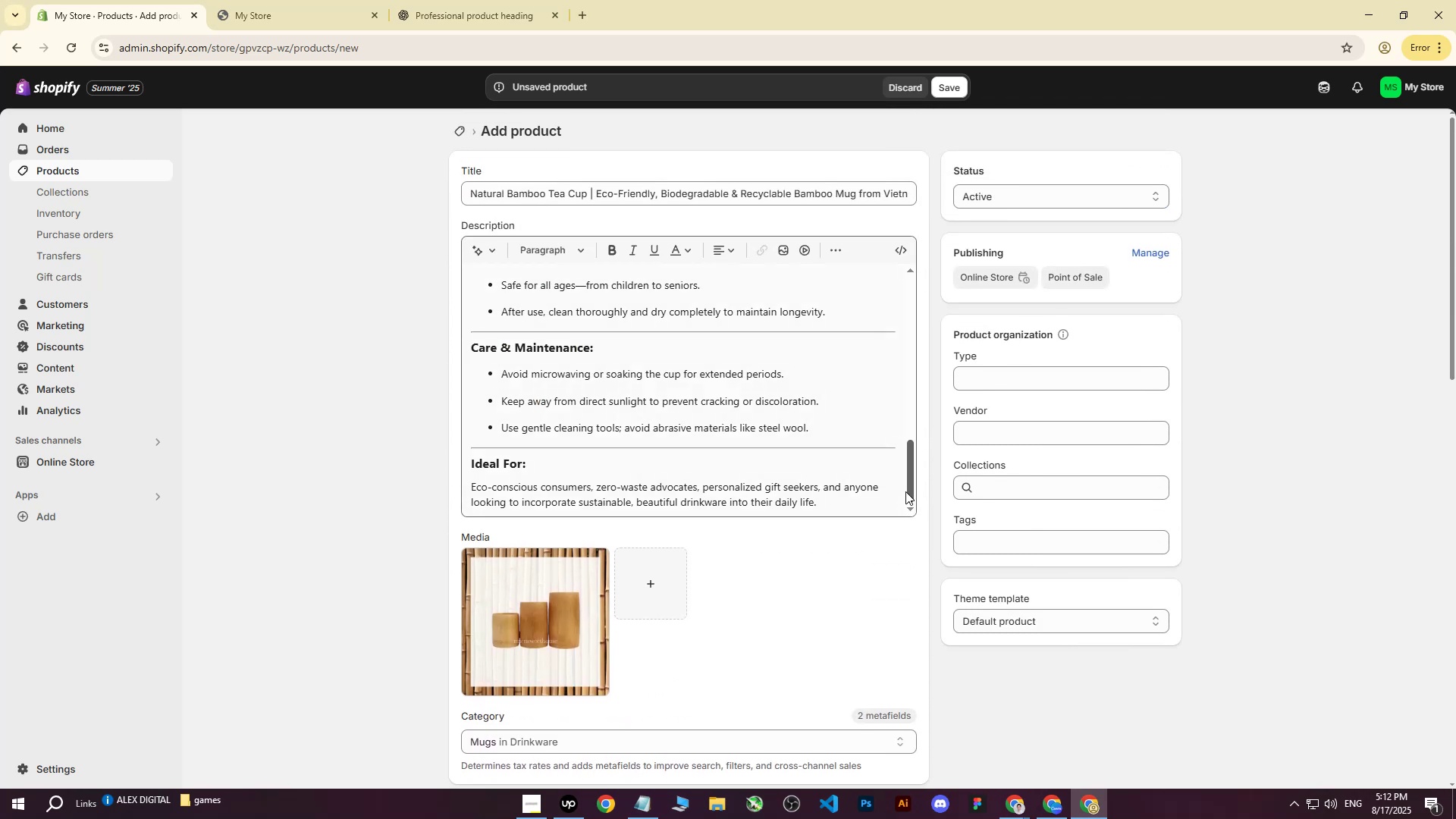 
wait(8.6)
 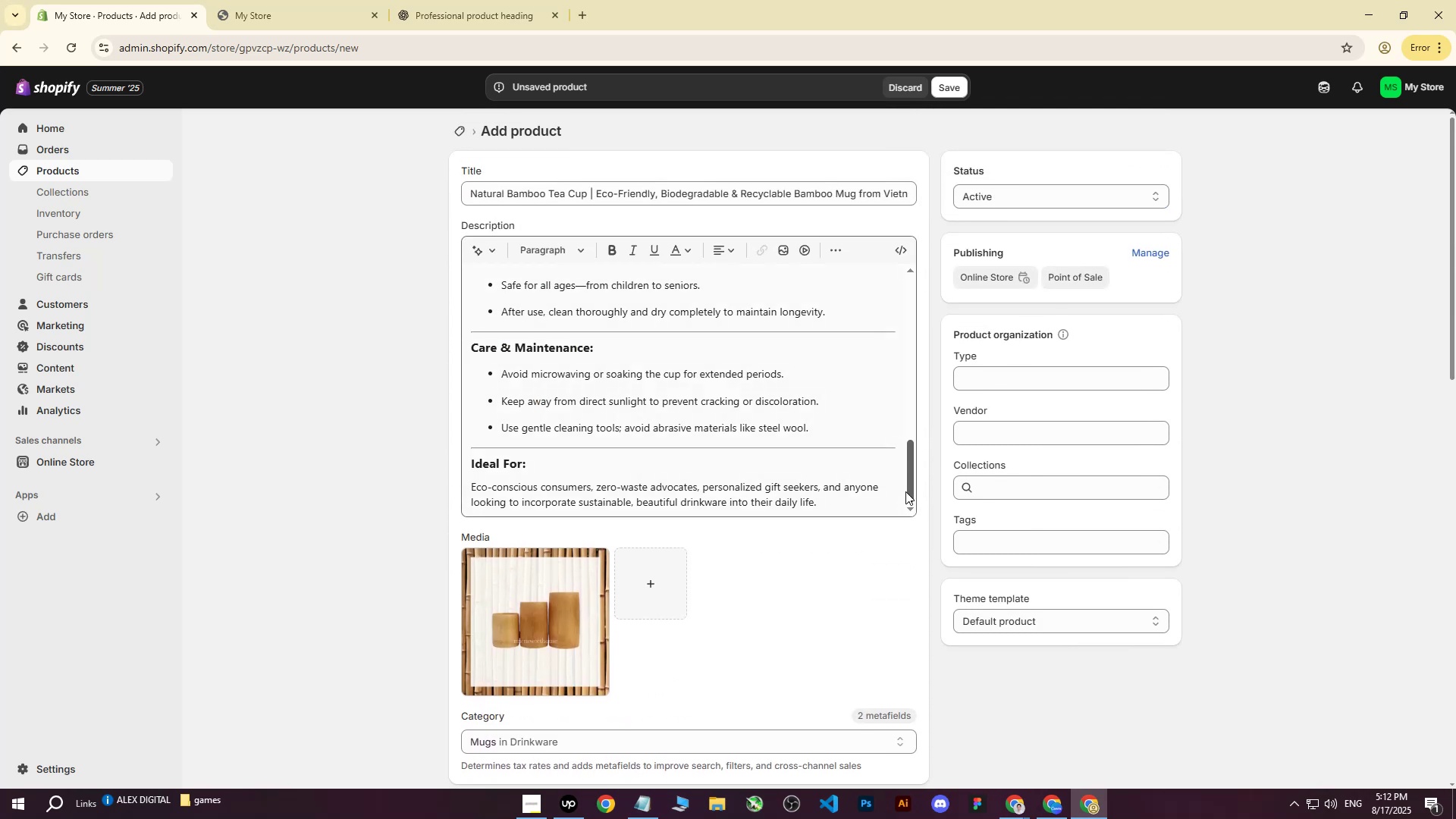 
left_click_drag(start_coordinate=[473, 193], to_coordinate=[979, 194])
 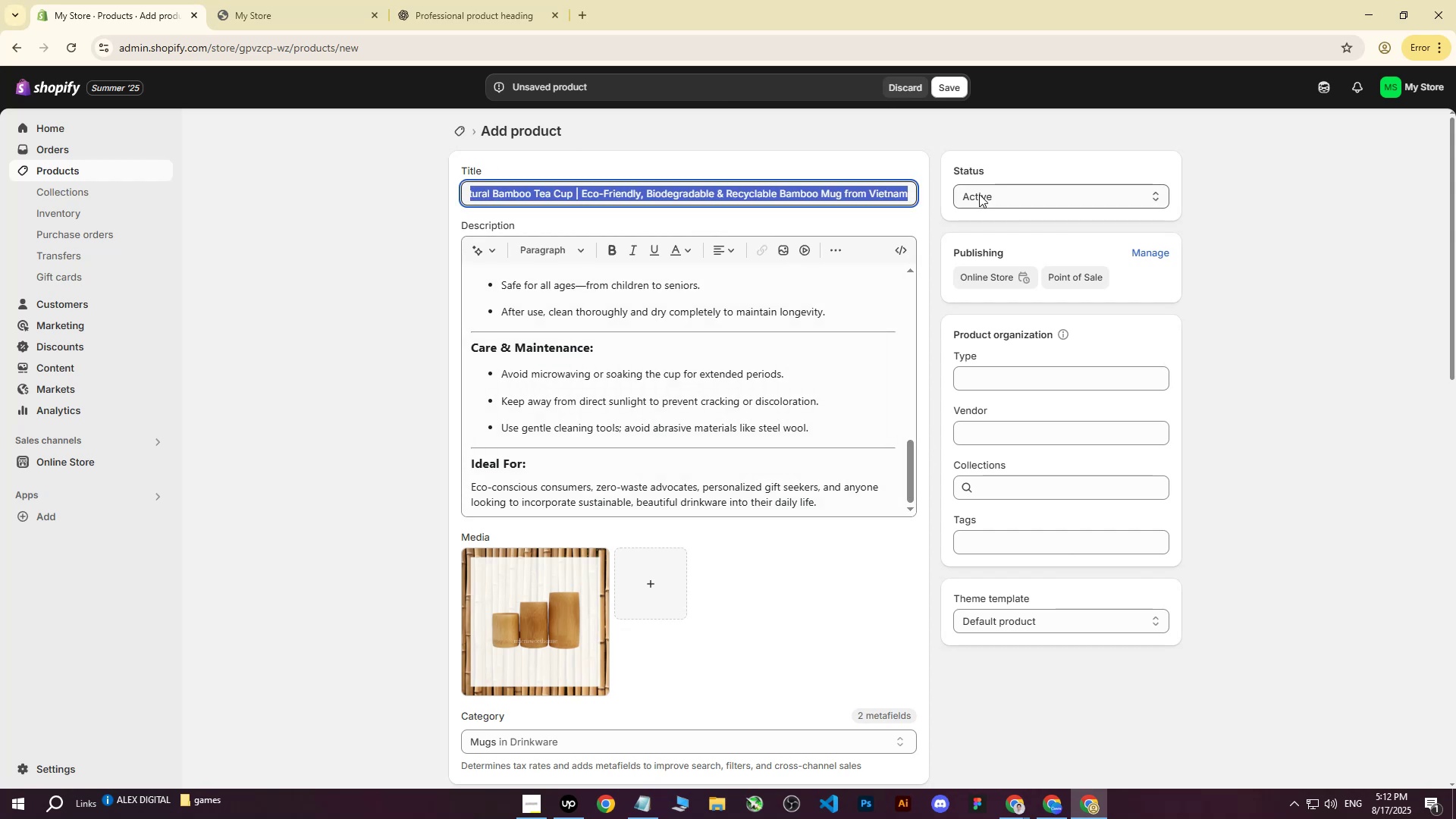 
key(Control+C)
 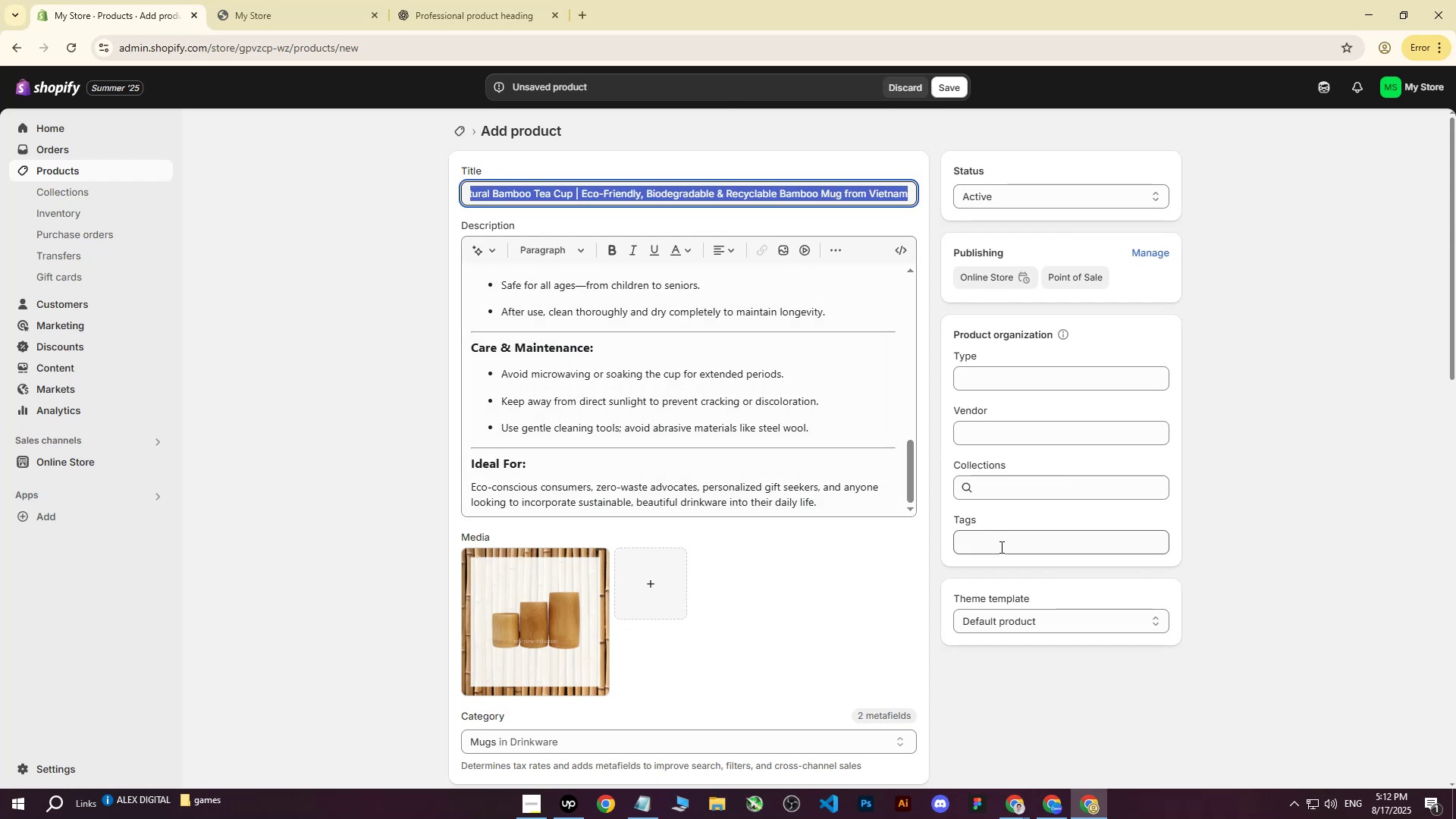 
left_click([1000, 547])
 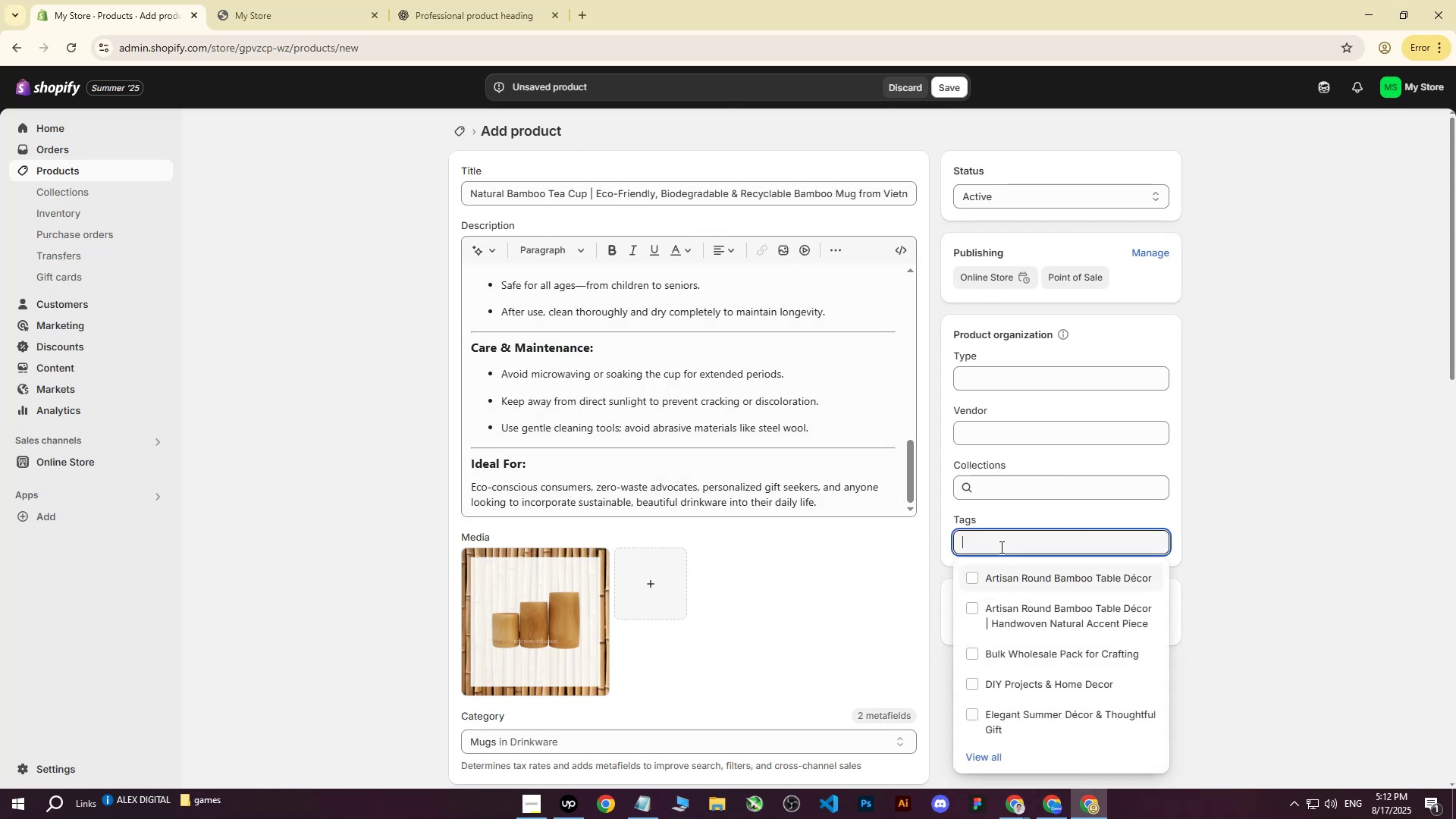 
key(Control+ControlLeft)
 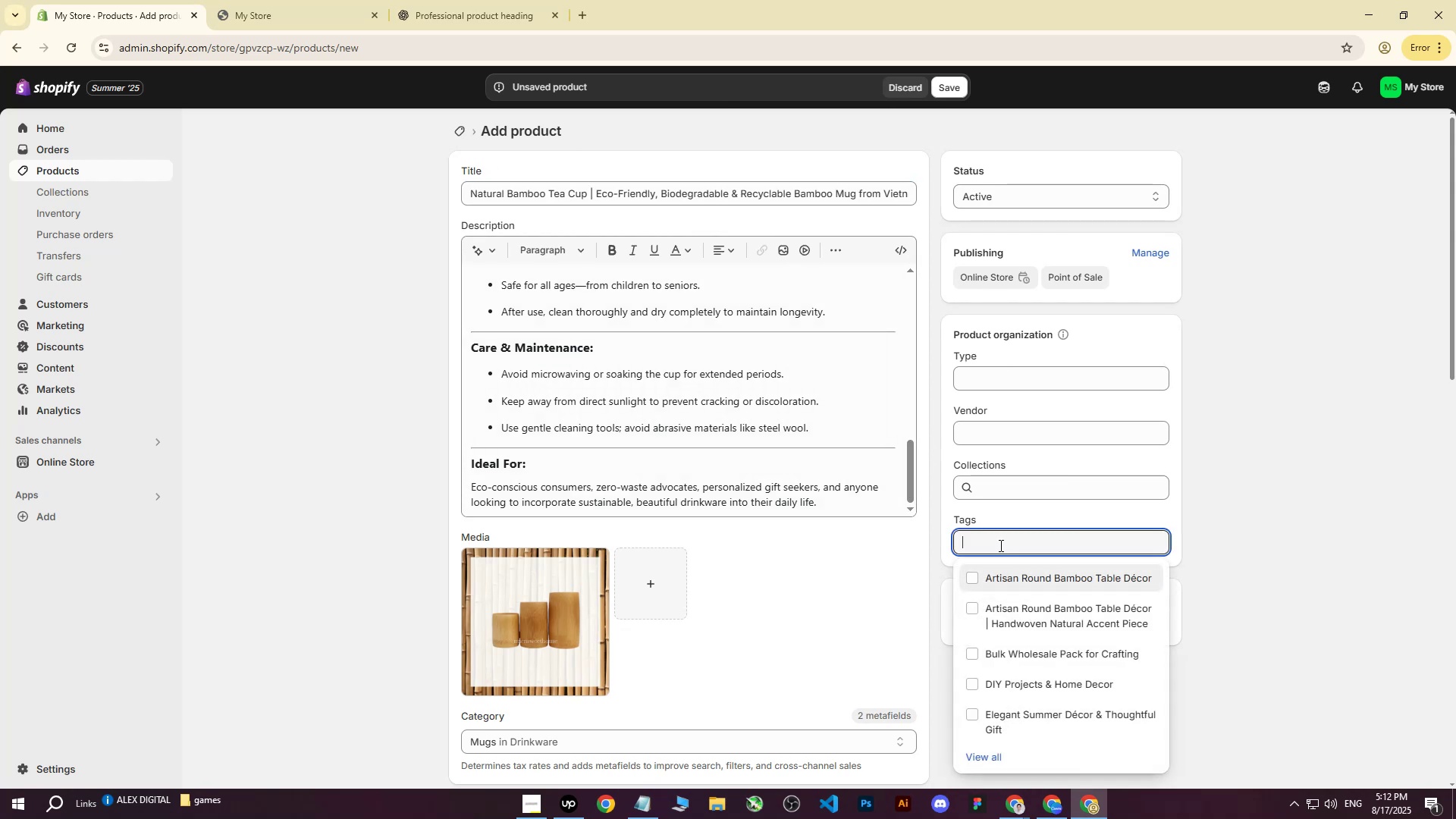 
key(Control+V)
 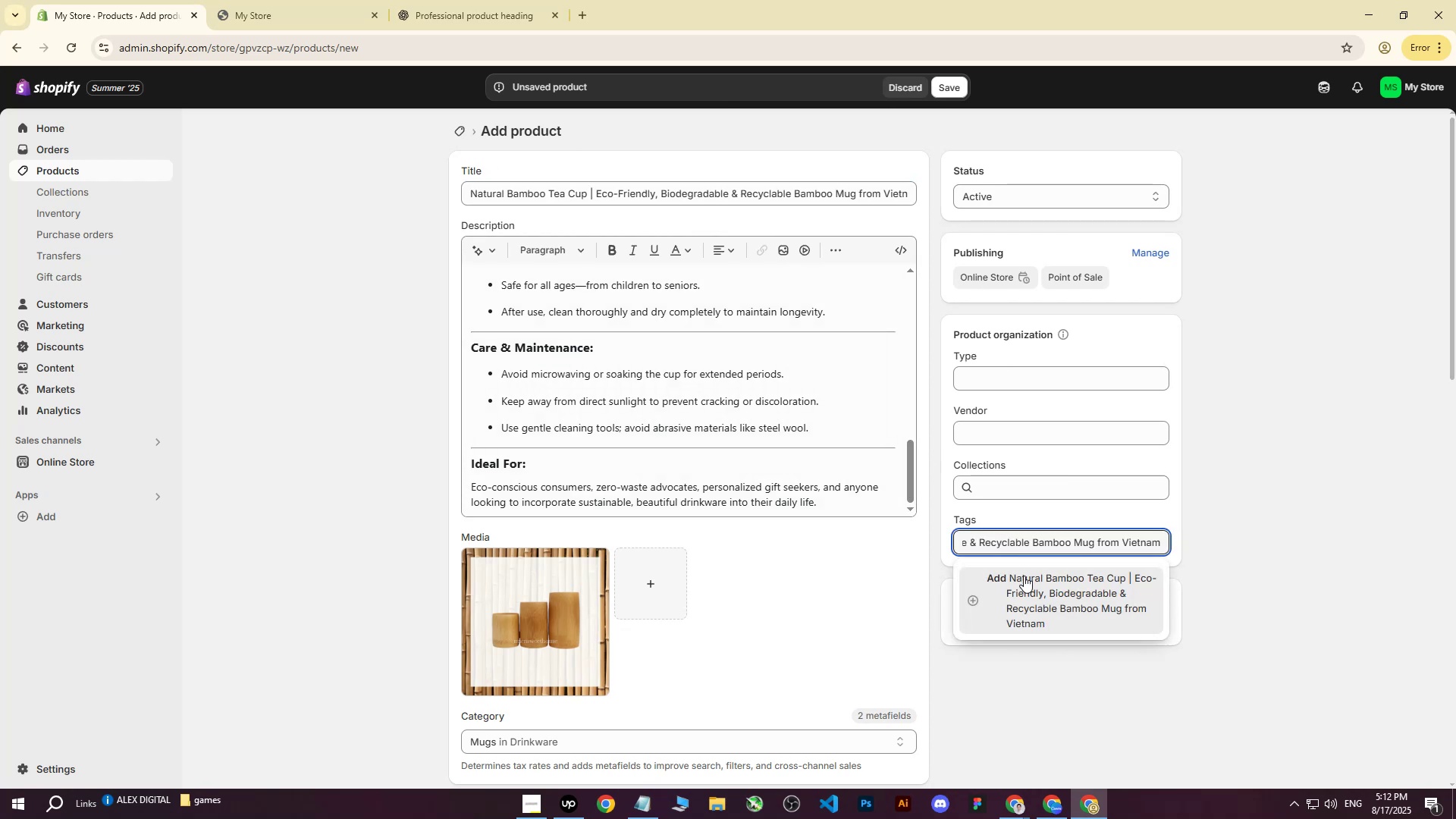 
left_click([1024, 576])
 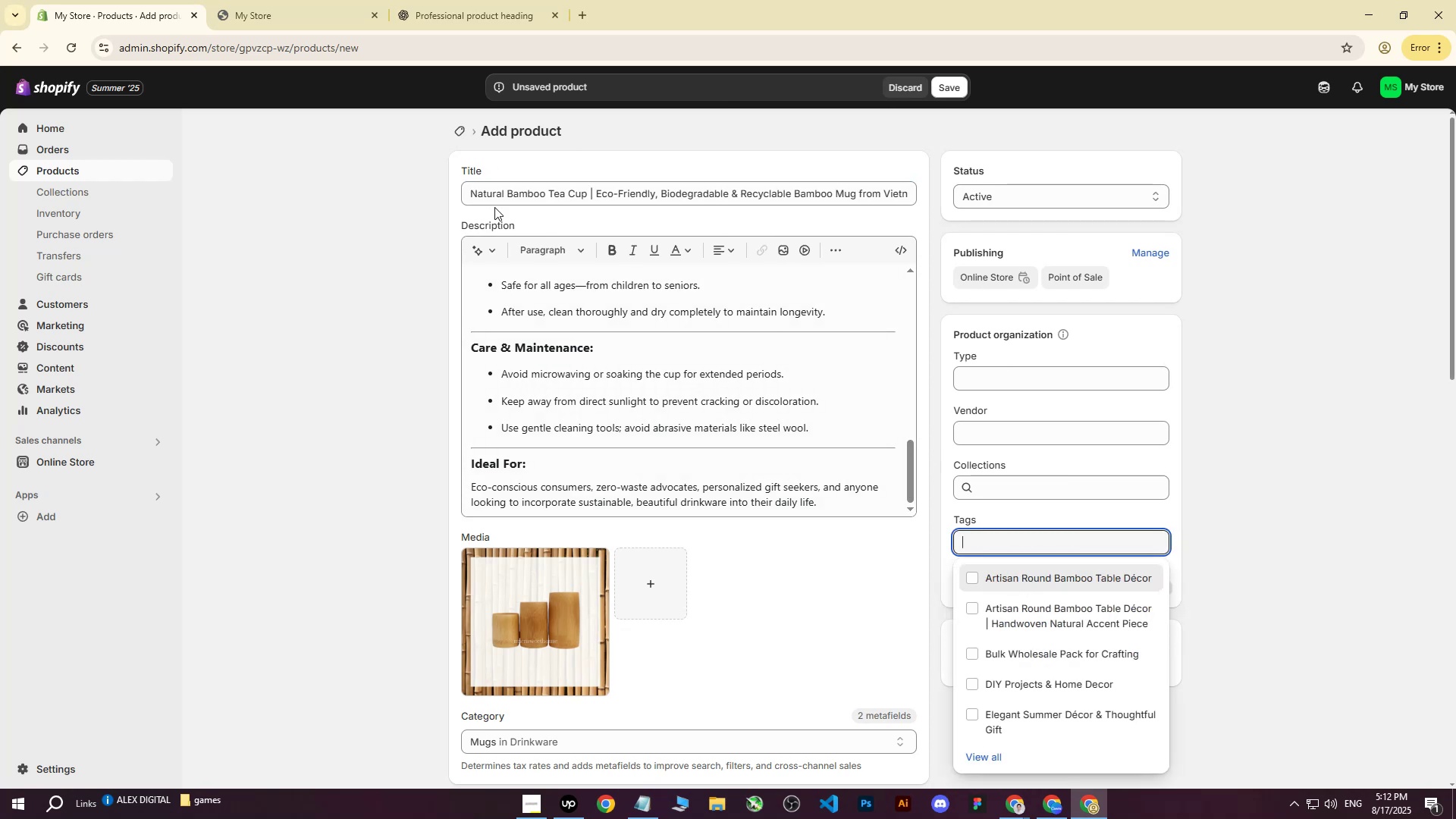 
left_click_drag(start_coordinate=[466, 195], to_coordinate=[588, 196])
 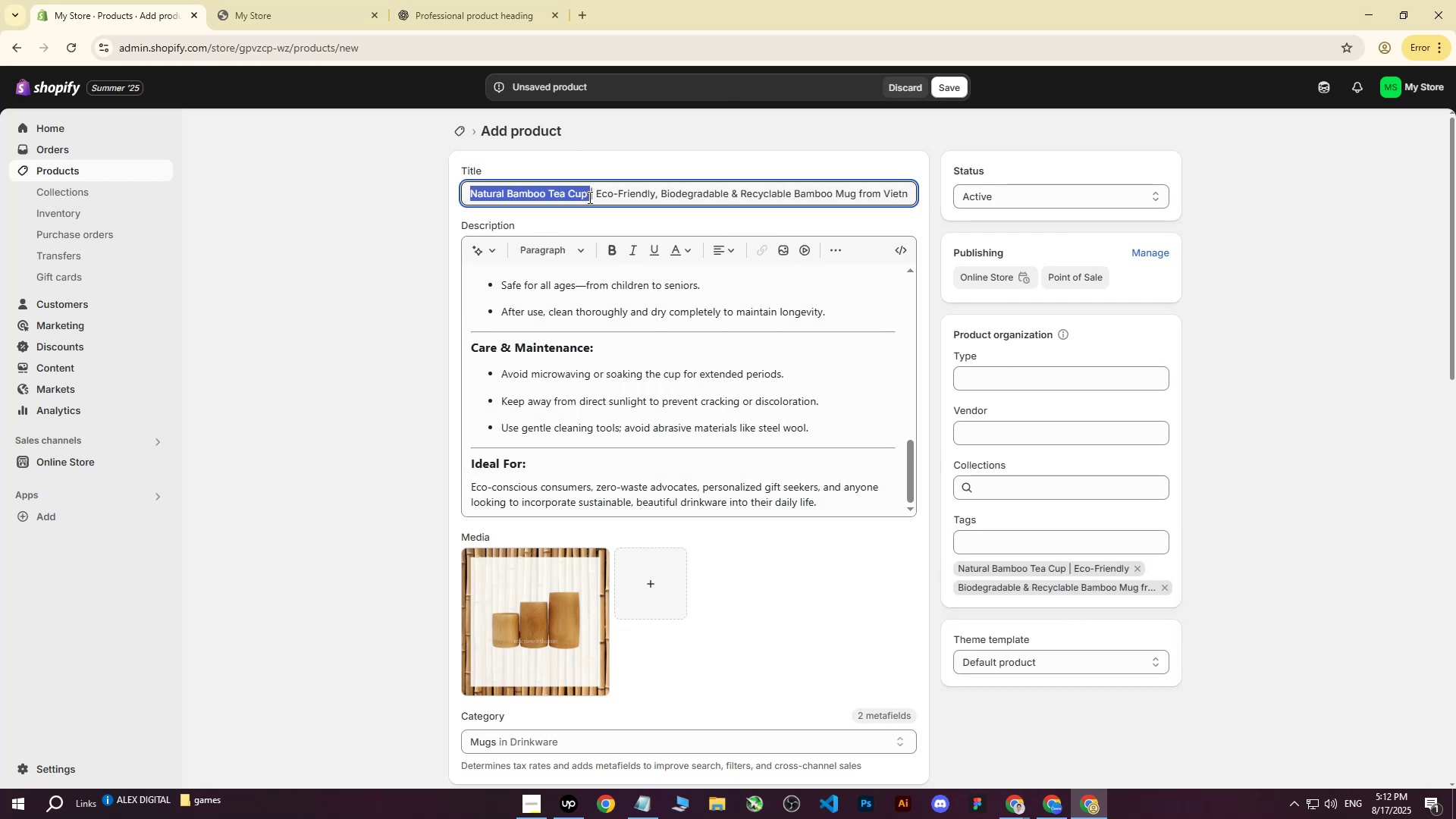 
key(Control+C)
 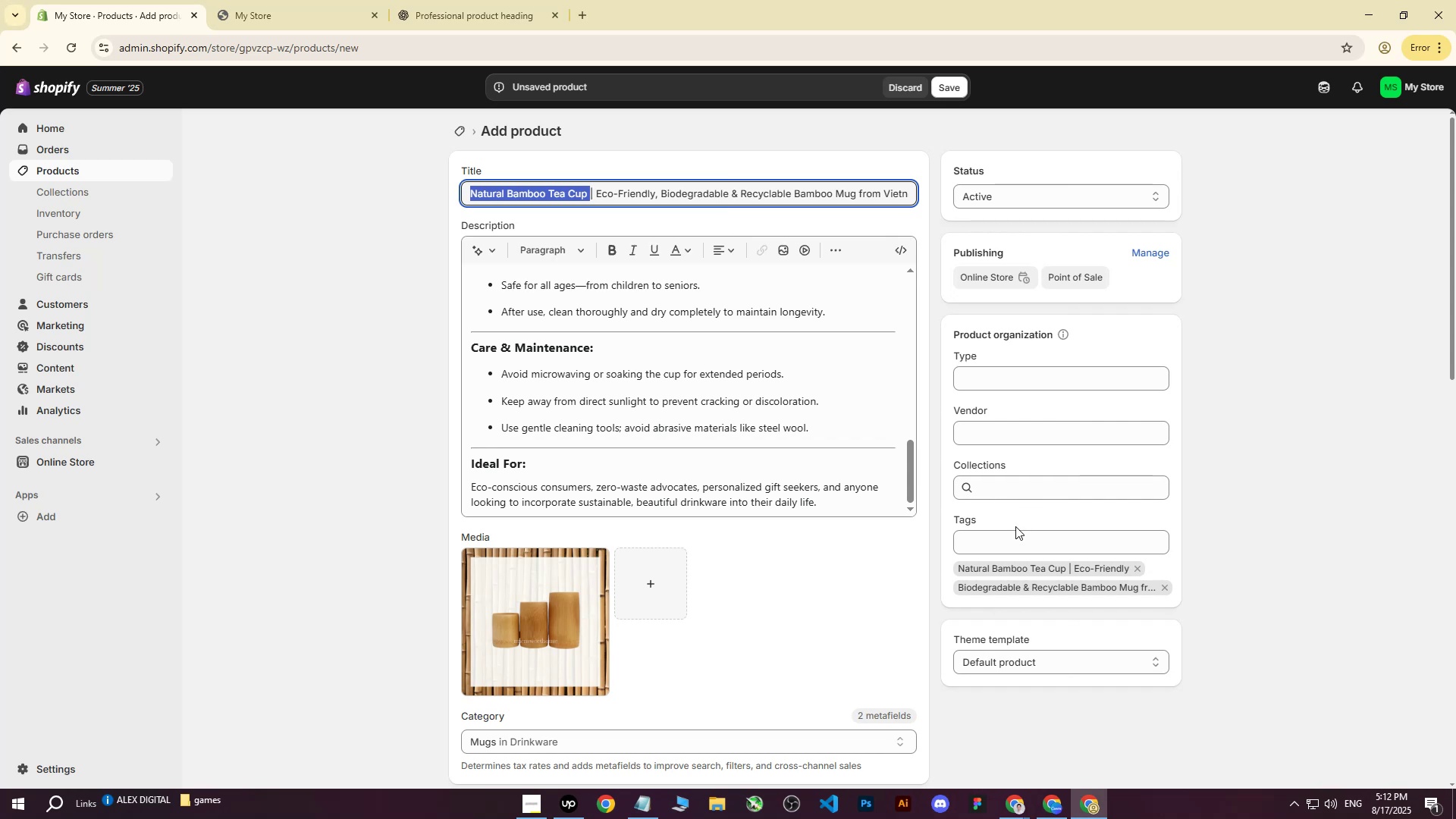 
left_click([1007, 541])
 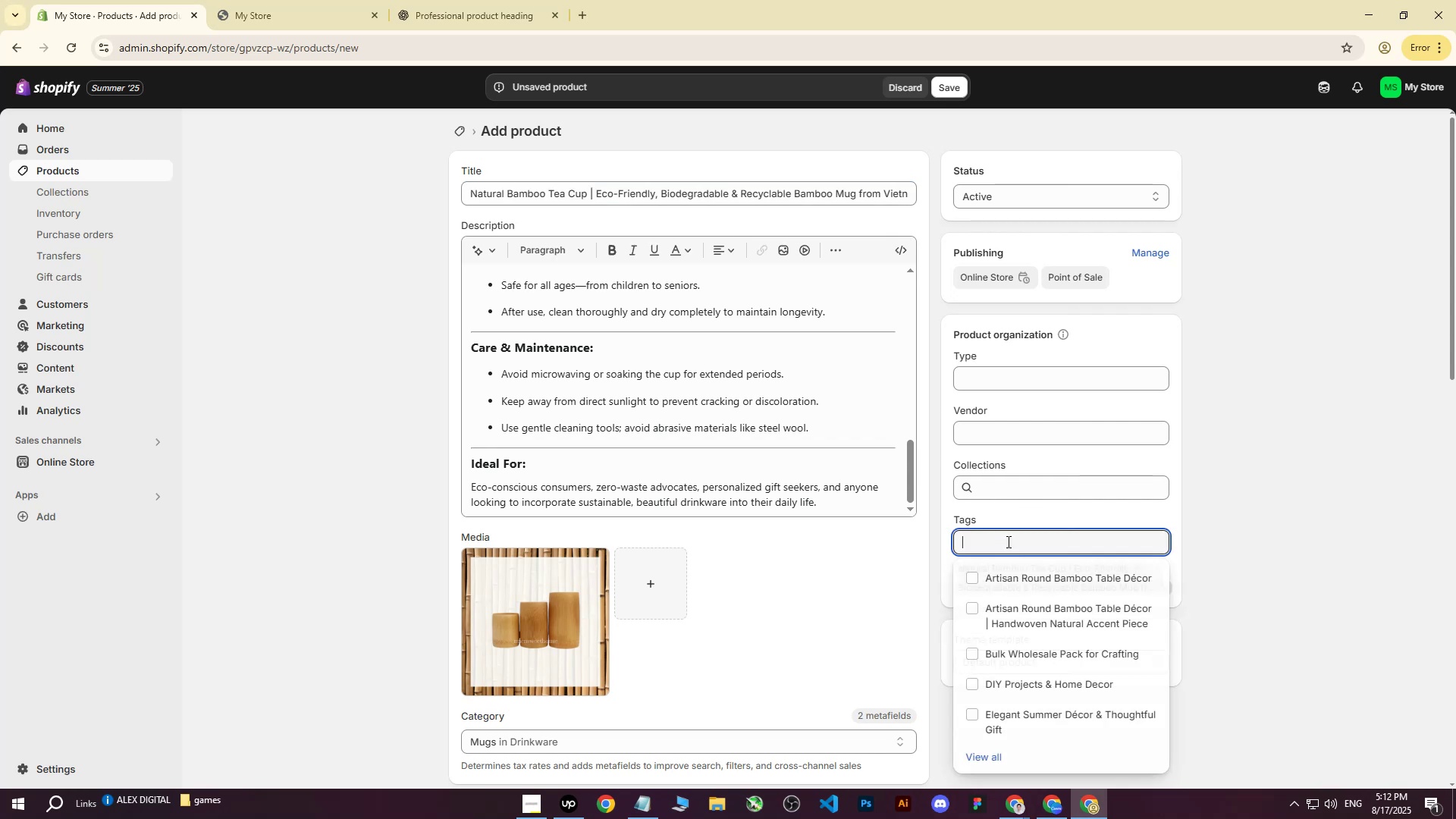 
key(Control+ControlLeft)
 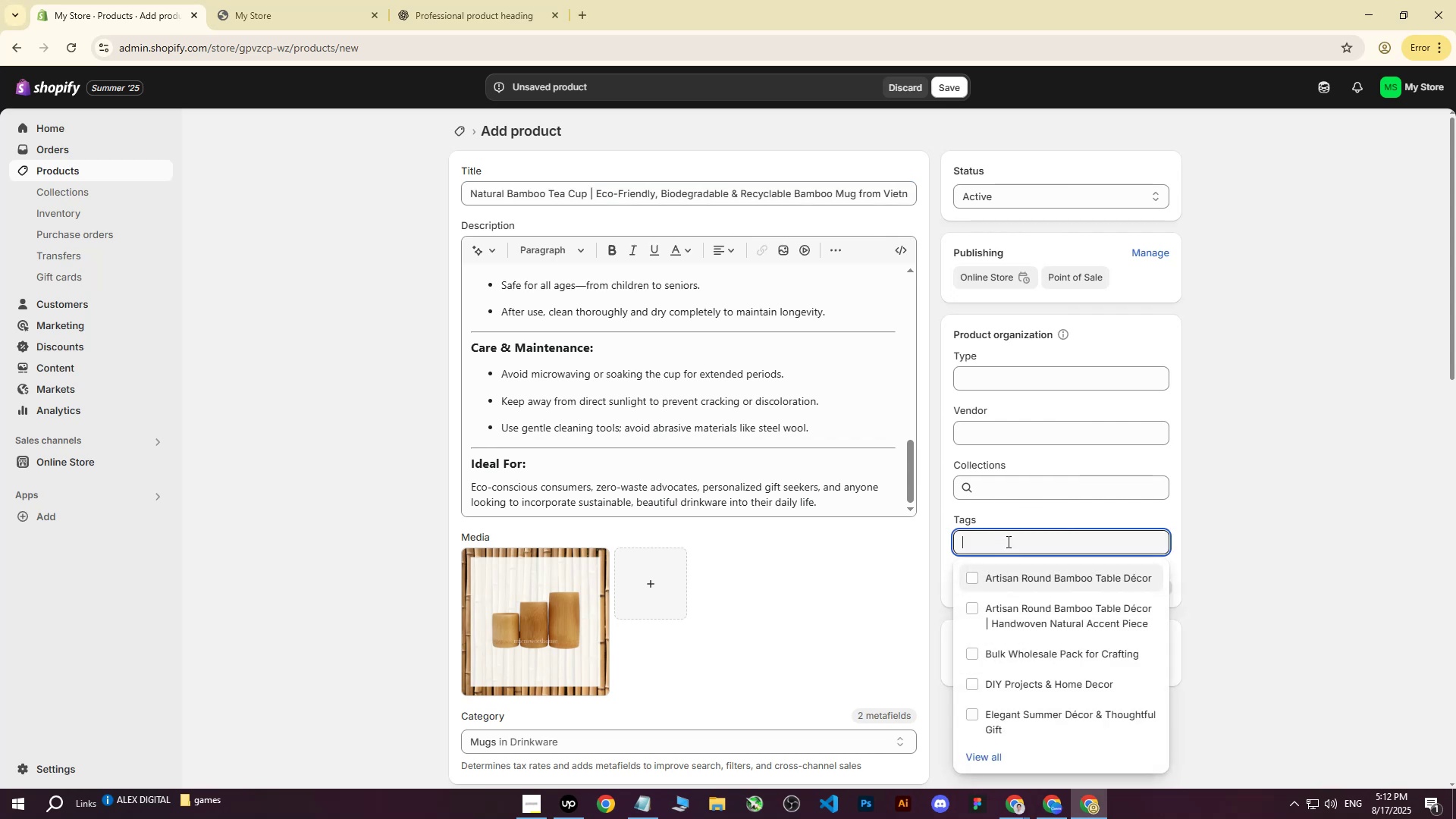 
key(Control+V)
 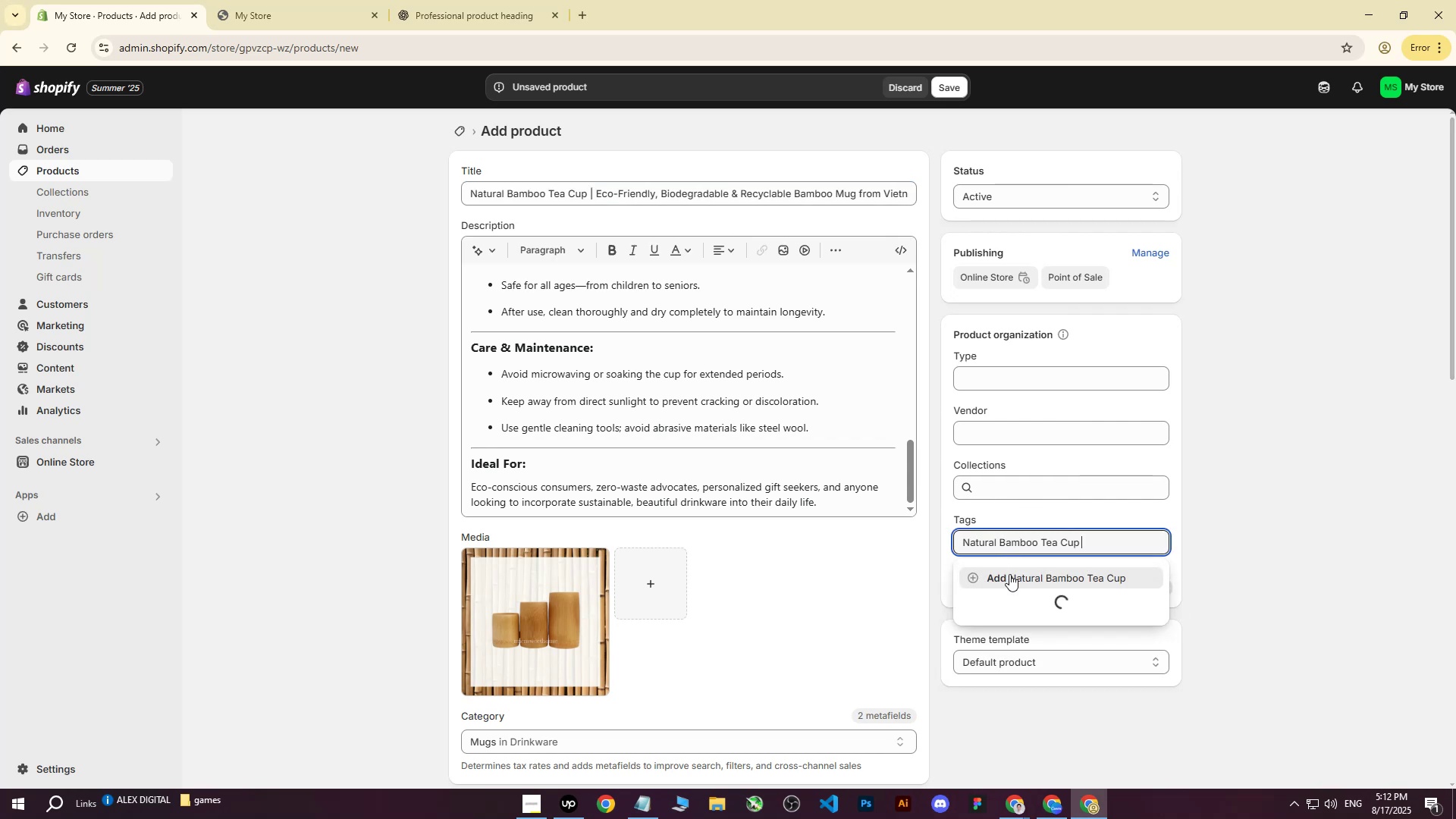 
left_click([1009, 575])
 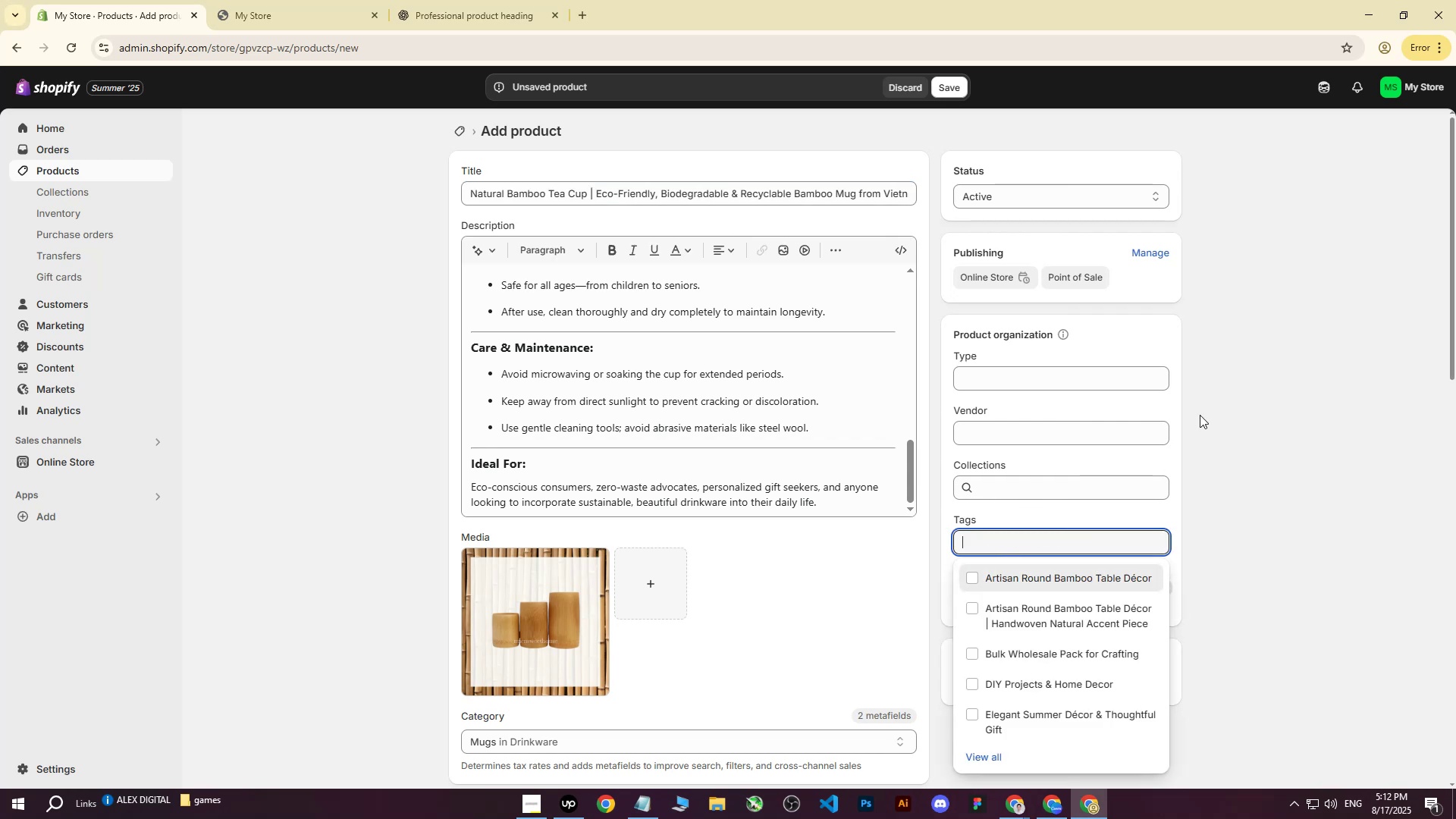 
left_click([1200, 414])
 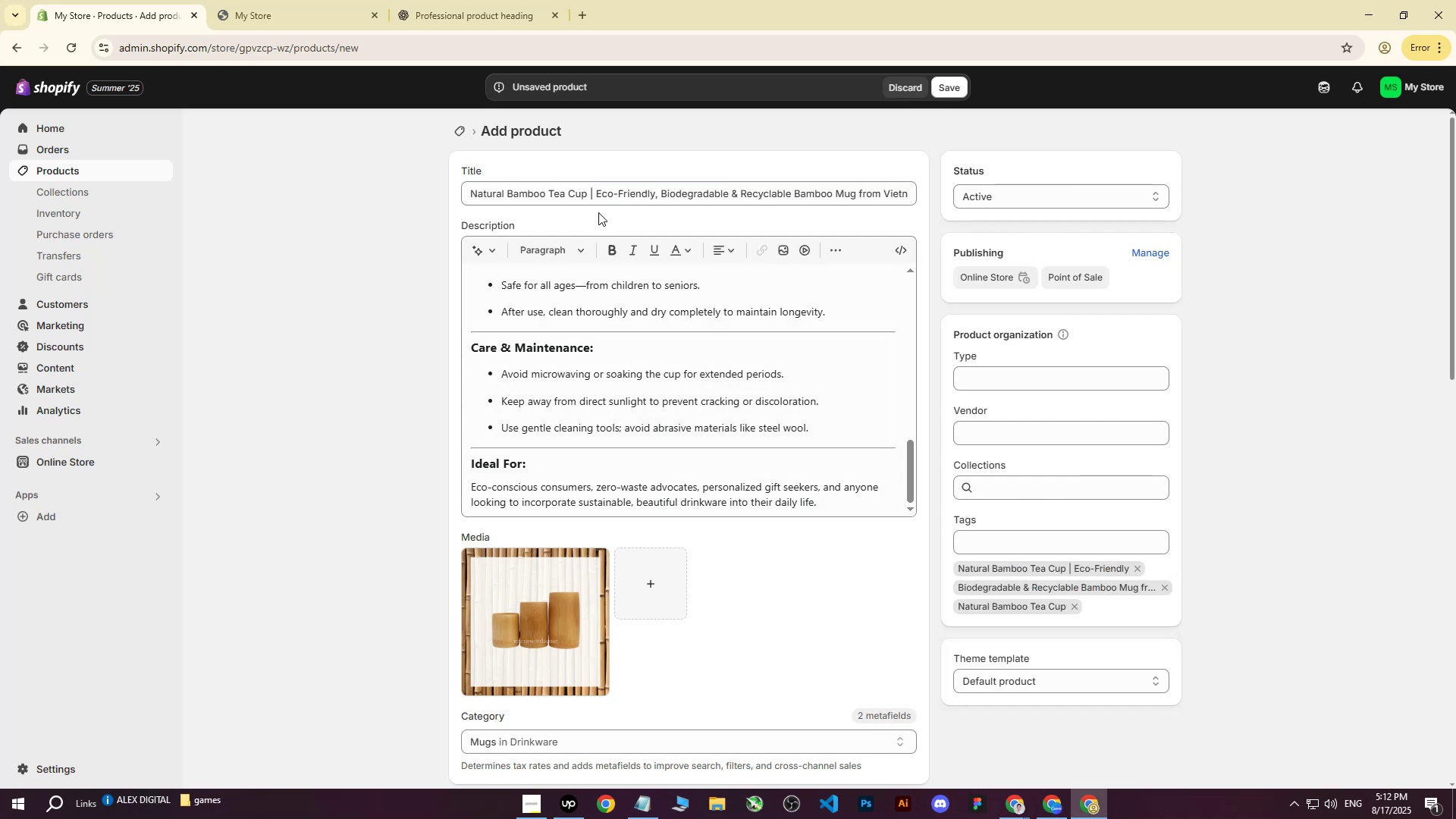 
left_click_drag(start_coordinate=[598, 195], to_coordinate=[913, 191])
 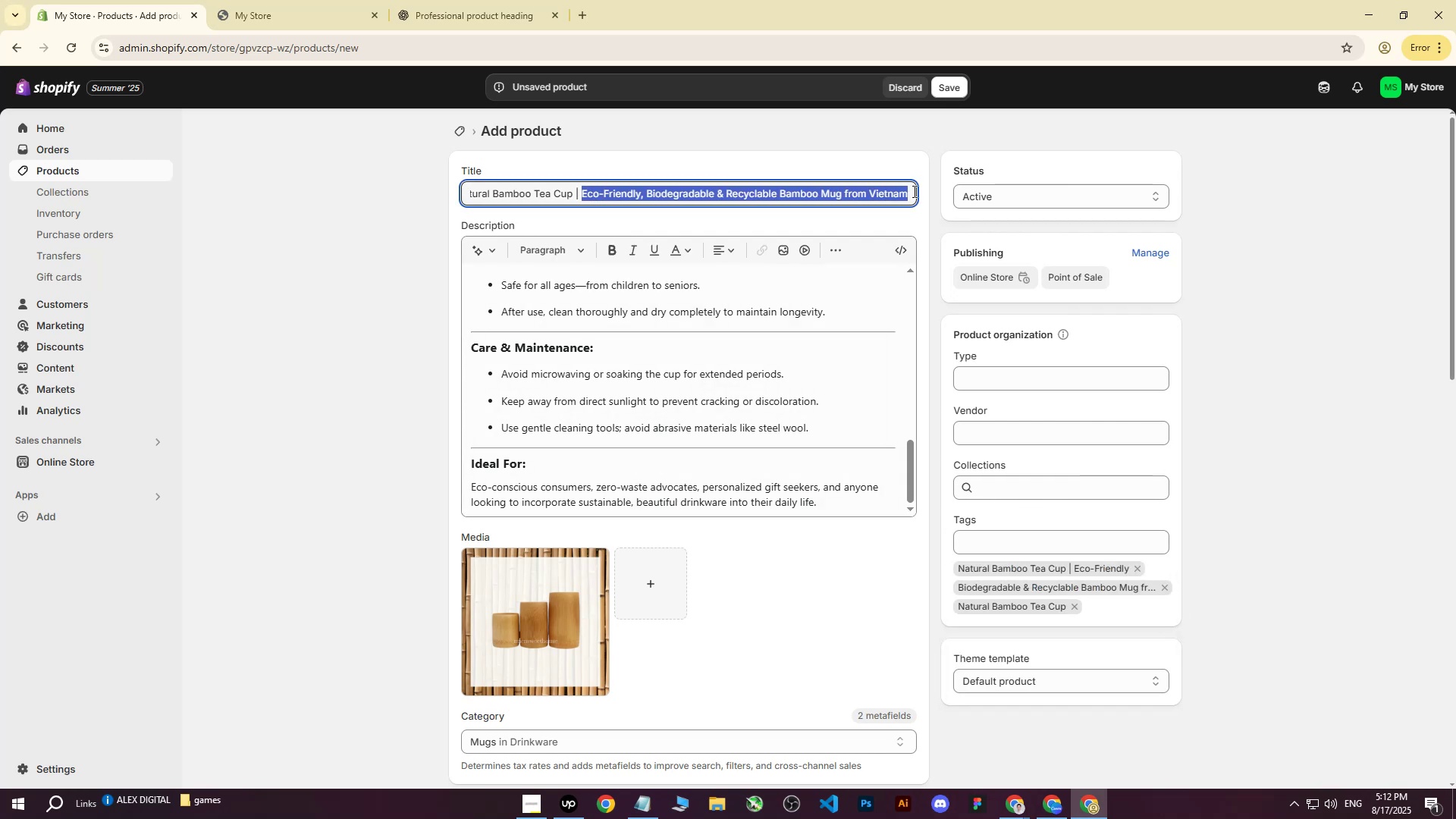 
key(Control+C)
 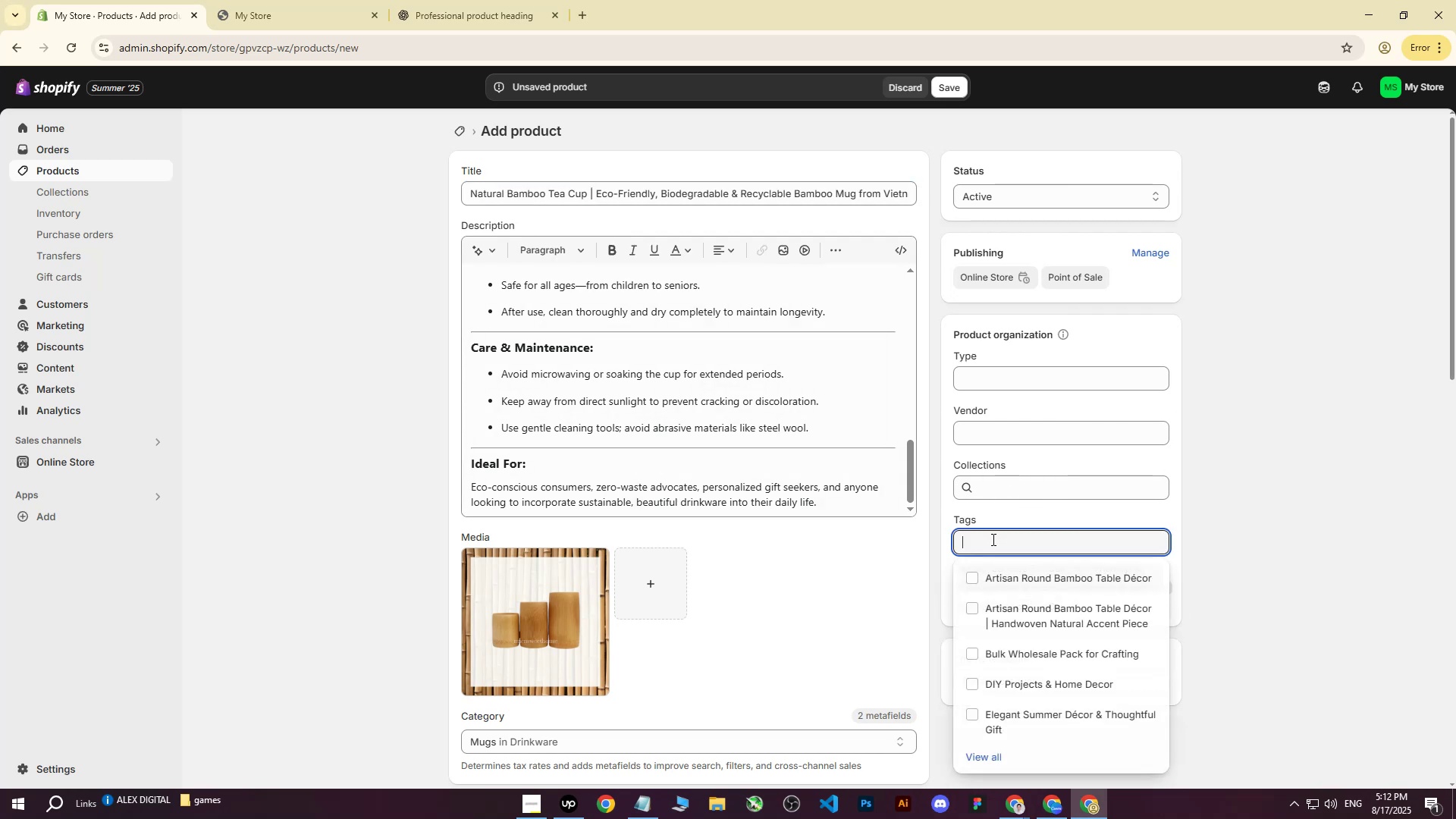 
key(Control+V)
 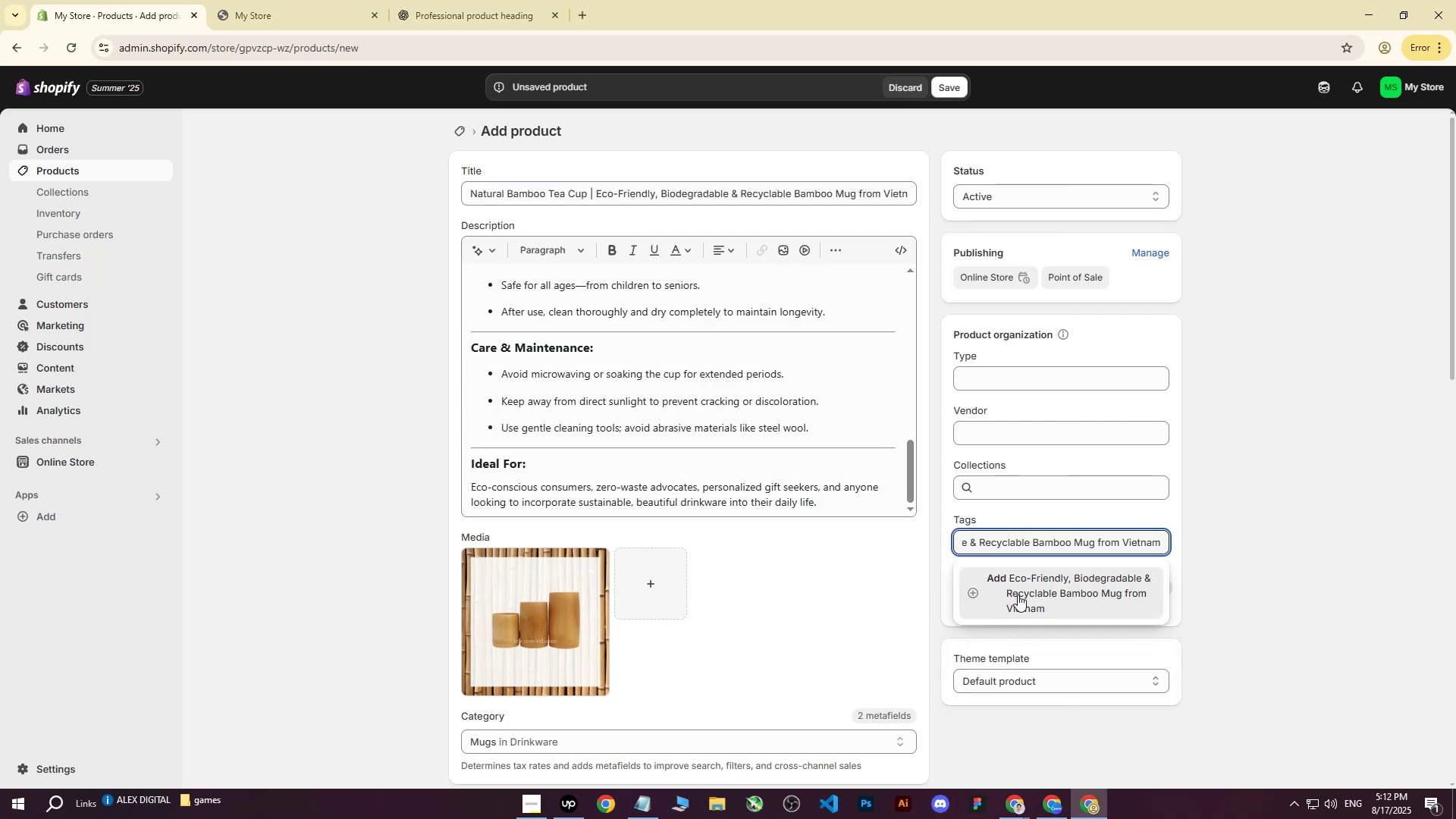 
left_click([1029, 574])
 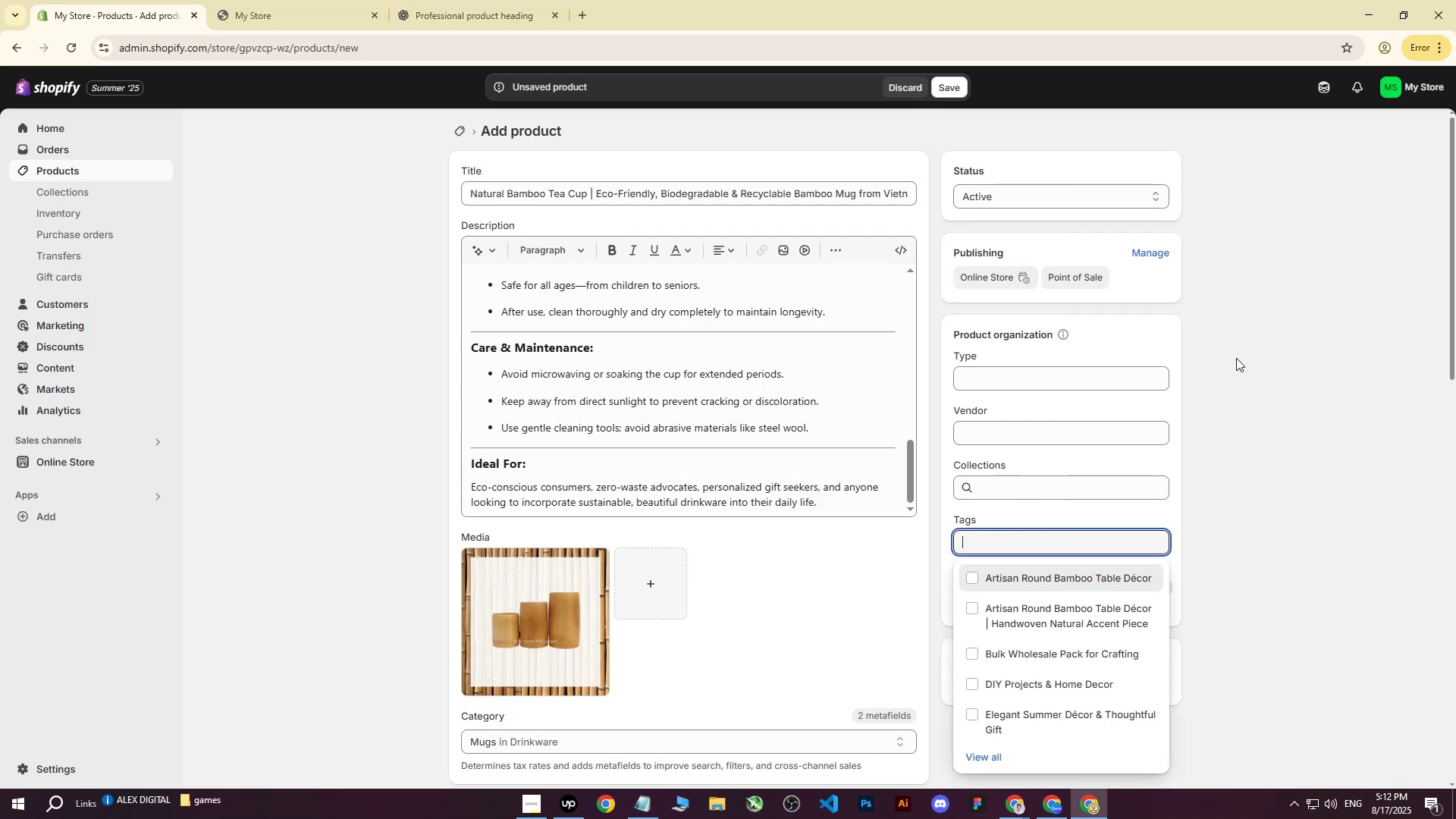 
left_click([1236, 358])
 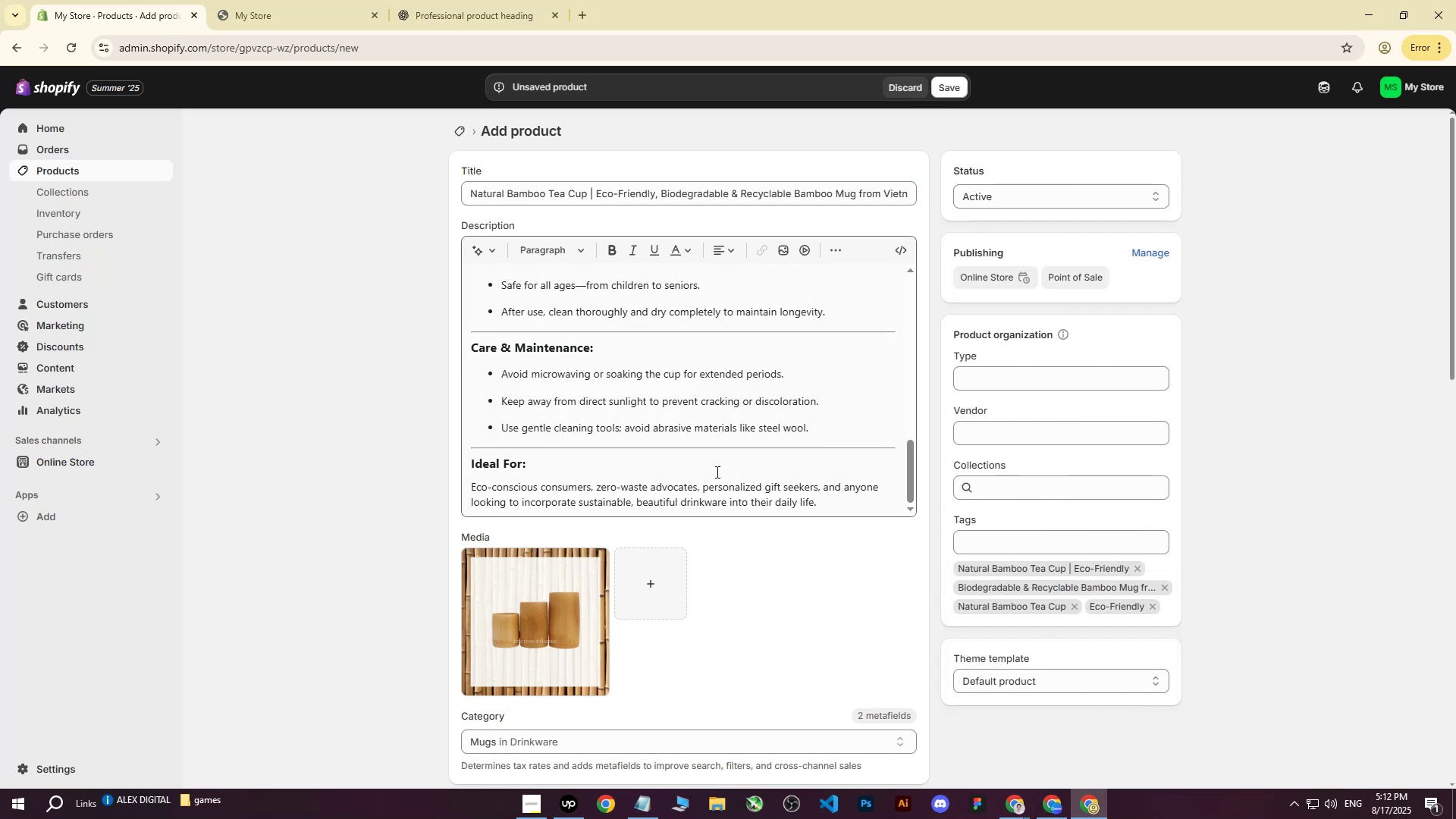 
scroll: coordinate [690, 491], scroll_direction: down, amount: 14.0
 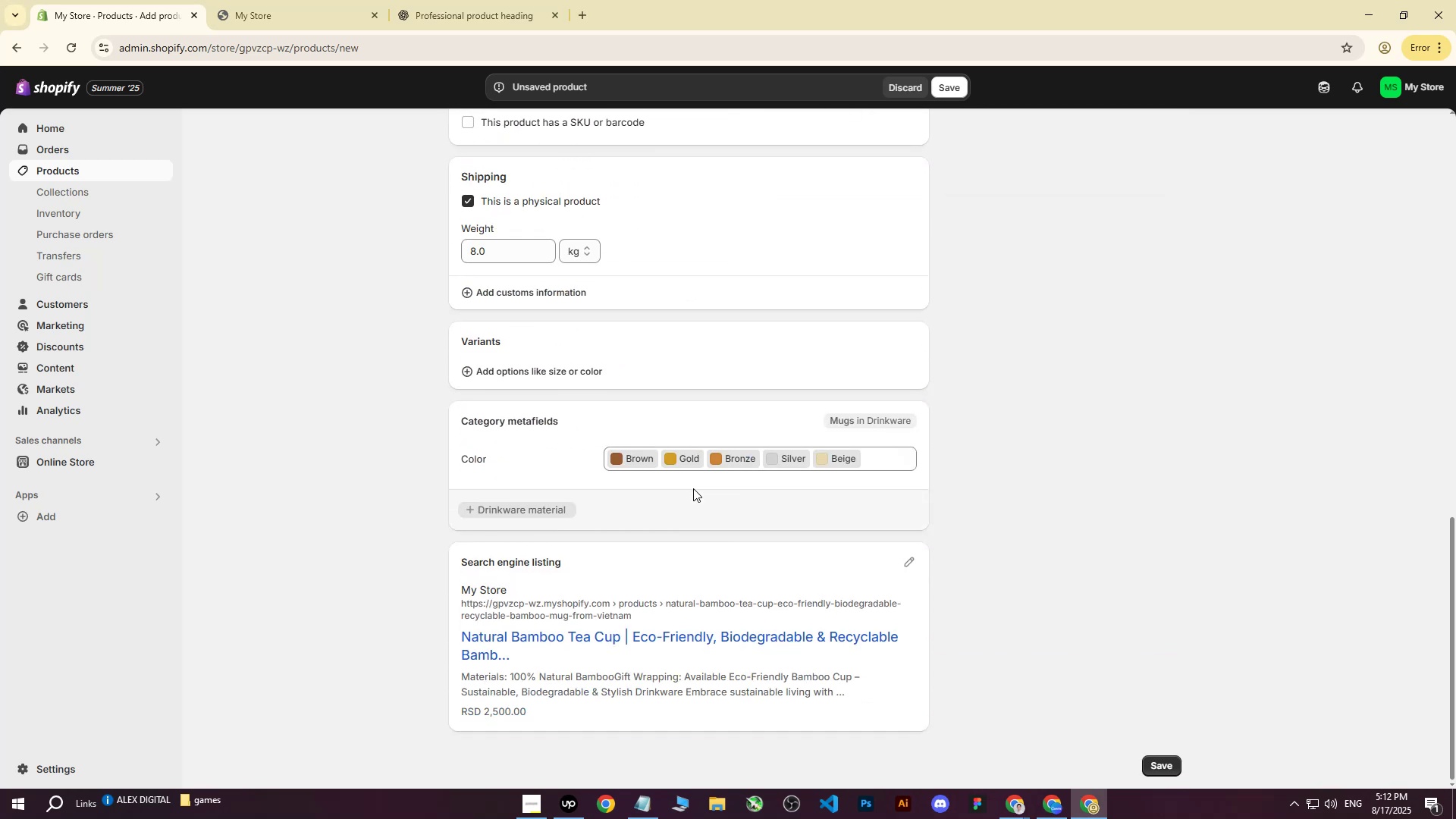 
scroll: coordinate [698, 488], scroll_direction: up, amount: 26.0
 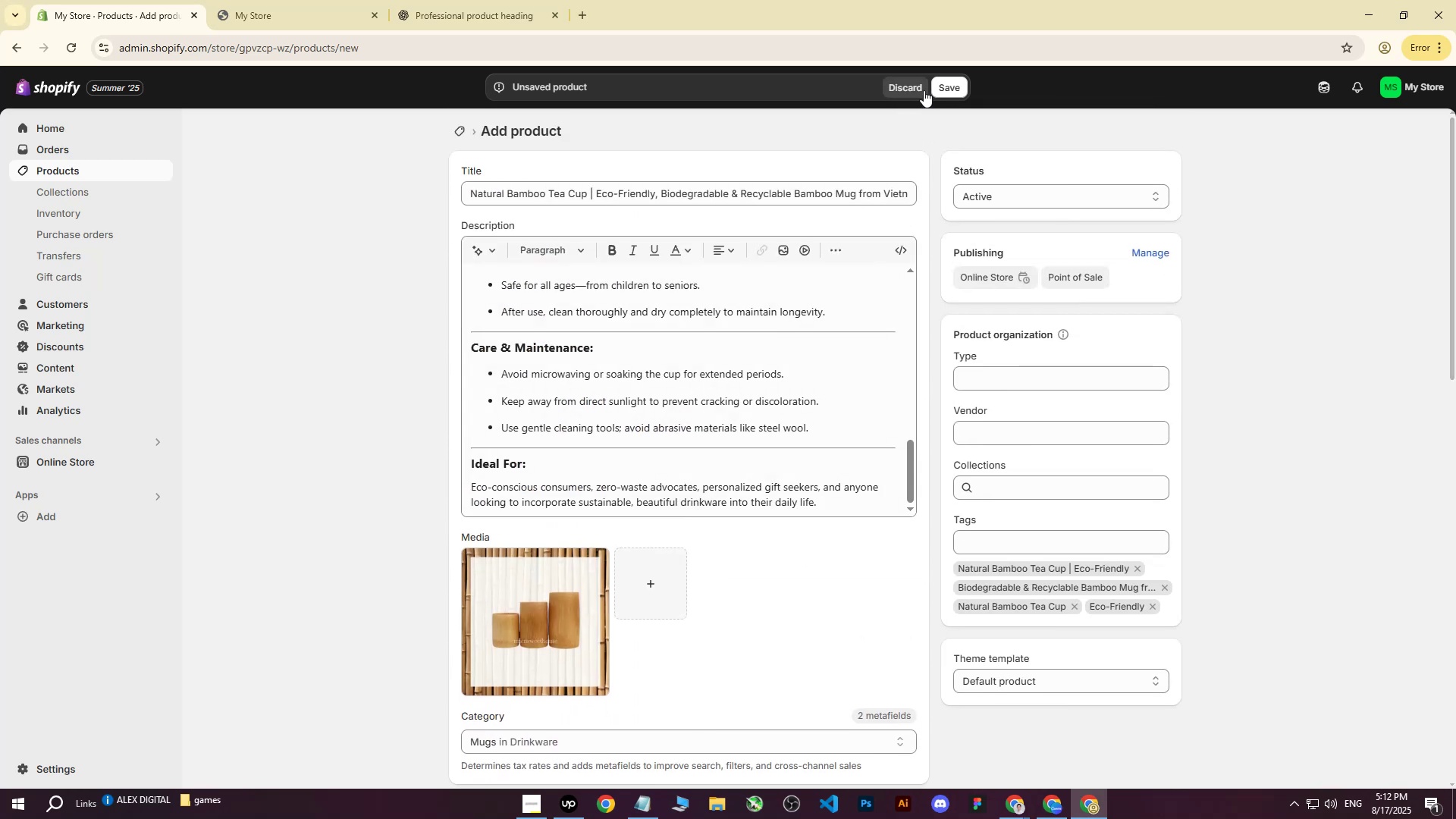 
left_click([937, 89])
 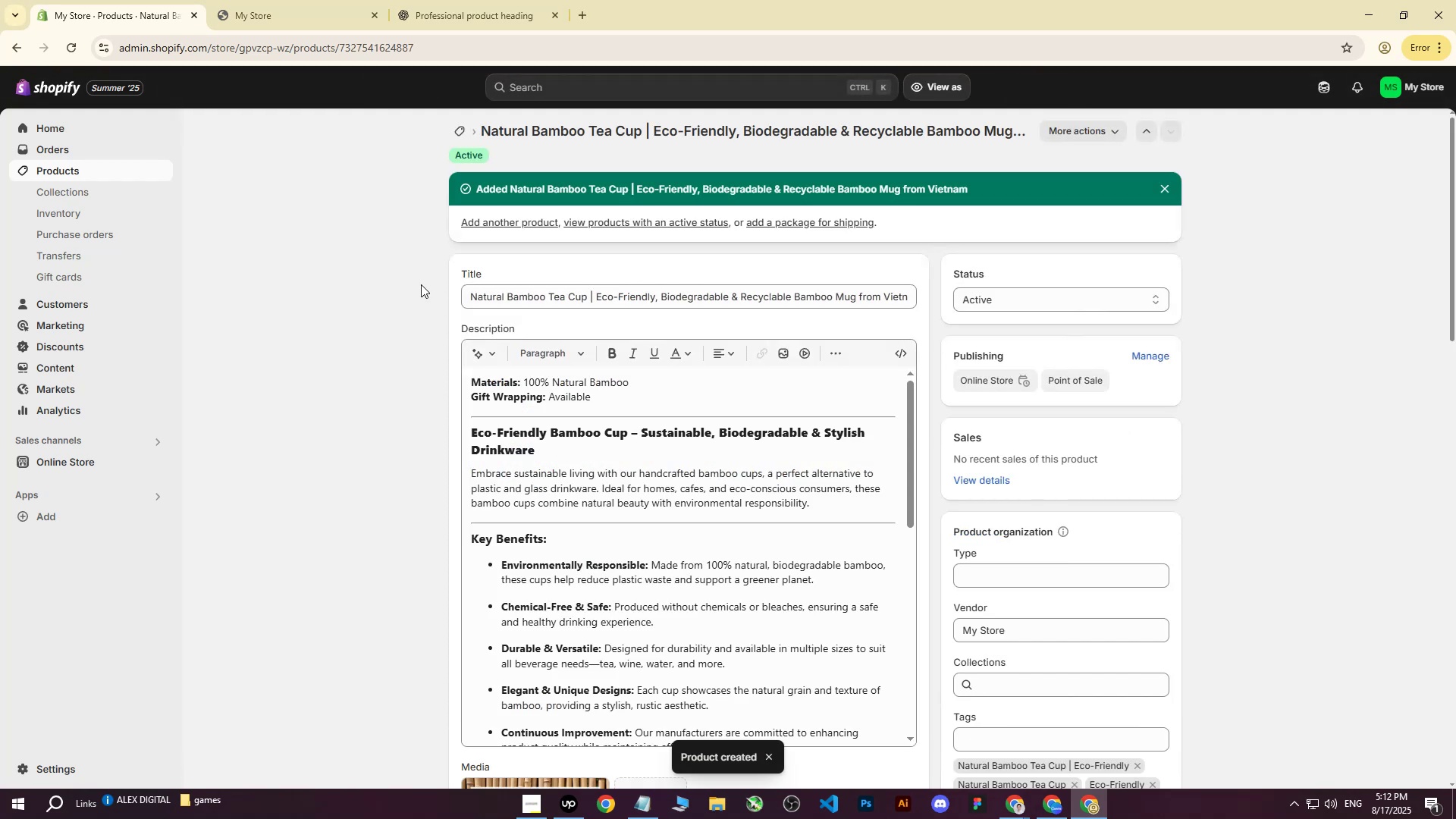 
wait(5.37)
 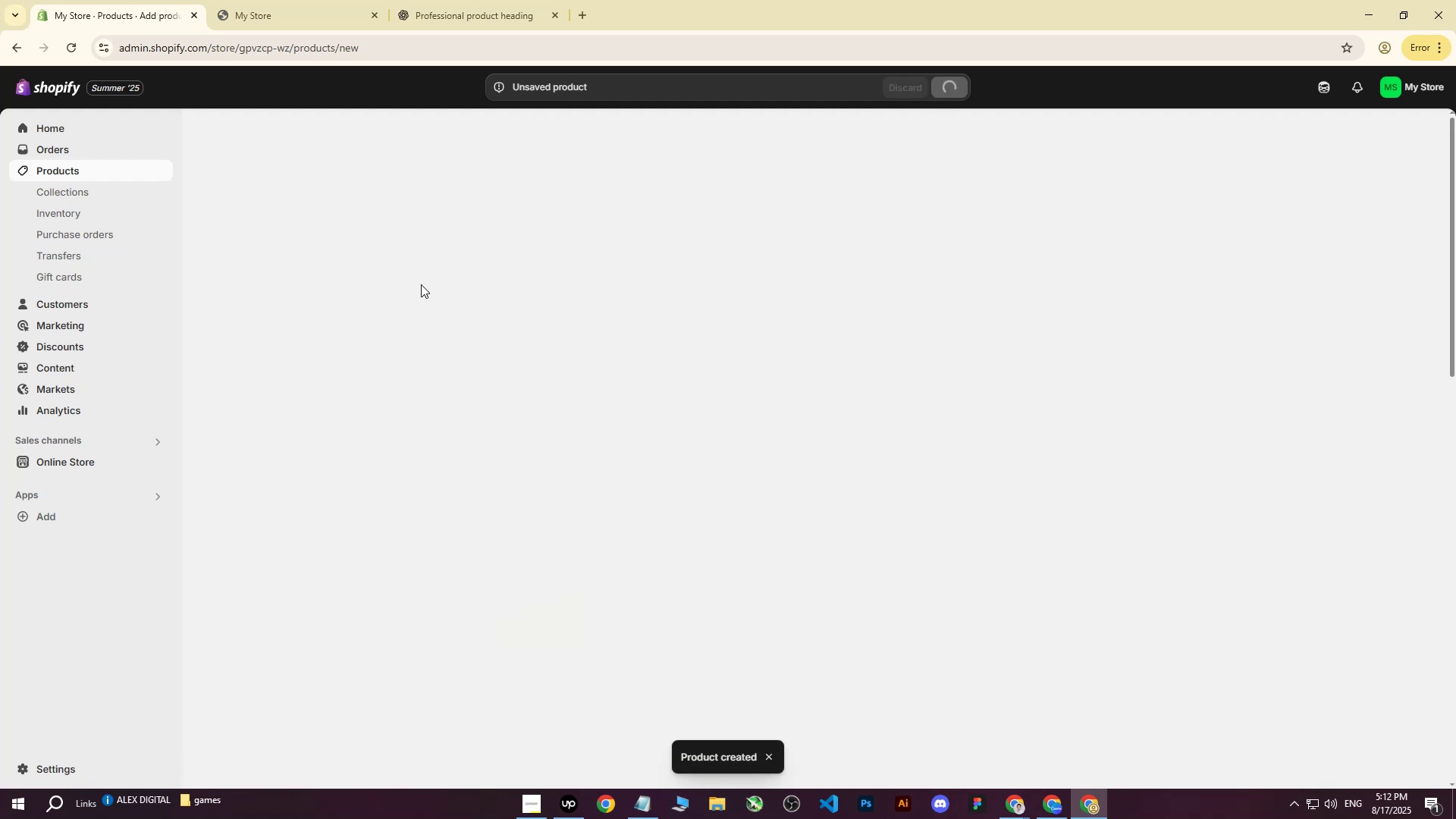 
left_click([74, 166])
 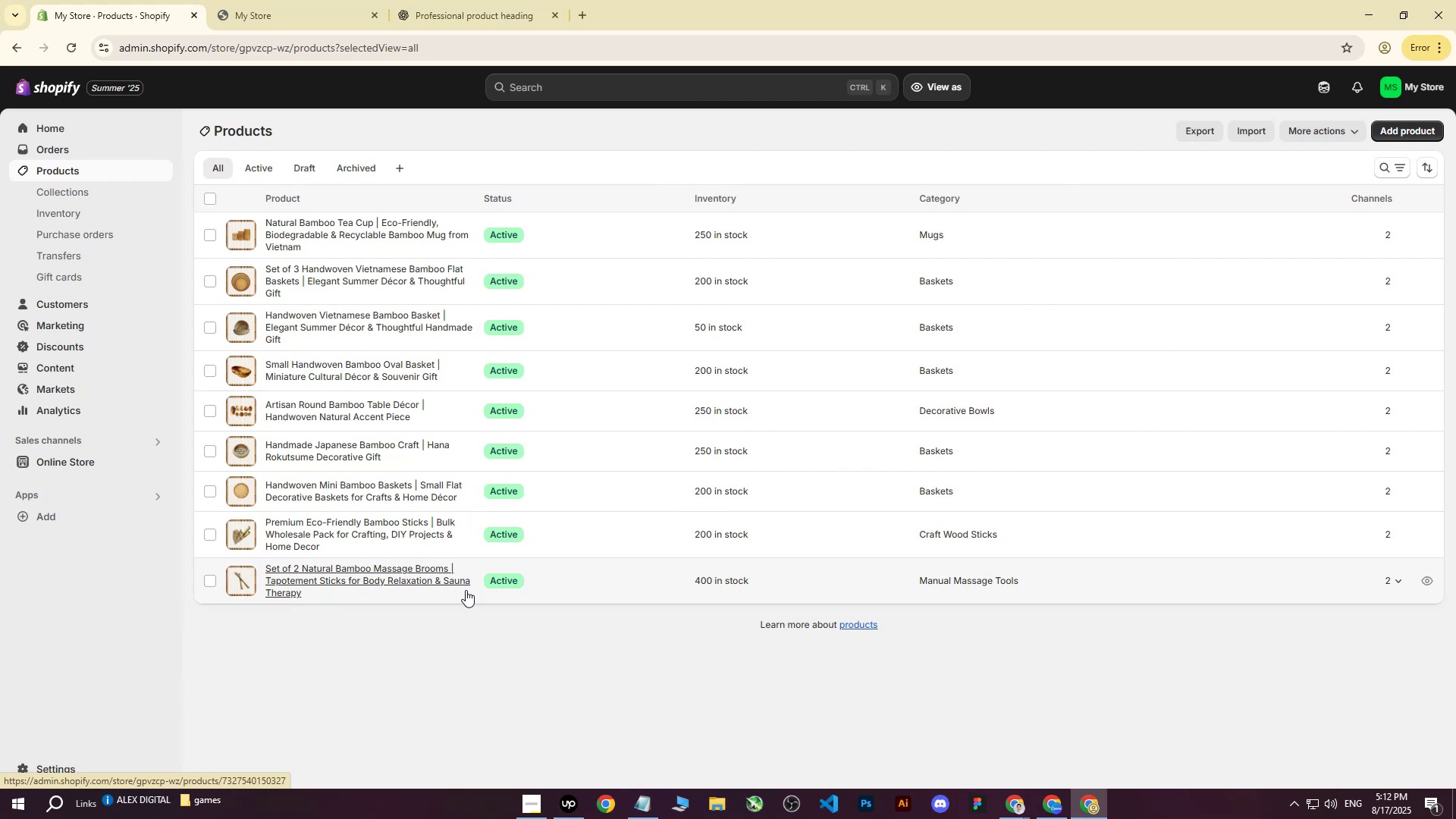 
wait(15.54)
 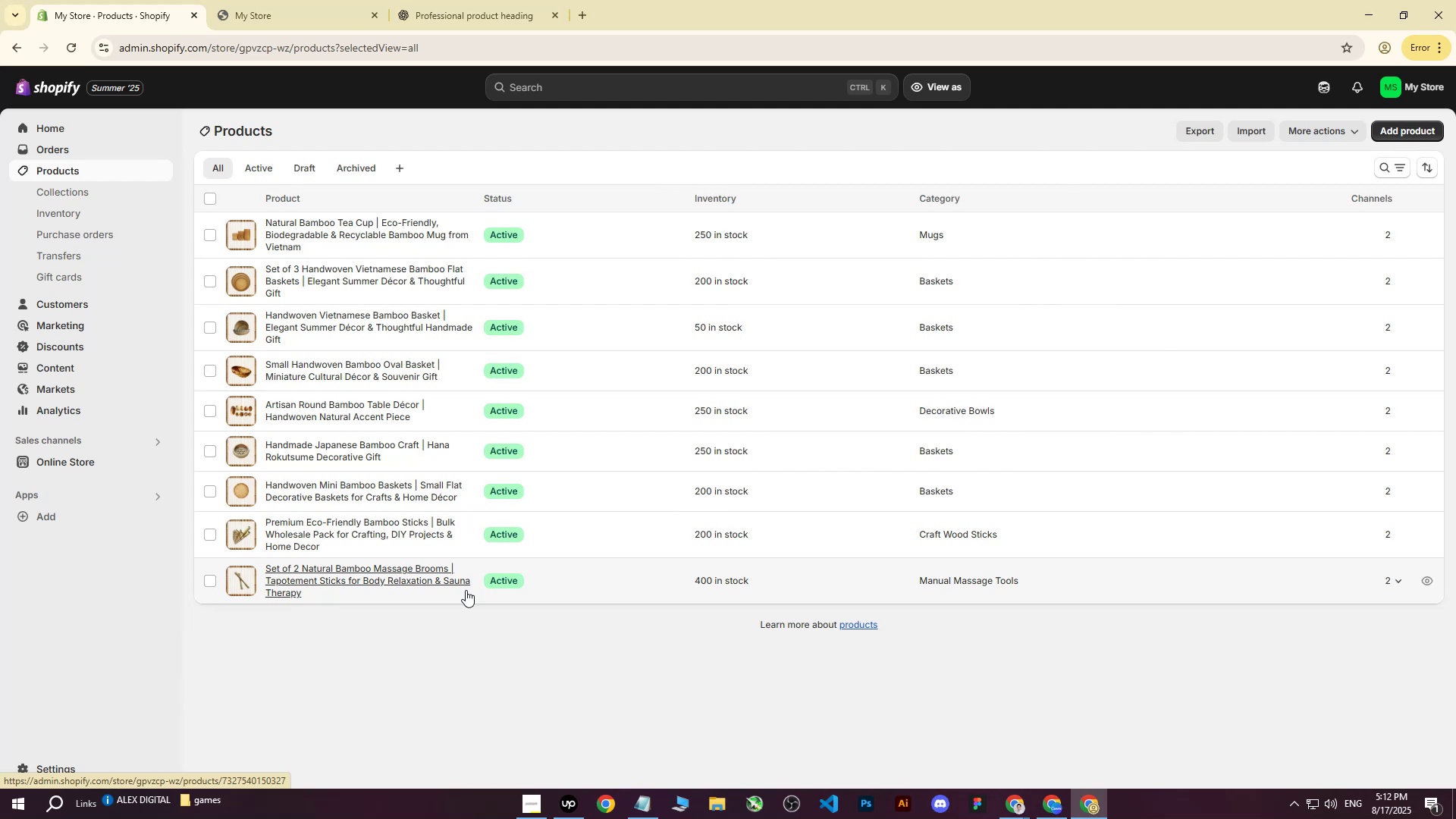 
double_click([911, 711])
 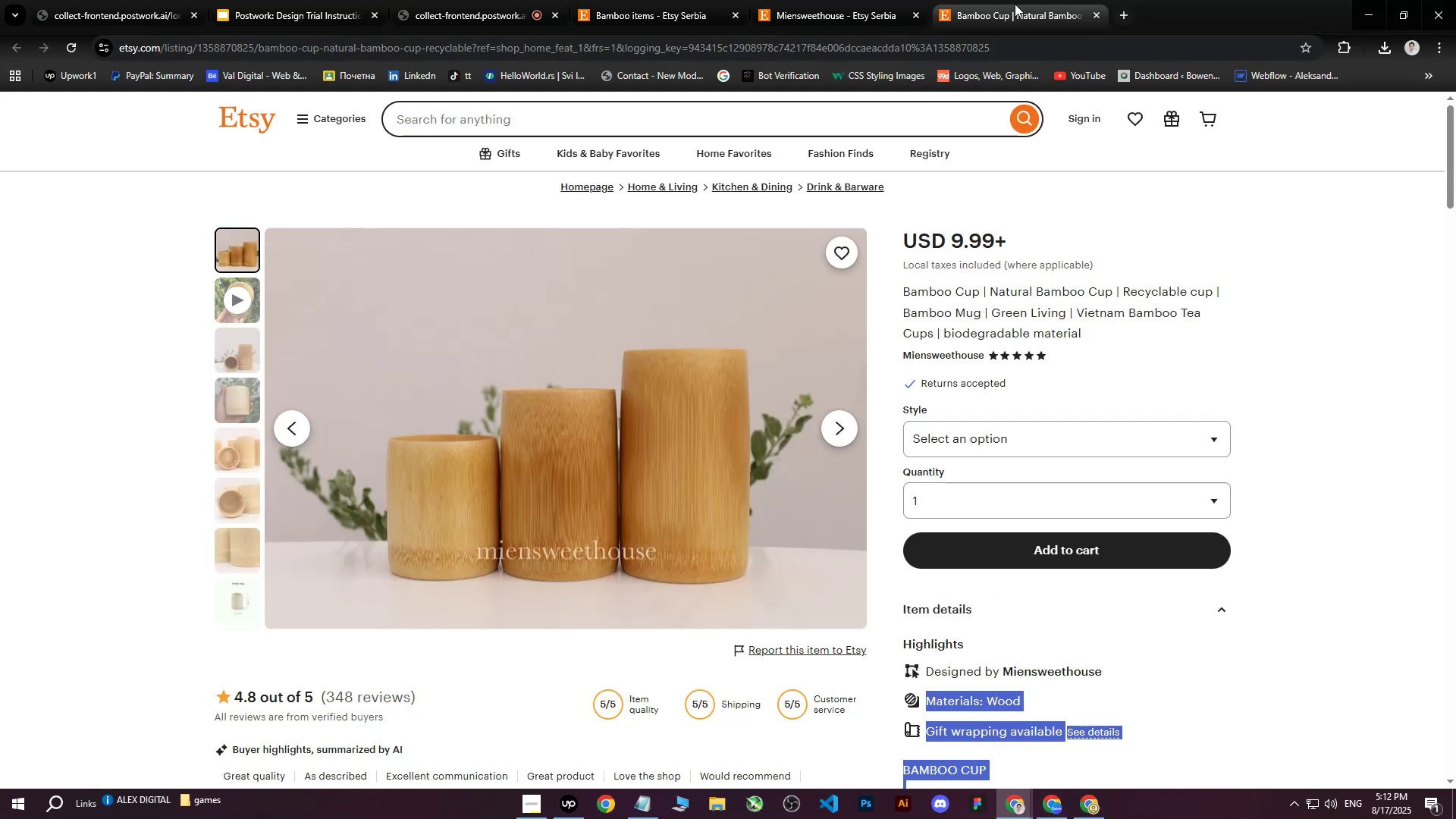 
left_click([821, 0])
 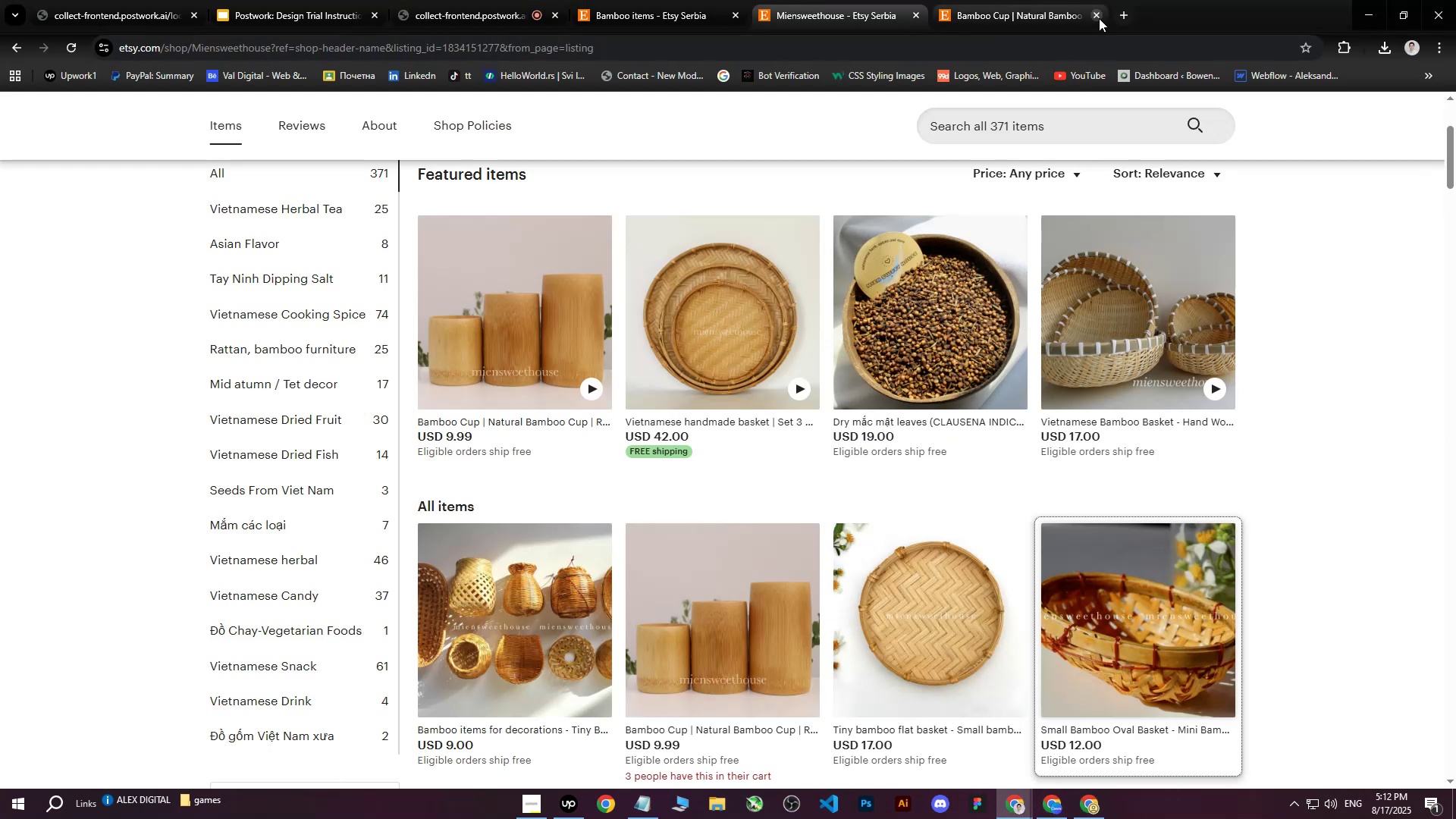 
left_click([1097, 17])
 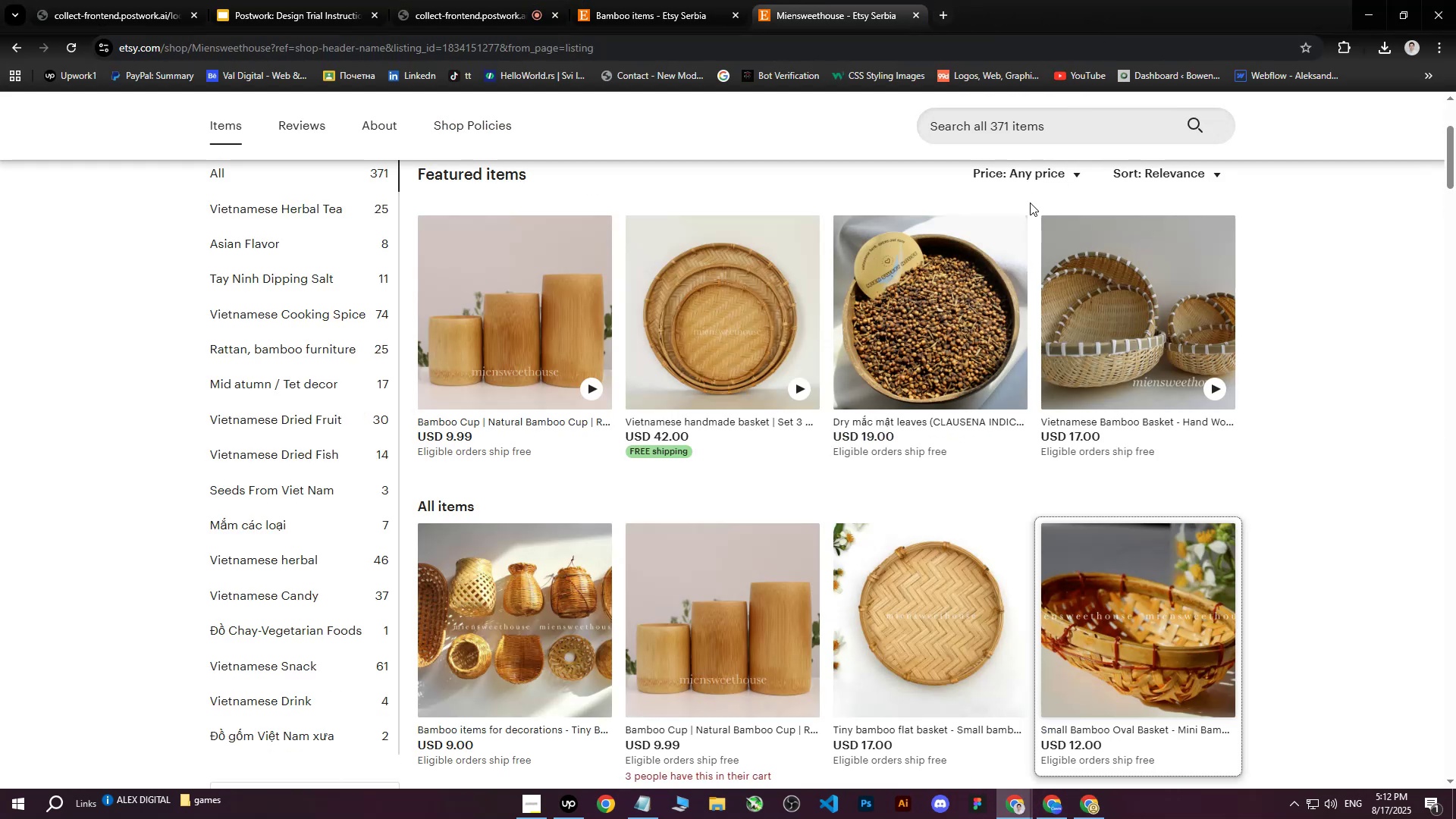 
scroll: coordinate [1030, 205], scroll_direction: down, amount: 7.0
 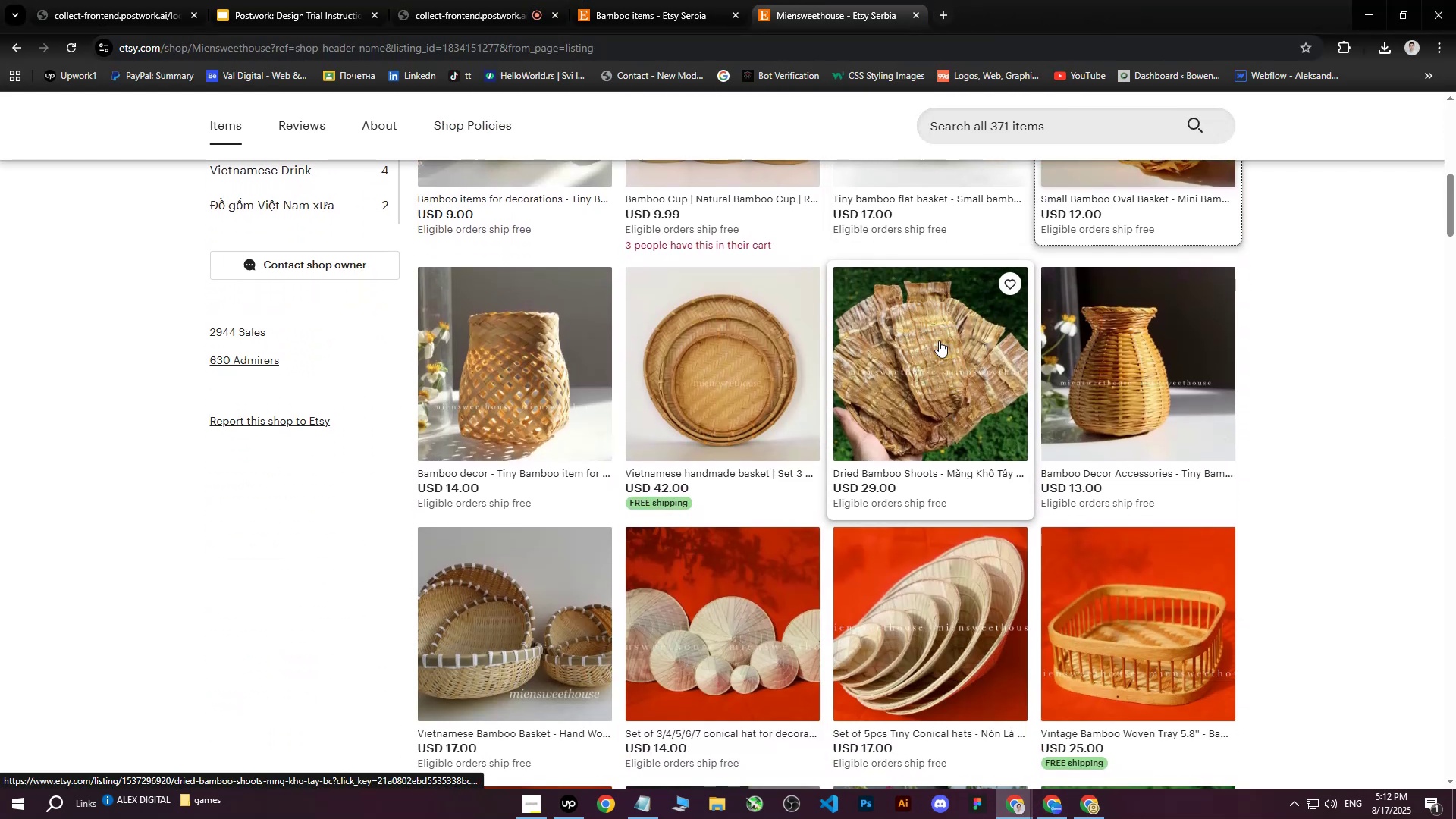 
middle_click([939, 340])
 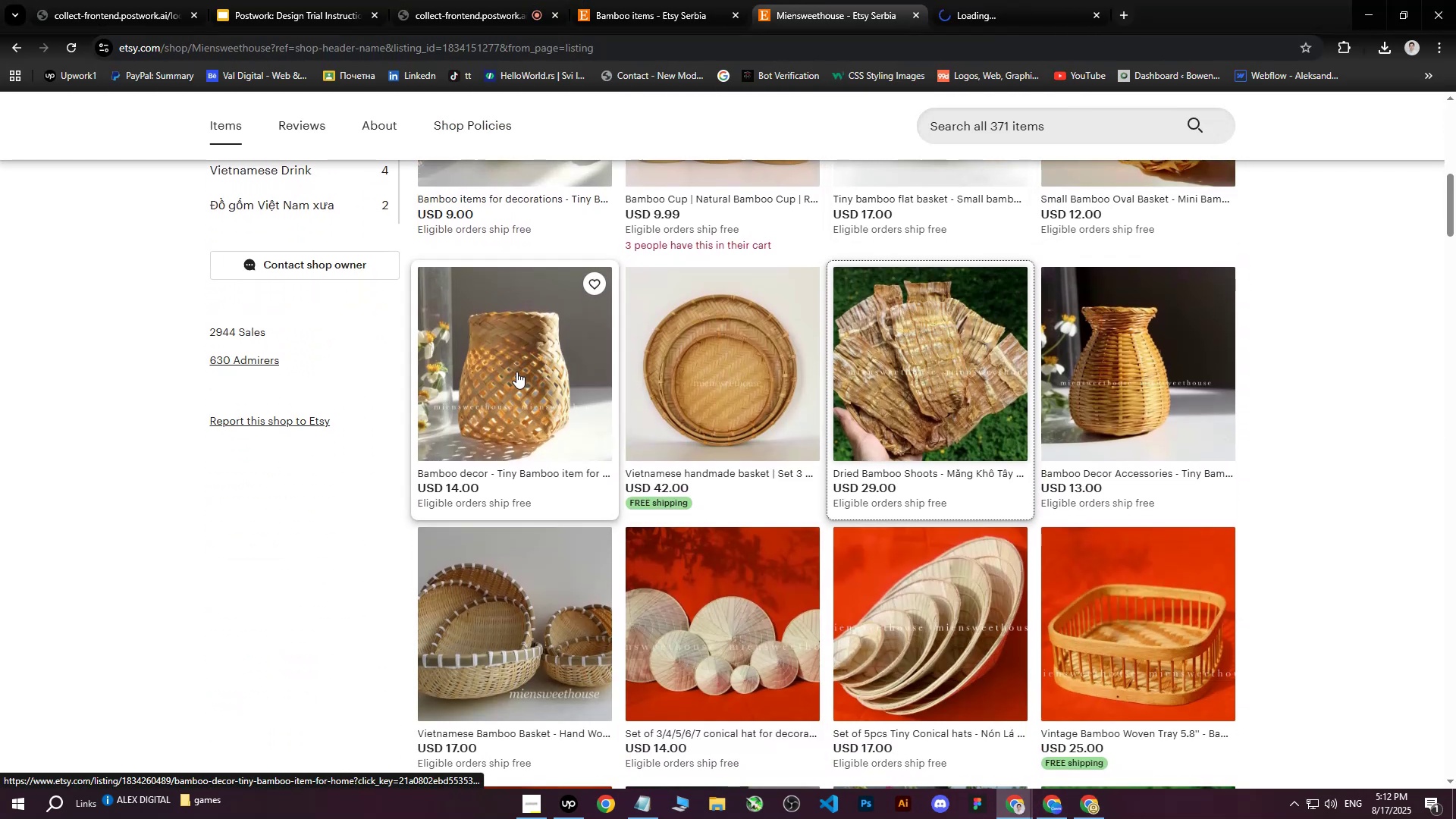 
middle_click([516, 372])
 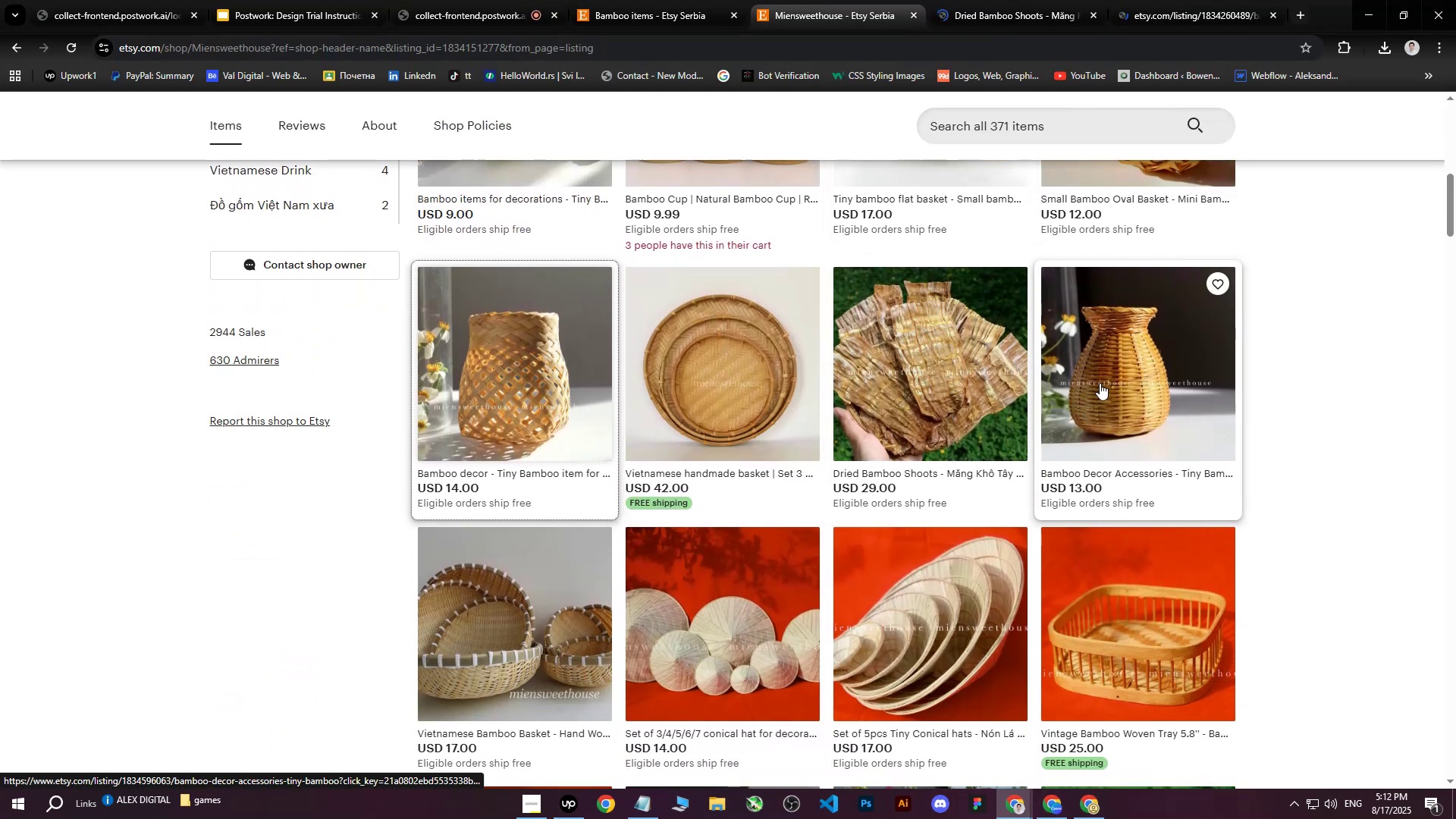 
middle_click([1100, 383])
 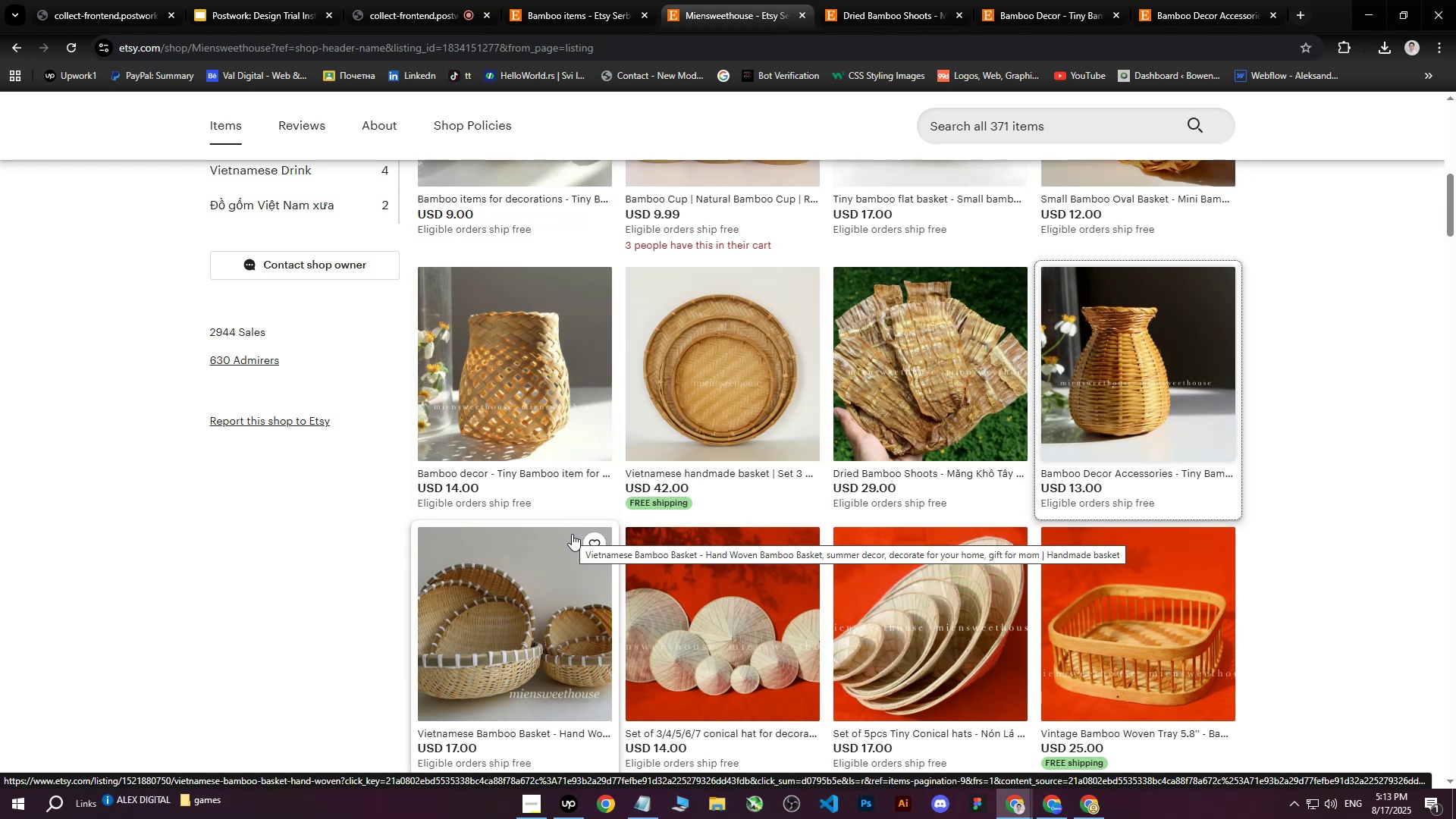 
wait(11.68)
 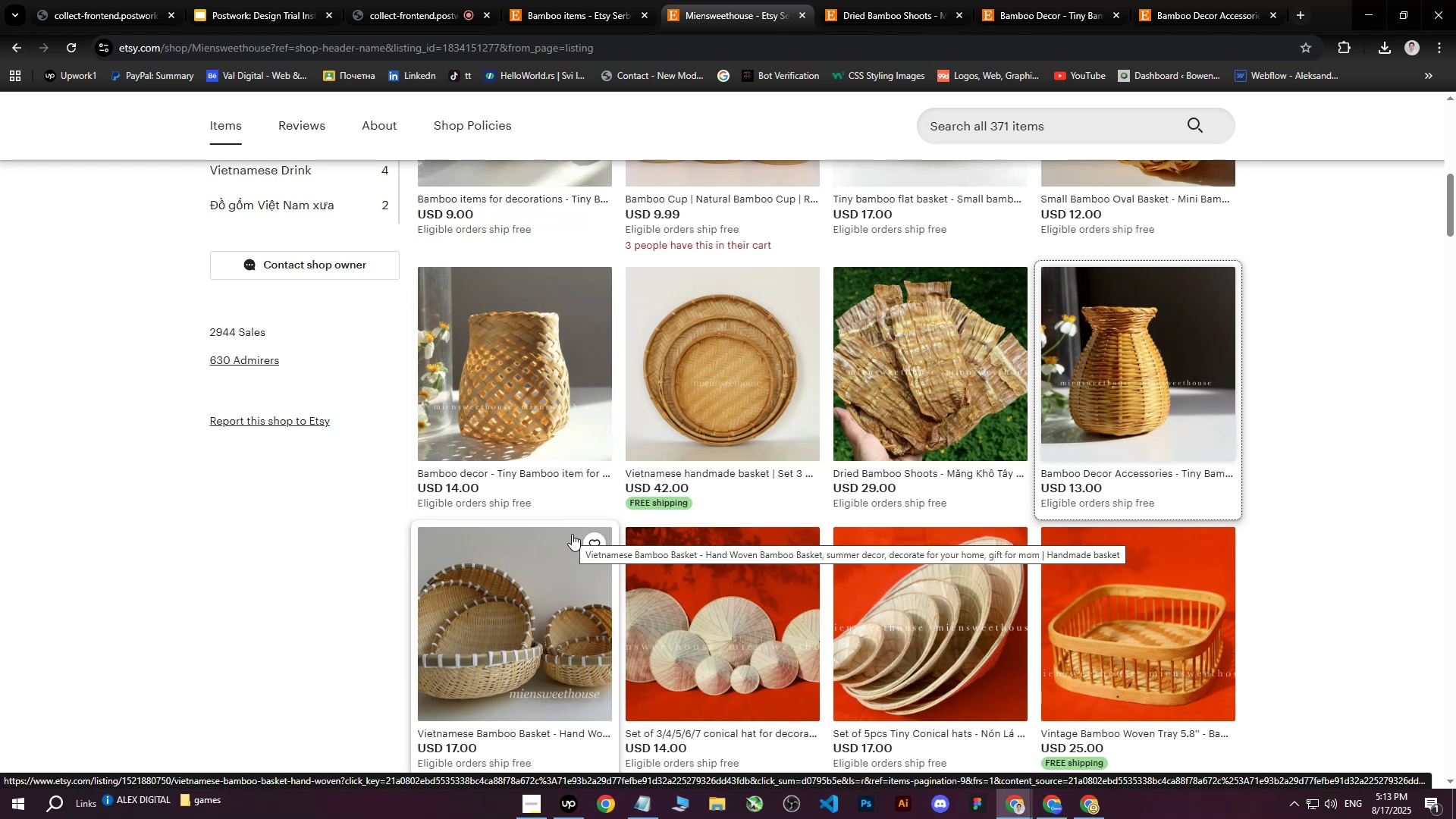 
scroll: coordinate [662, 496], scroll_direction: down, amount: 1.0
 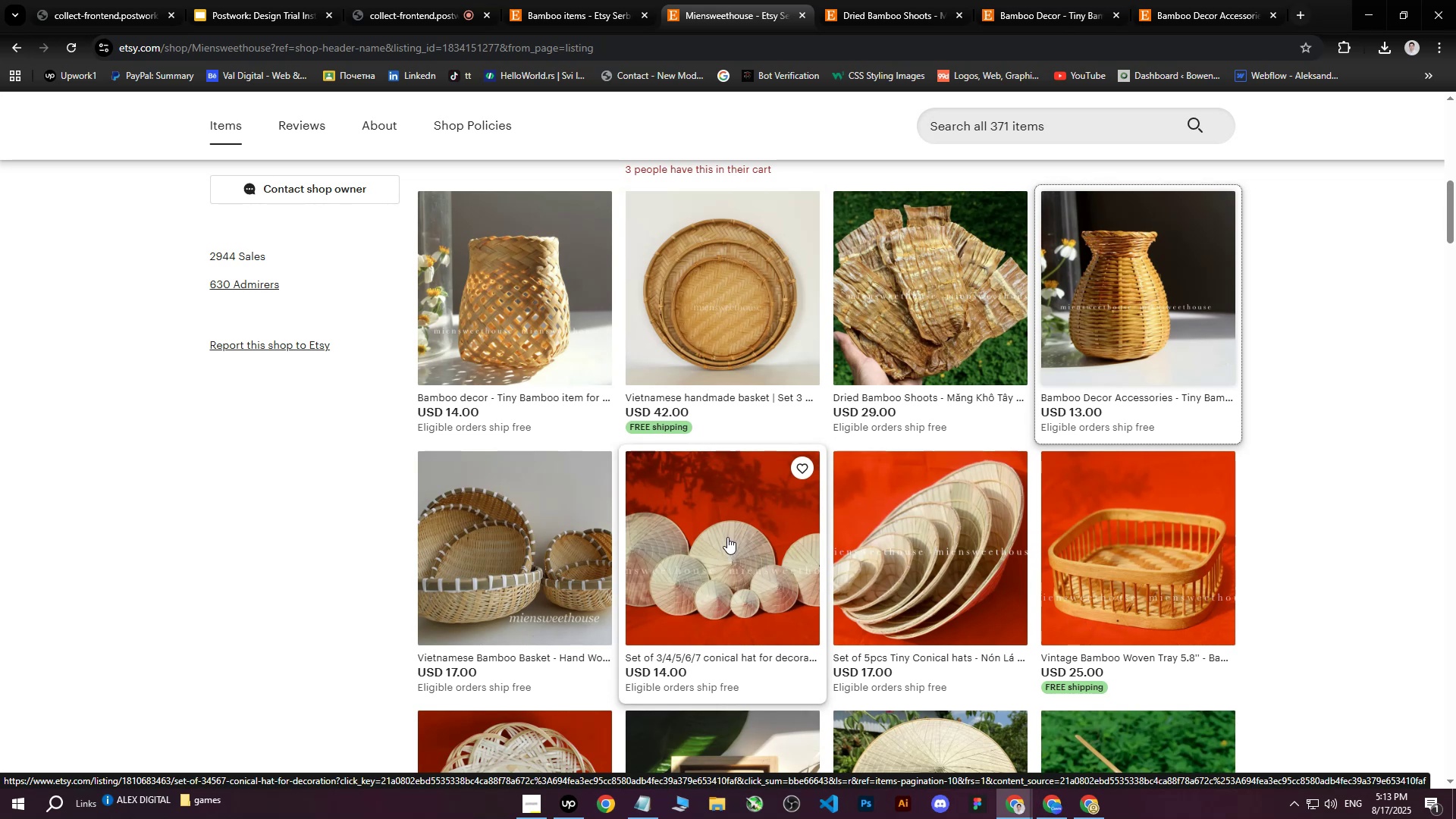 
middle_click([727, 537])
 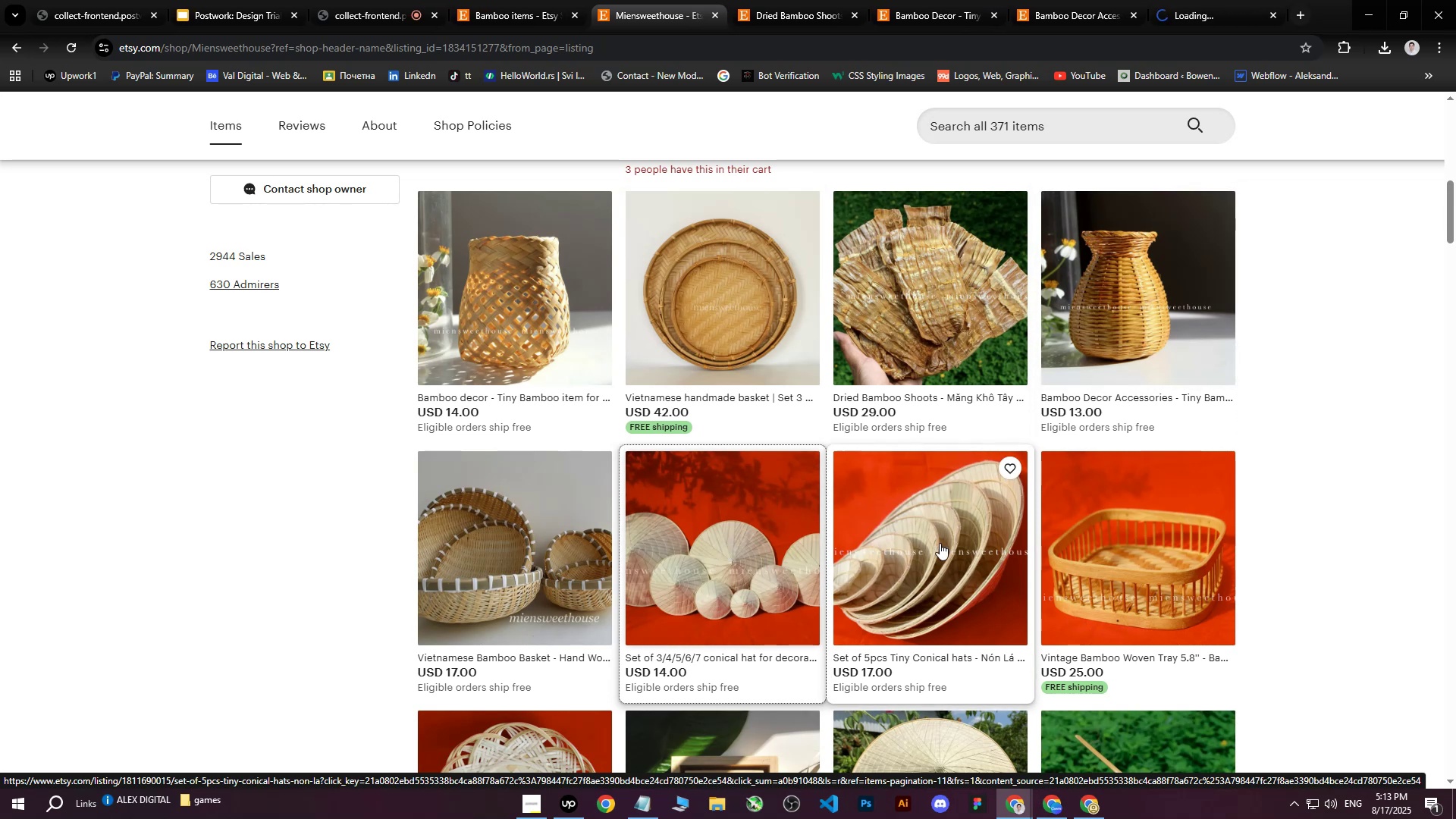 
middle_click([940, 543])
 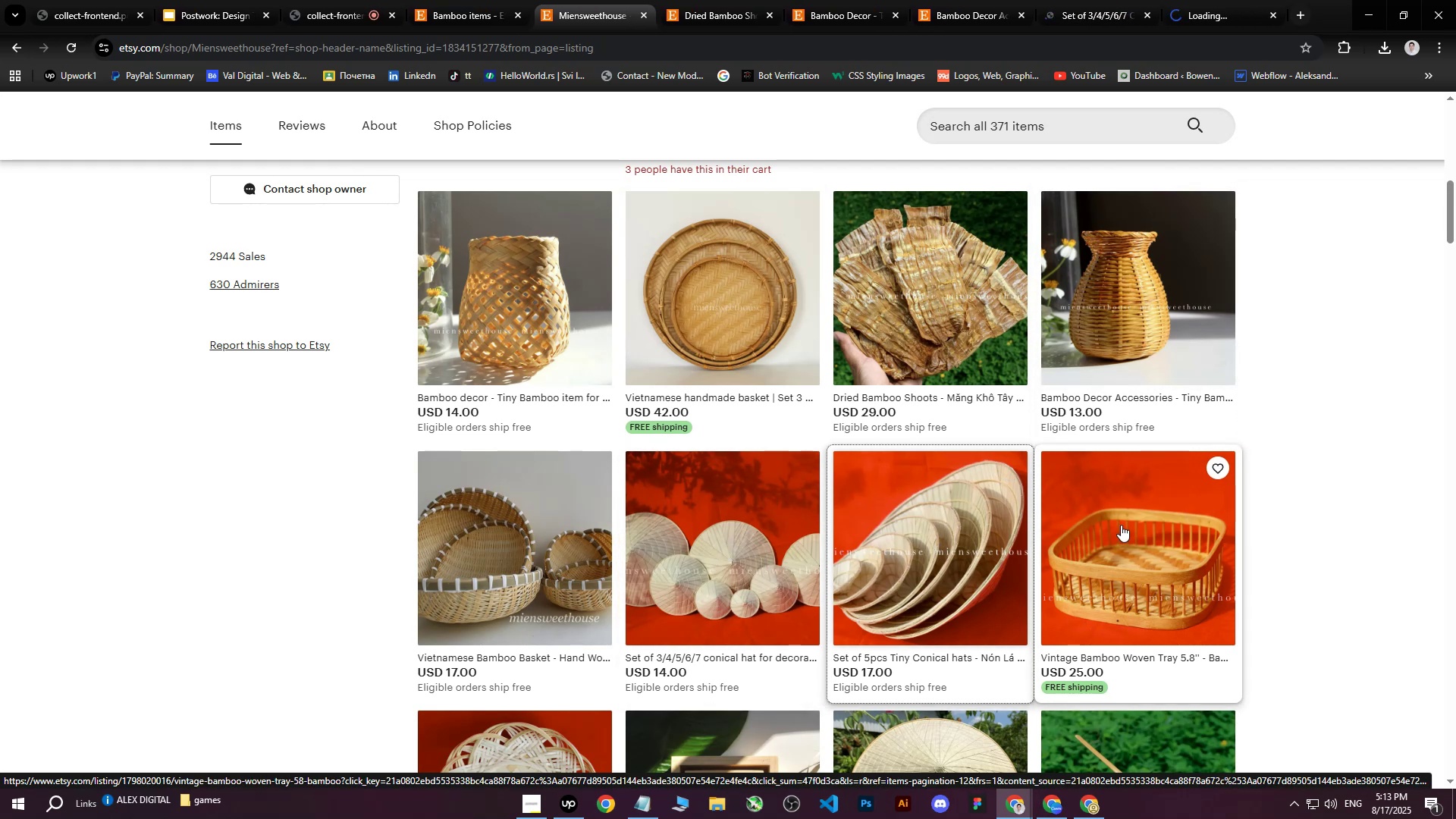 
middle_click([1121, 525])
 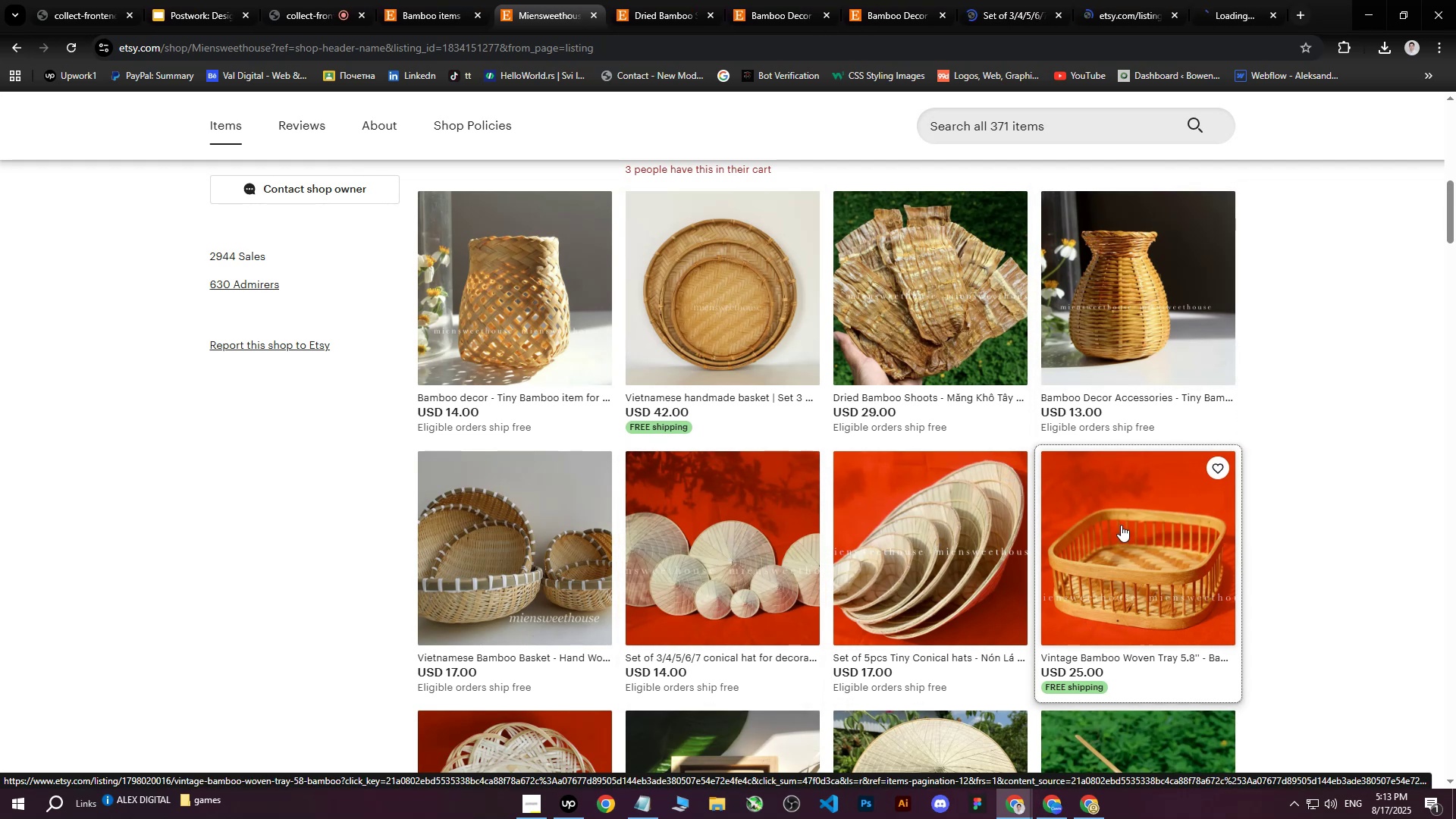 
scroll: coordinate [1121, 525], scroll_direction: down, amount: 4.0
 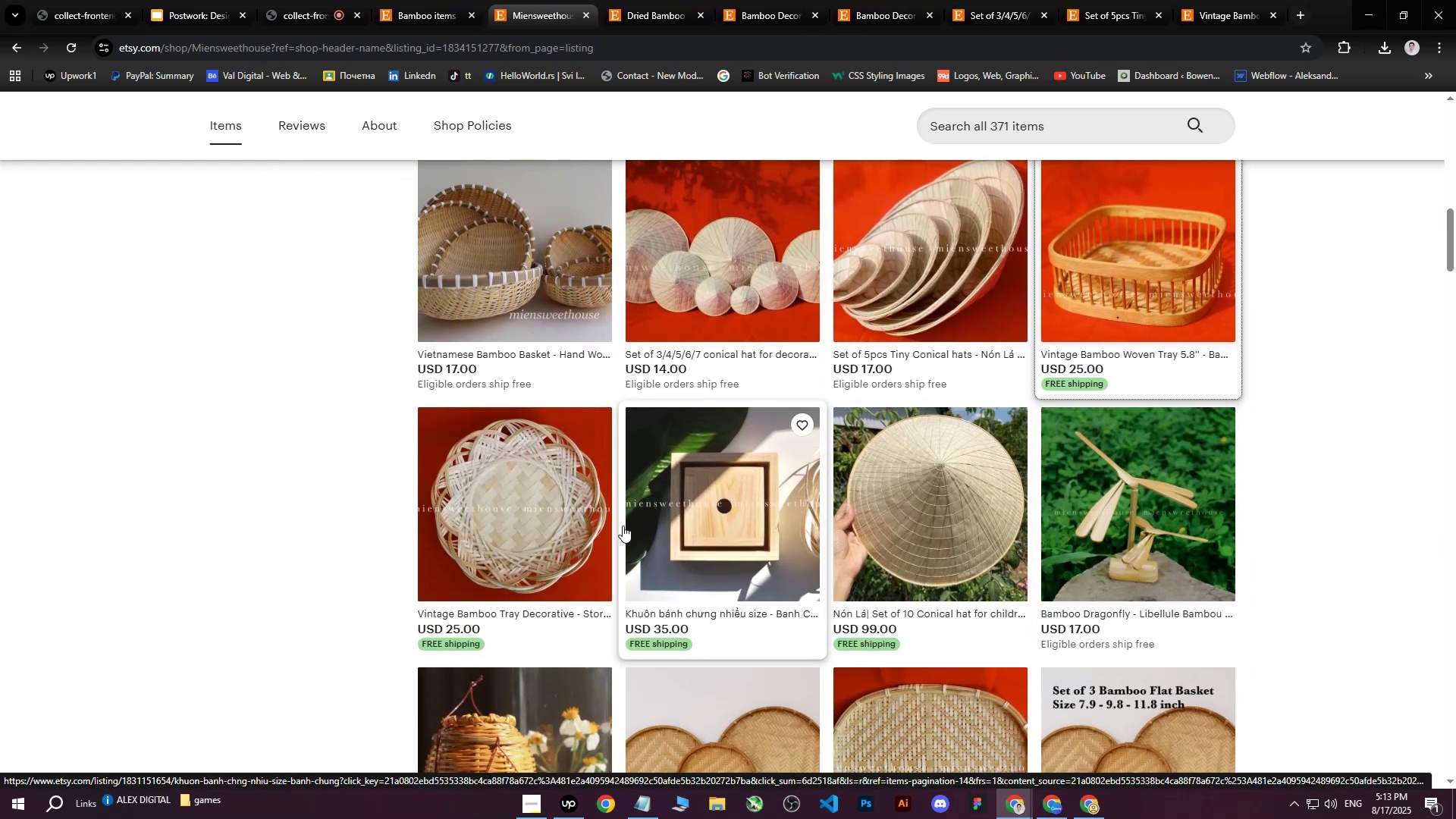 
middle_click([708, 513])
 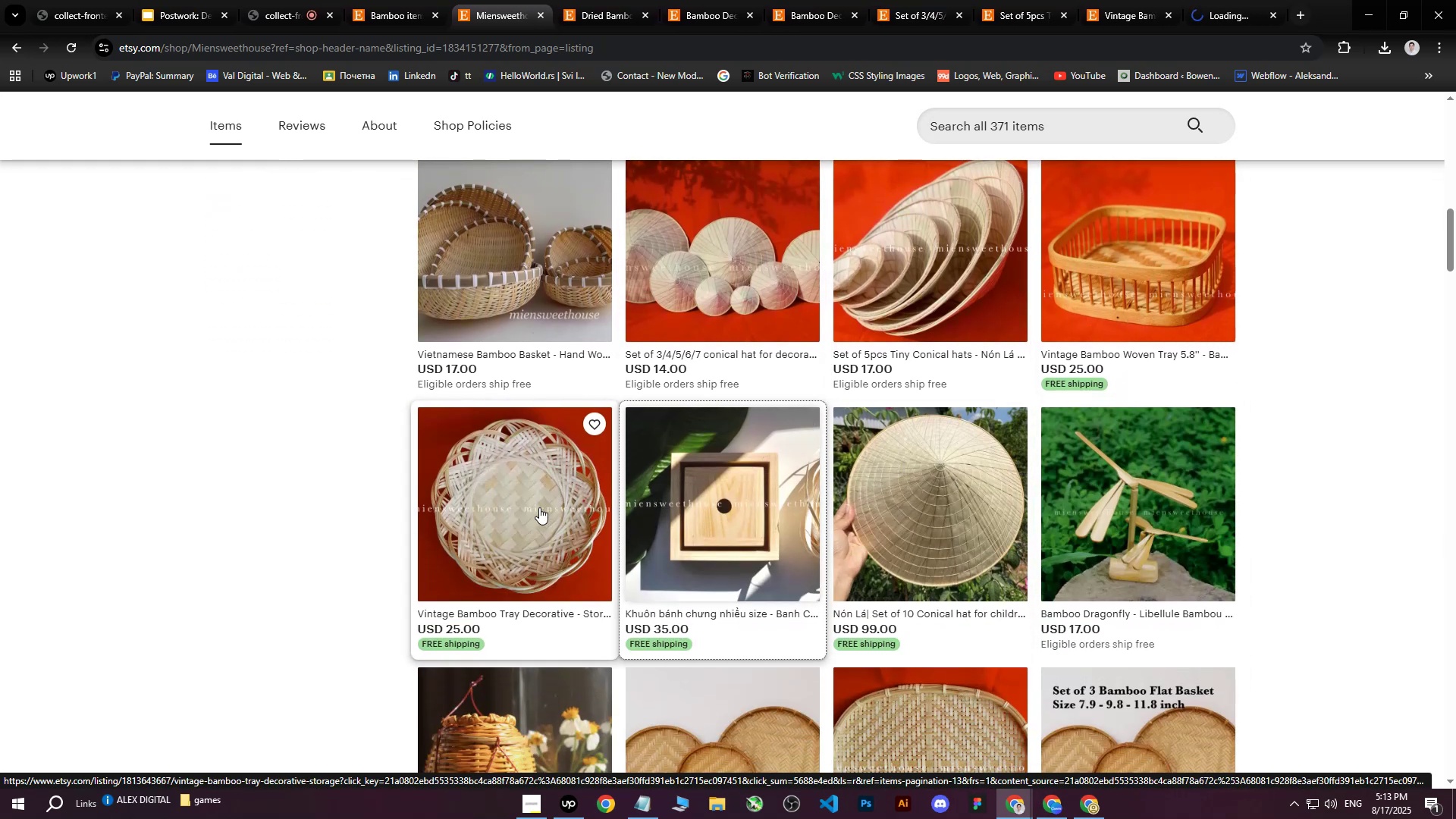 
middle_click([539, 507])
 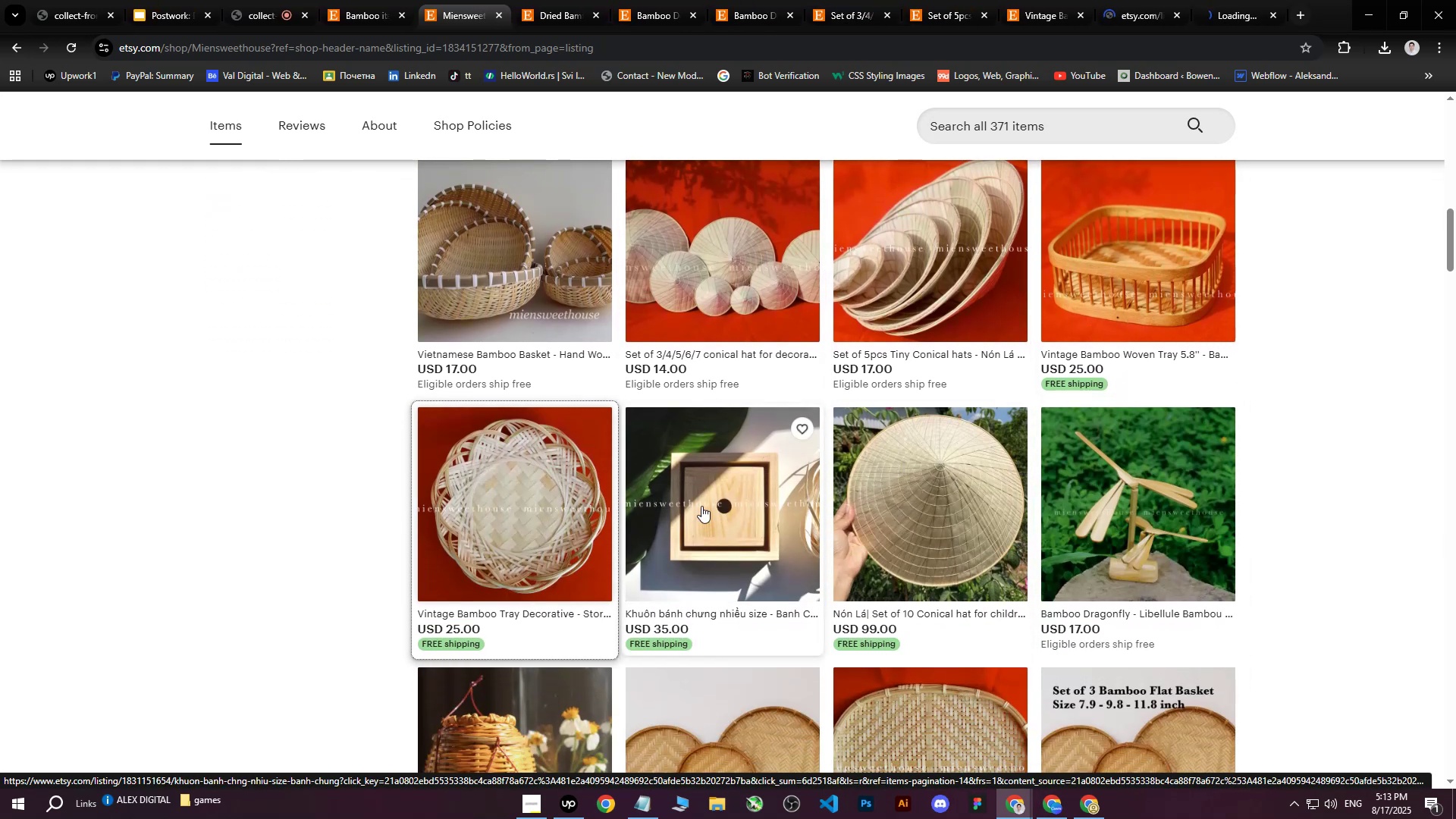 
scroll: coordinate [776, 516], scroll_direction: up, amount: 1.0
 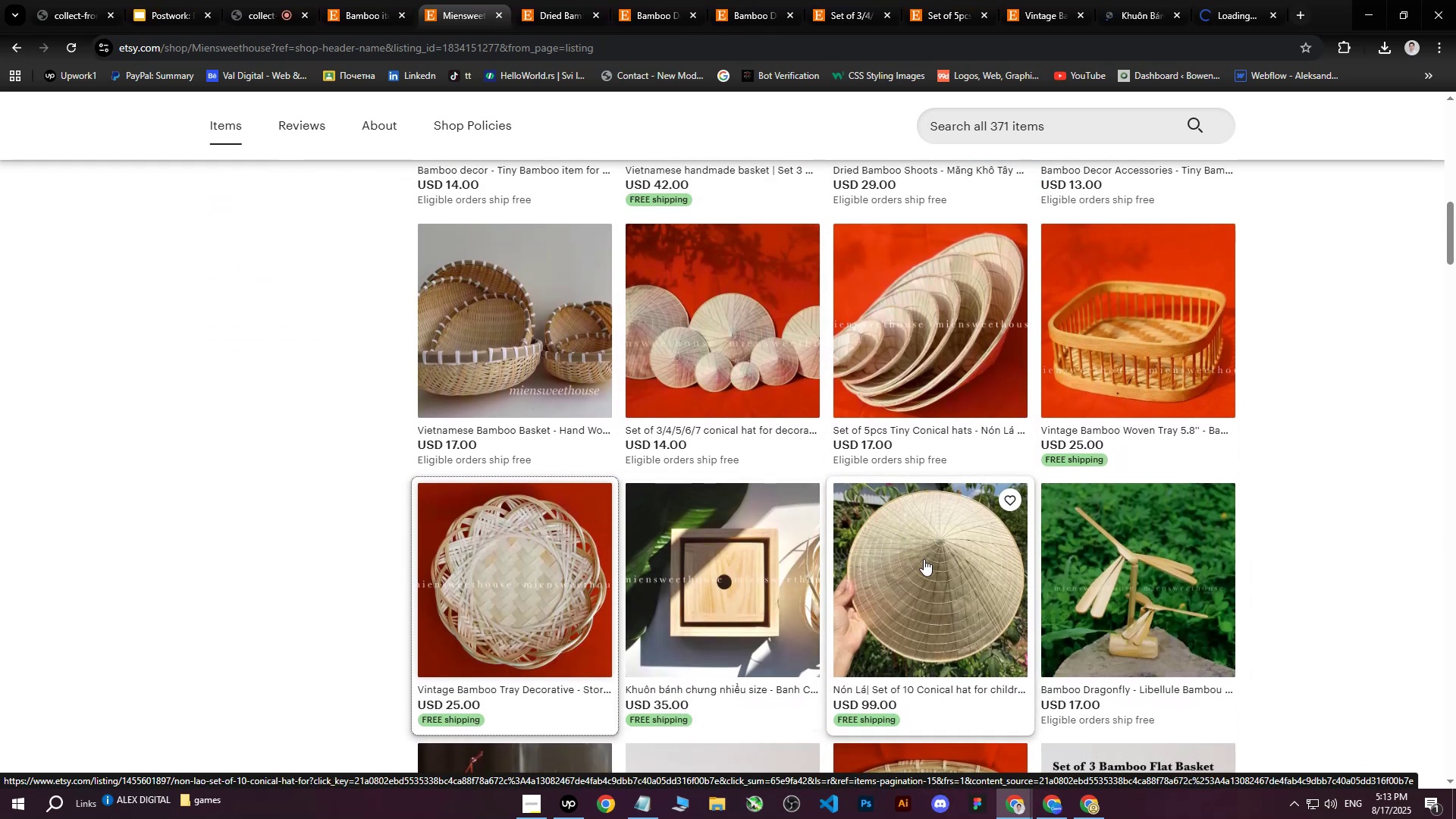 
middle_click([924, 559])
 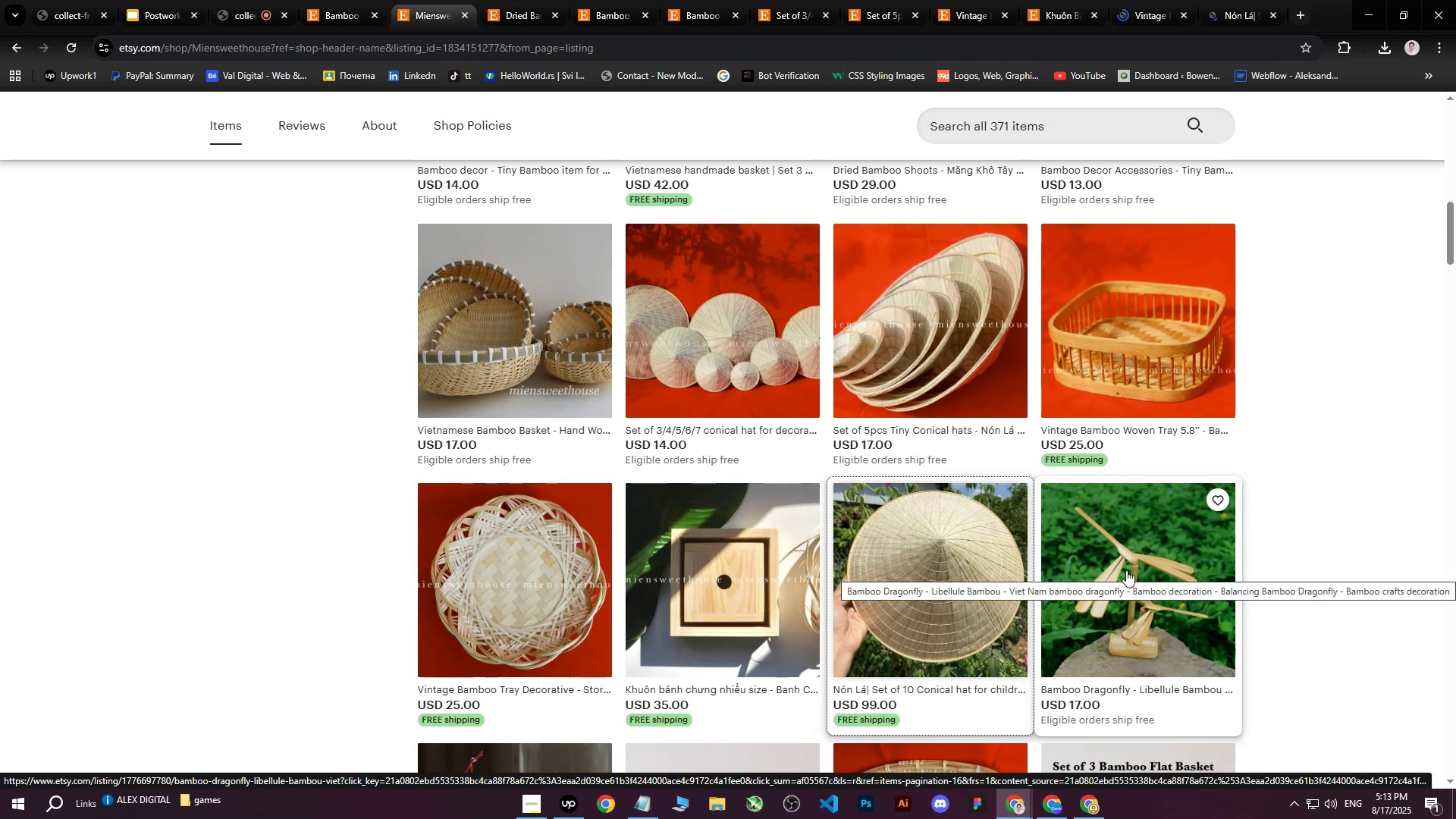 
middle_click([1126, 570])
 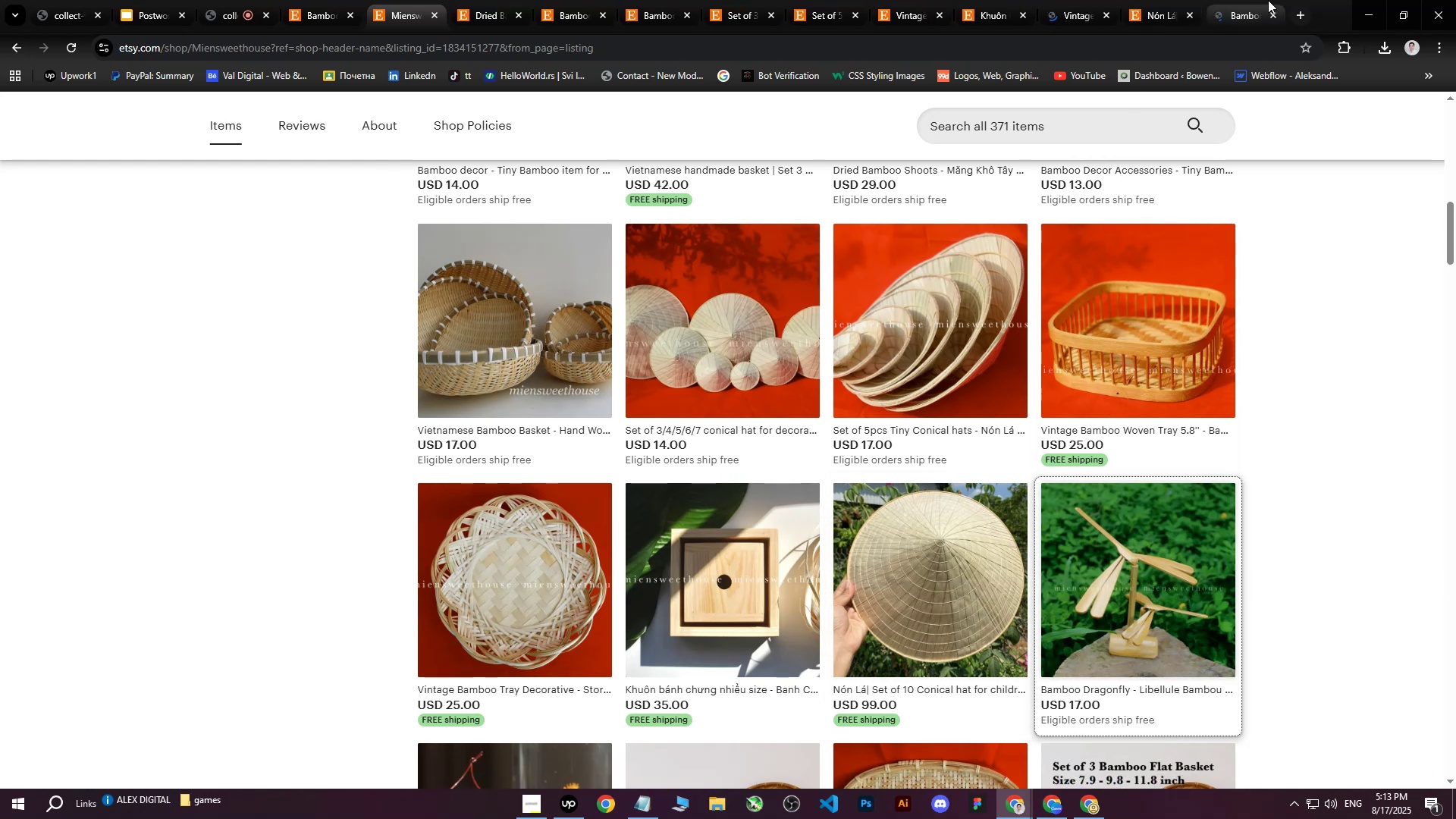 
left_click([1248, 0])
 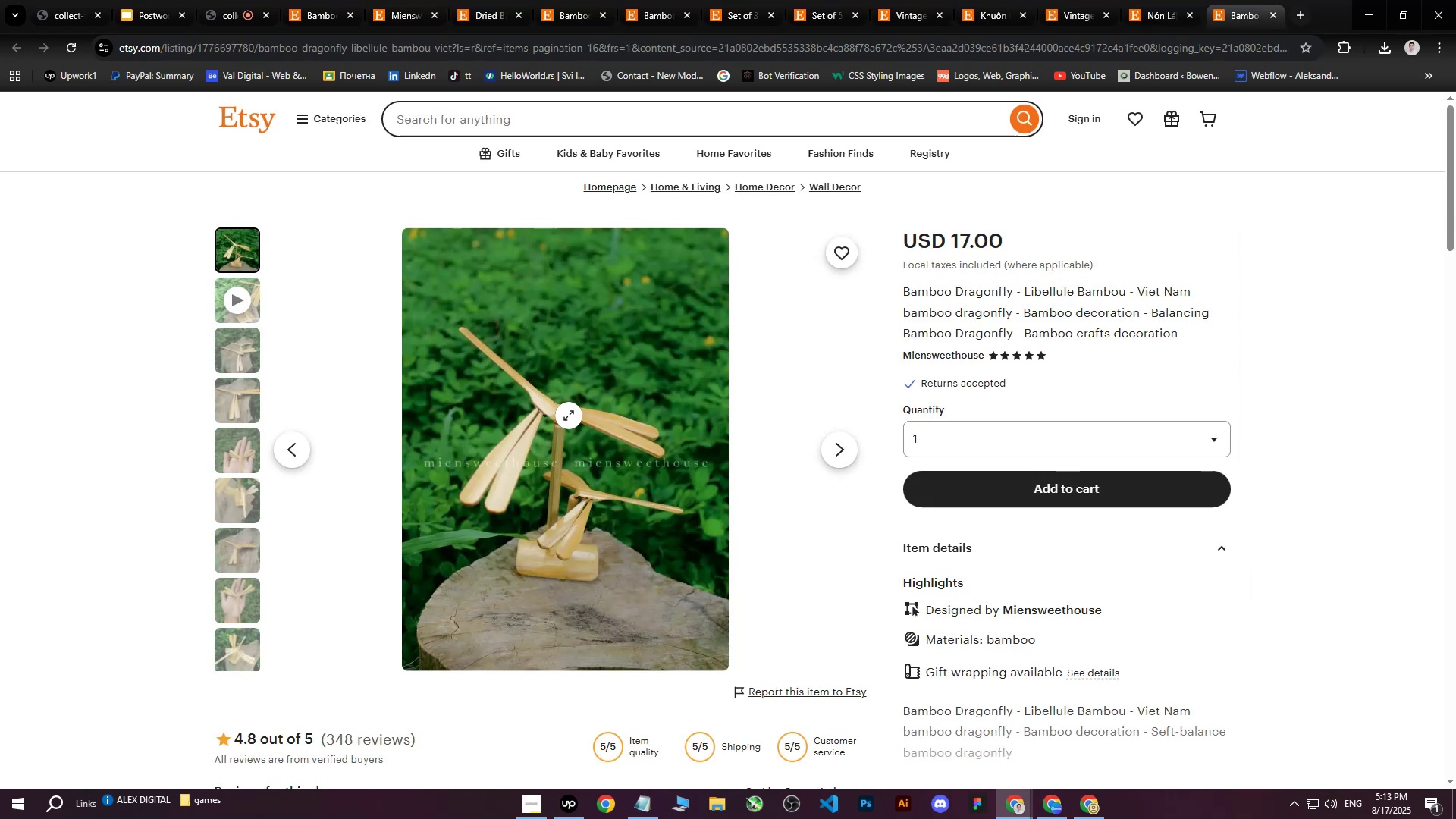 
right_click([566, 414])
 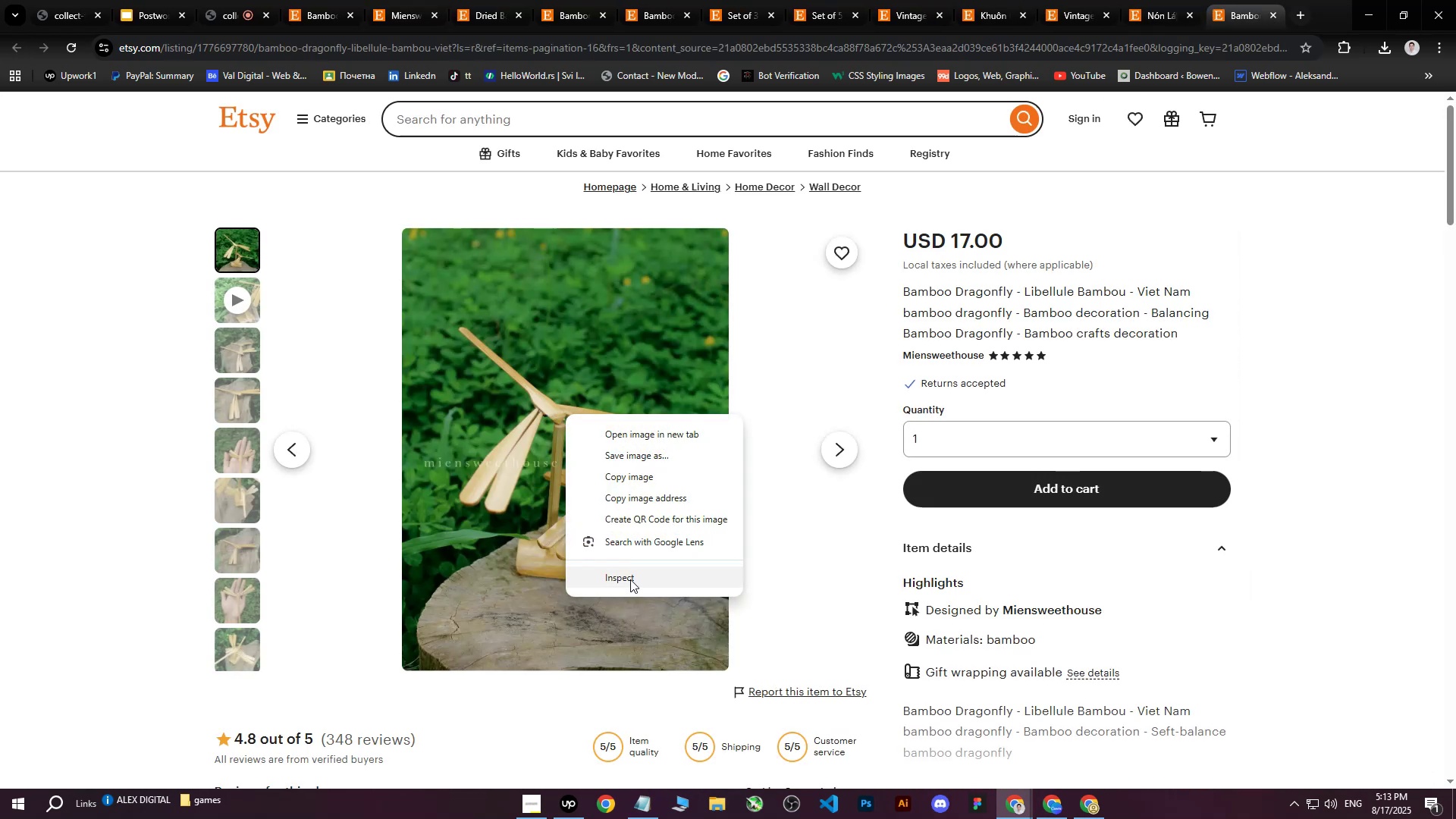 
left_click([630, 579])
 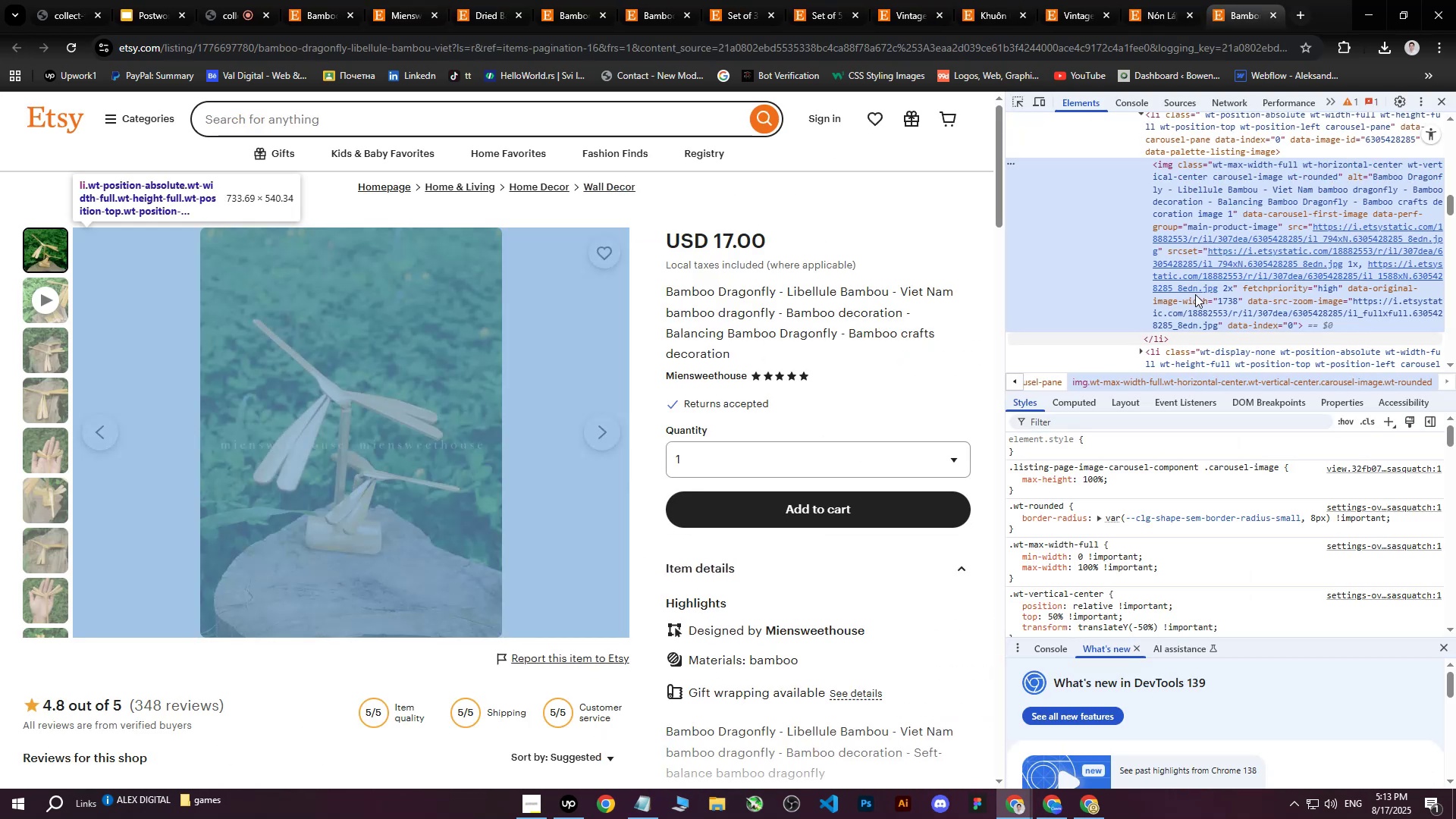 
left_click([1262, 253])
 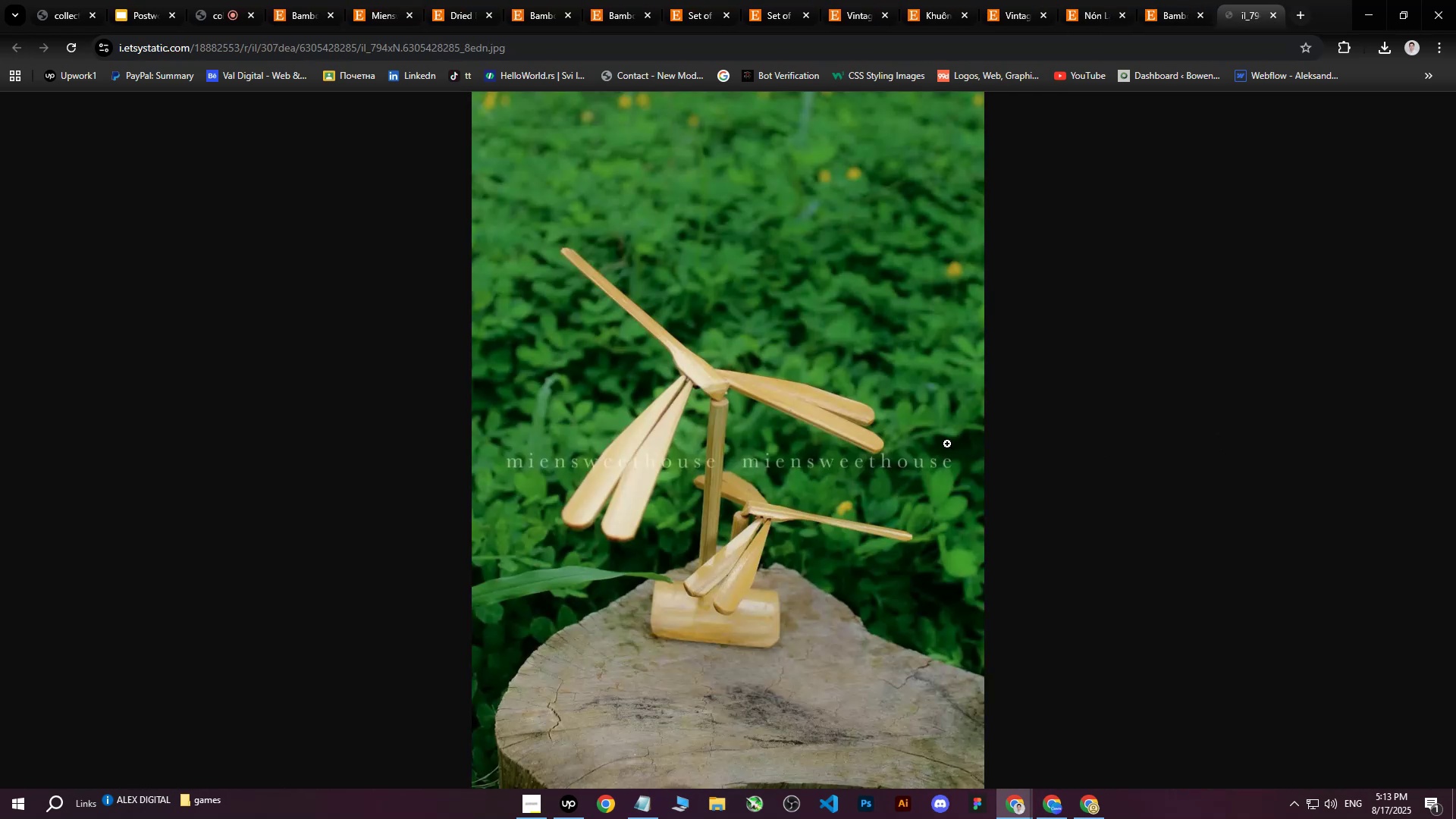 
right_click([713, 376])
 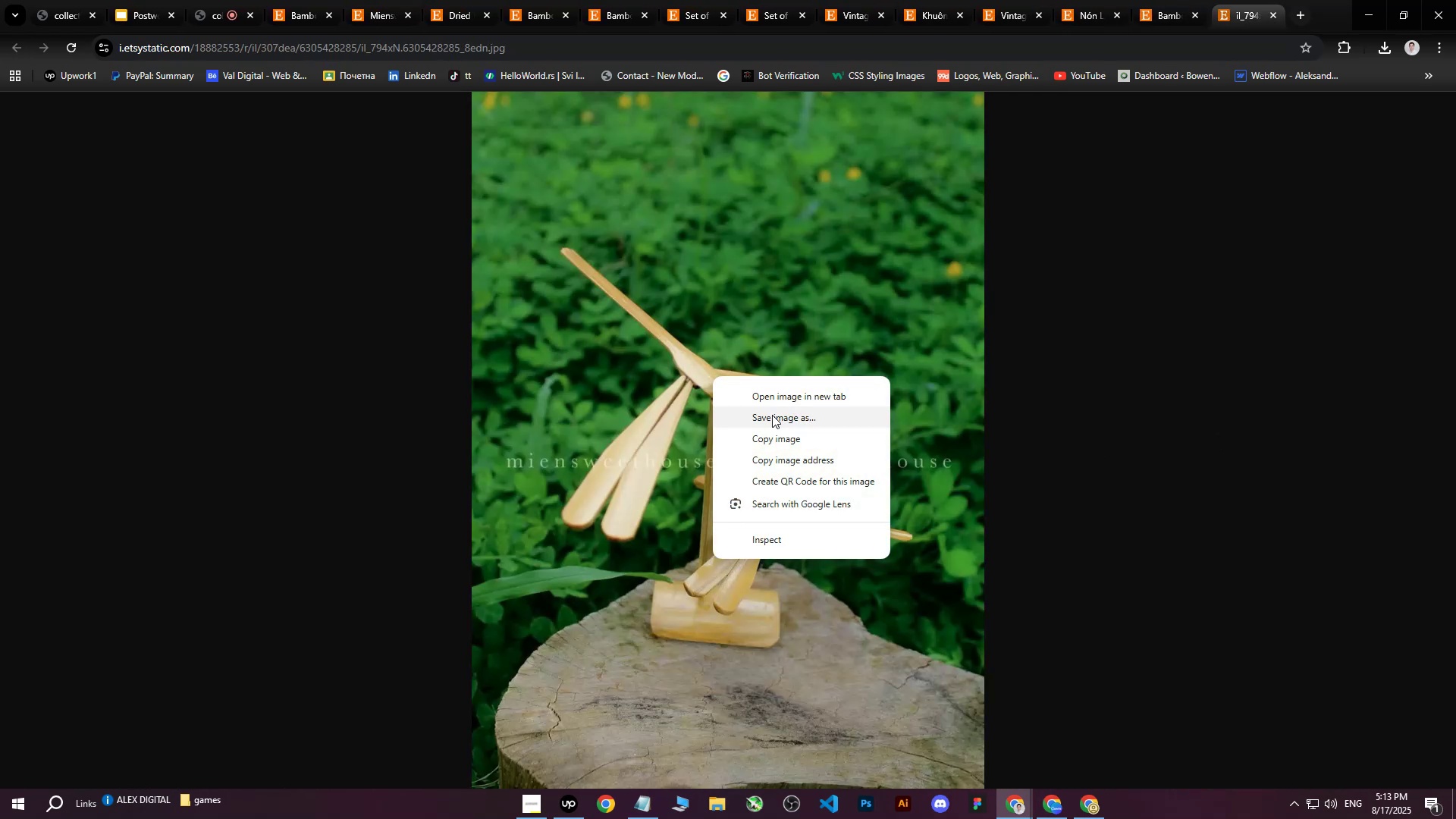 
left_click([772, 415])
 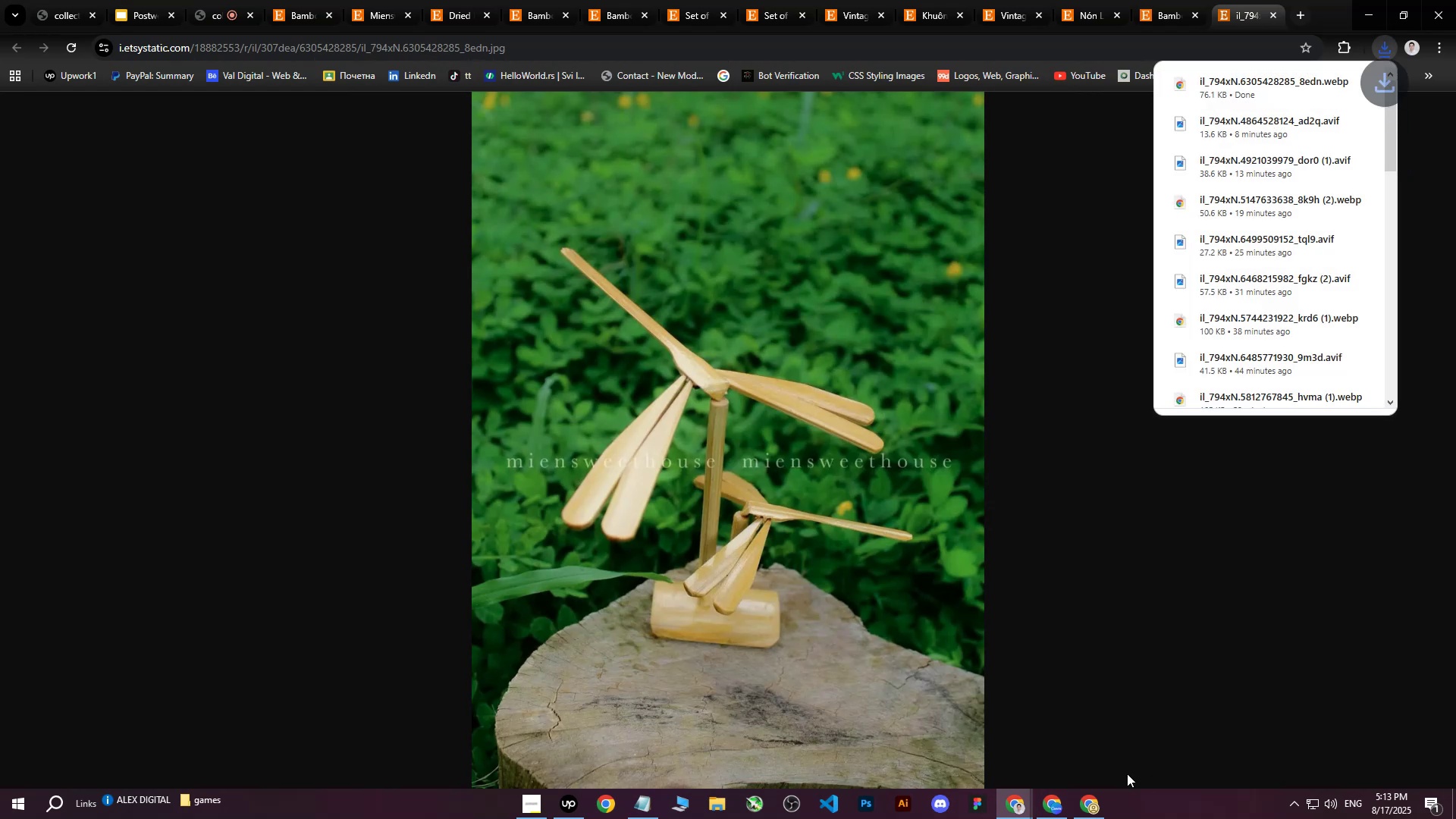 
left_click([1096, 810])
 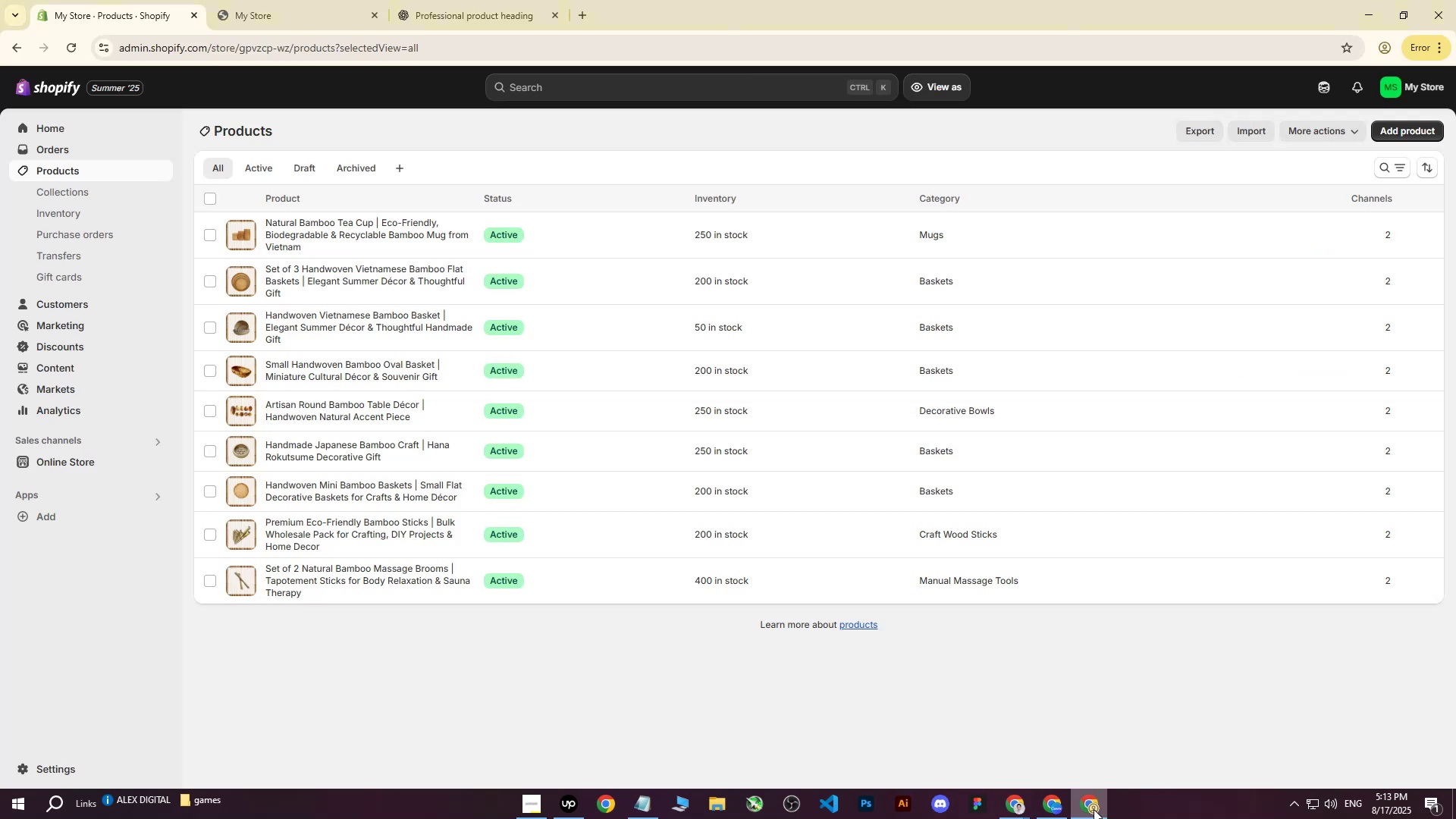 
wait(11.29)
 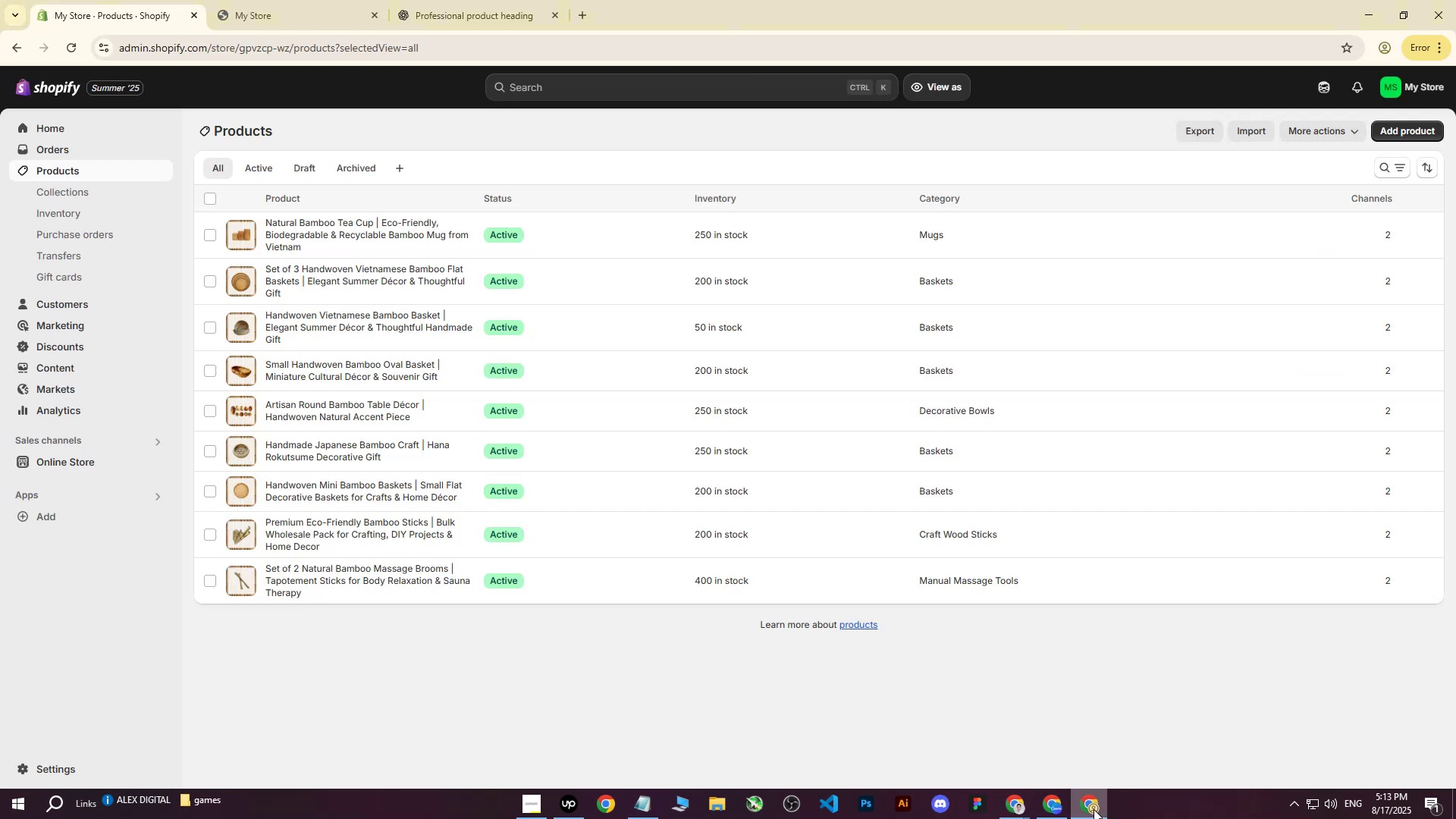 
left_click([1055, 813])
 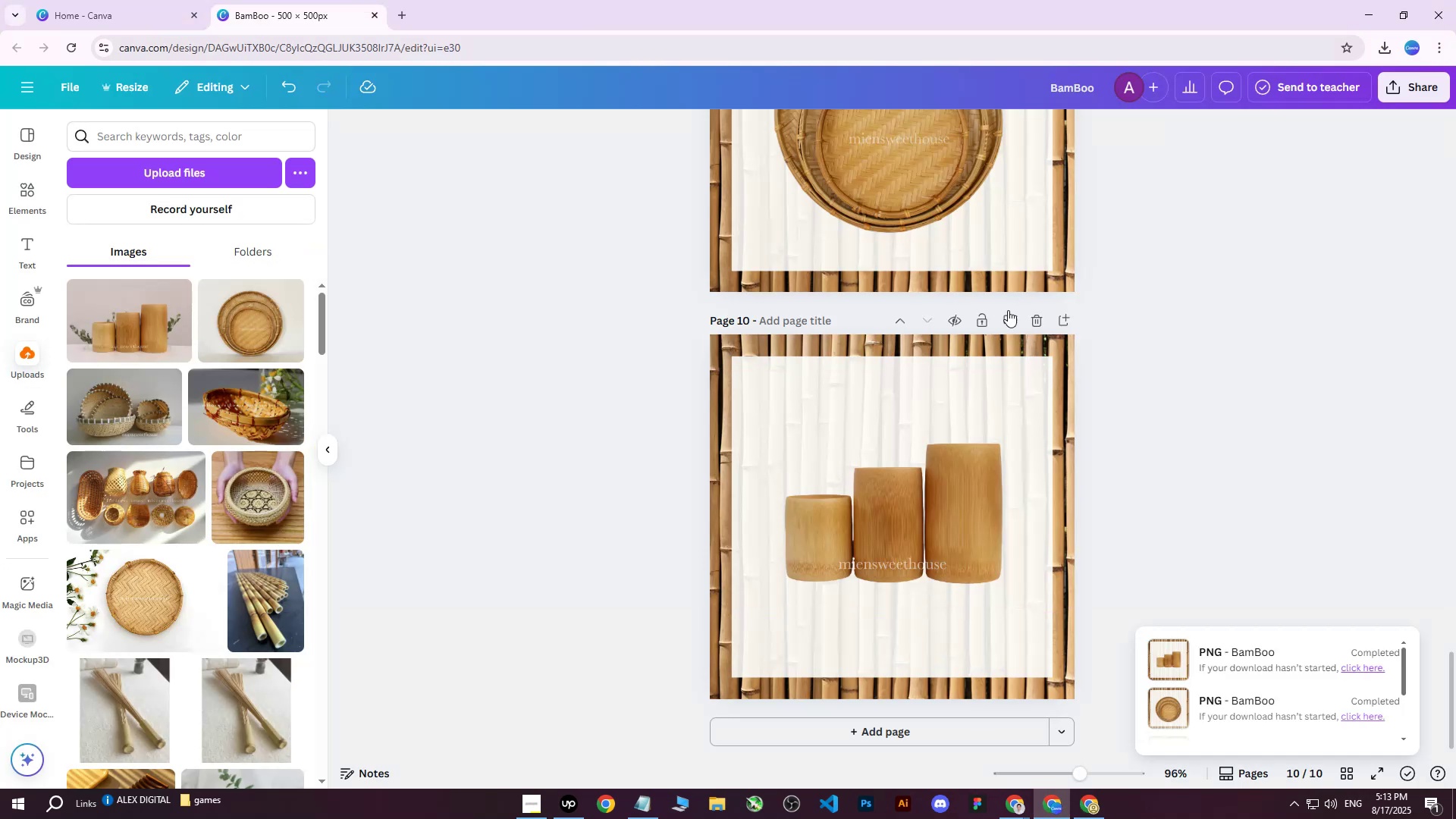 
left_click([1007, 318])
 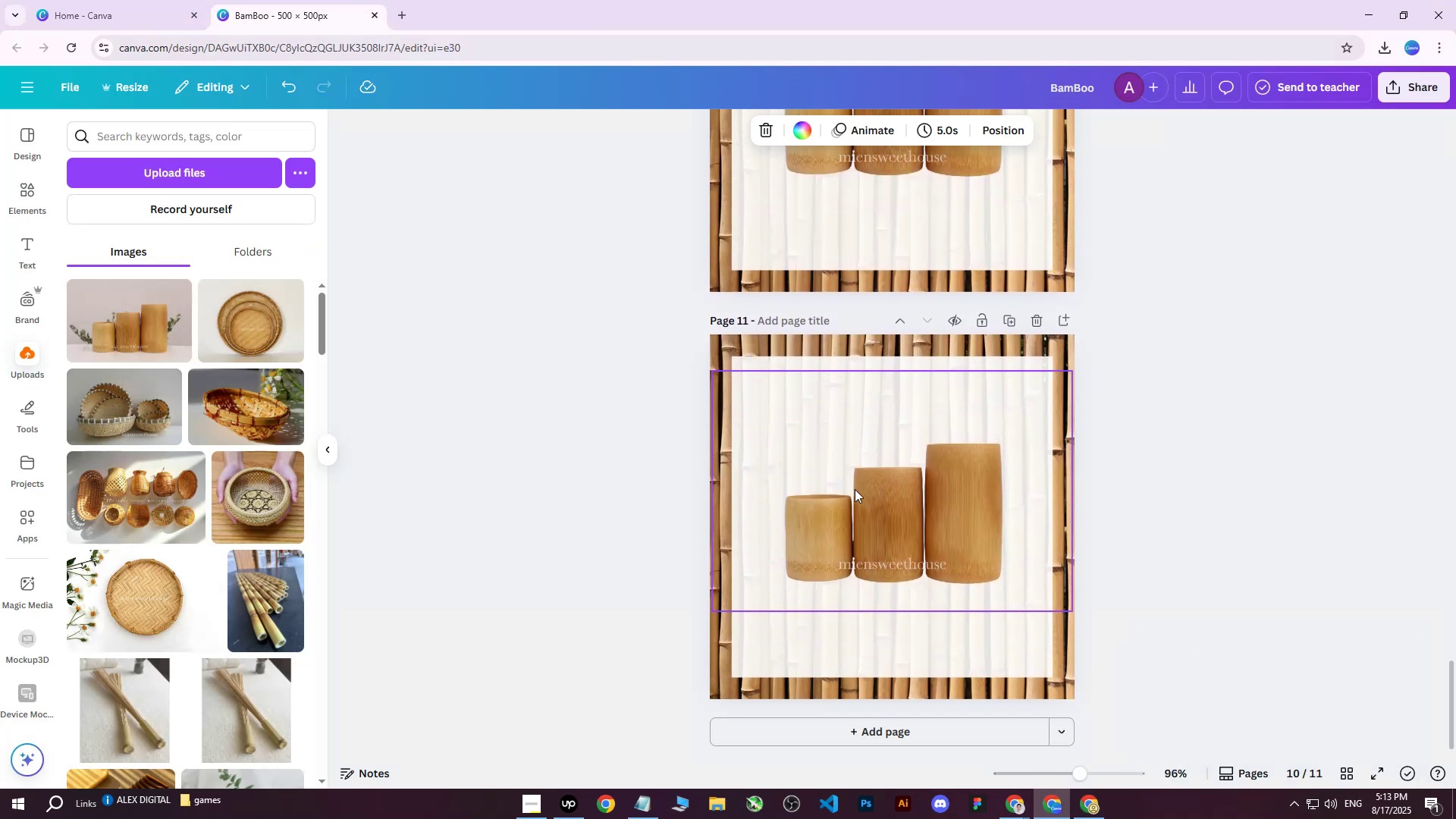 
left_click([851, 494])
 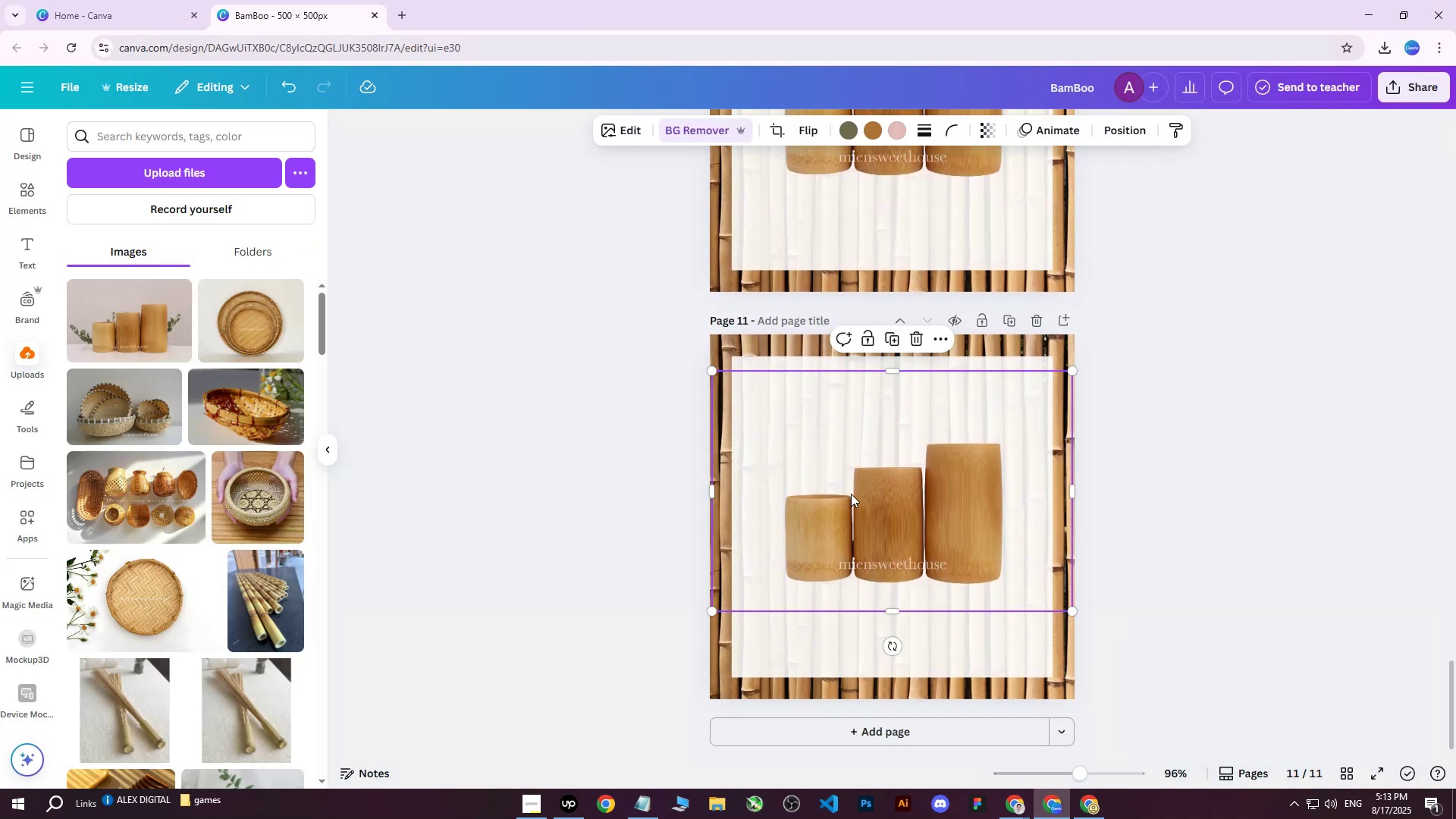 
key(Delete)
 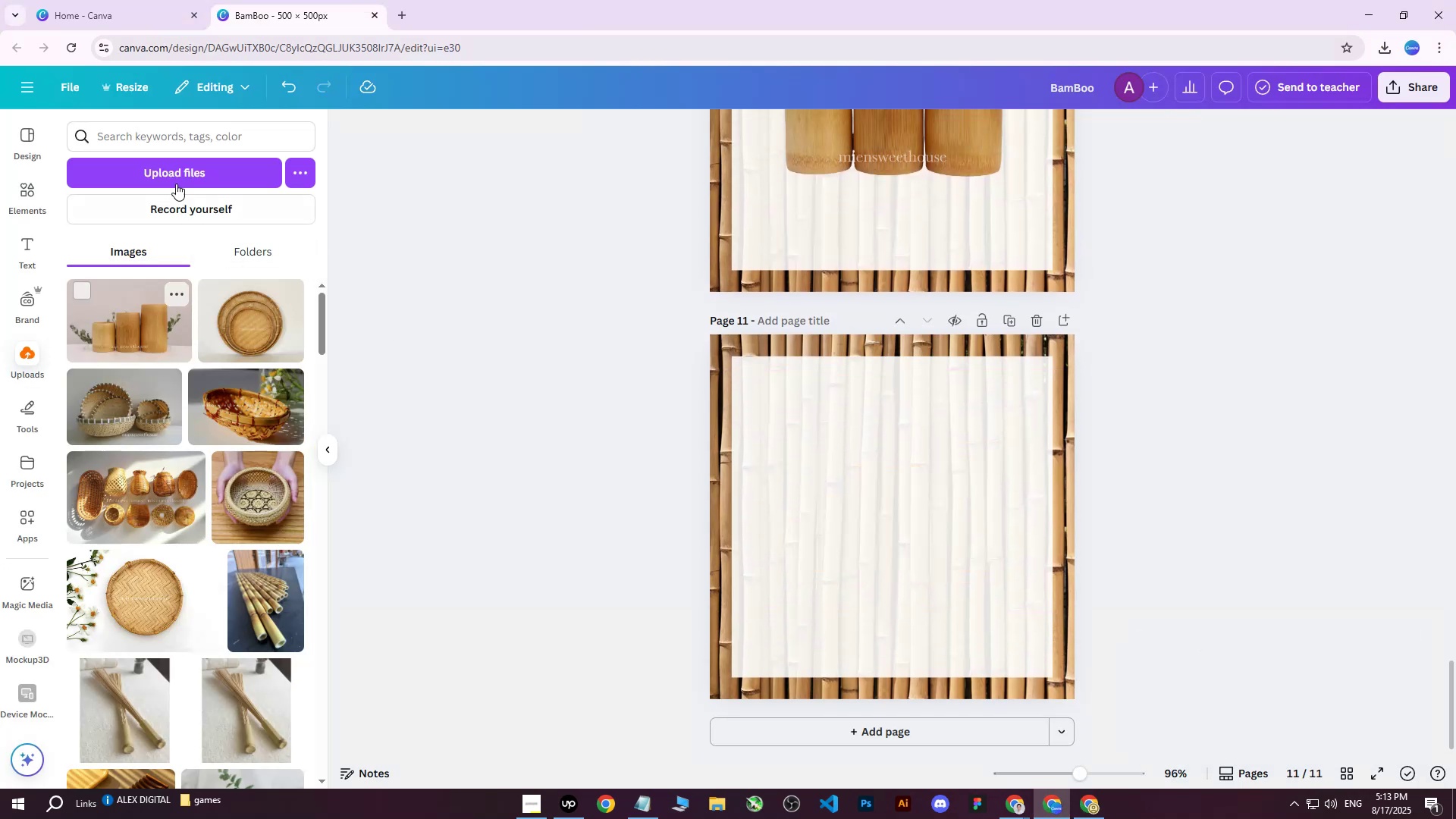 
left_click([180, 168])
 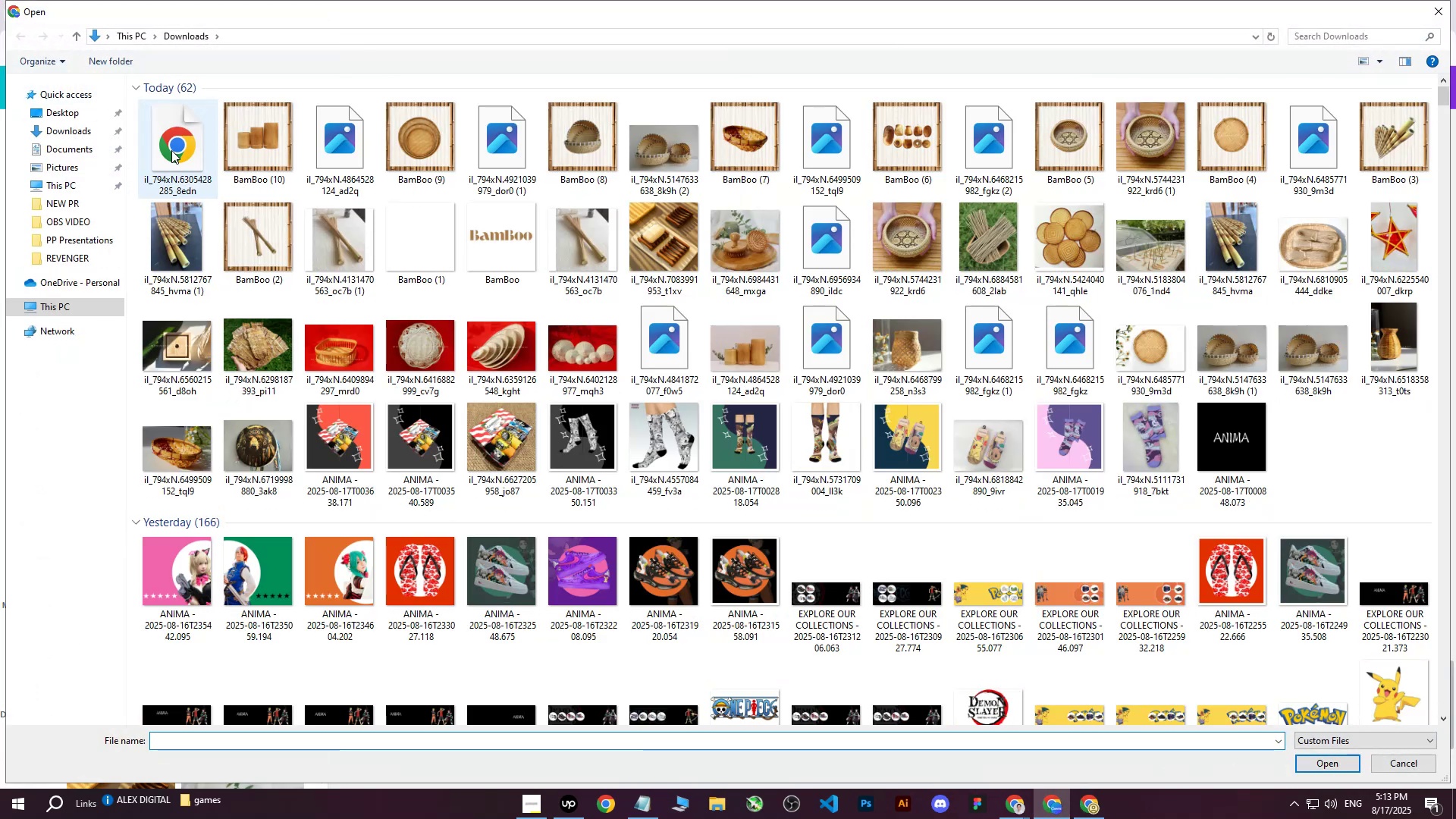 
left_click([171, 150])
 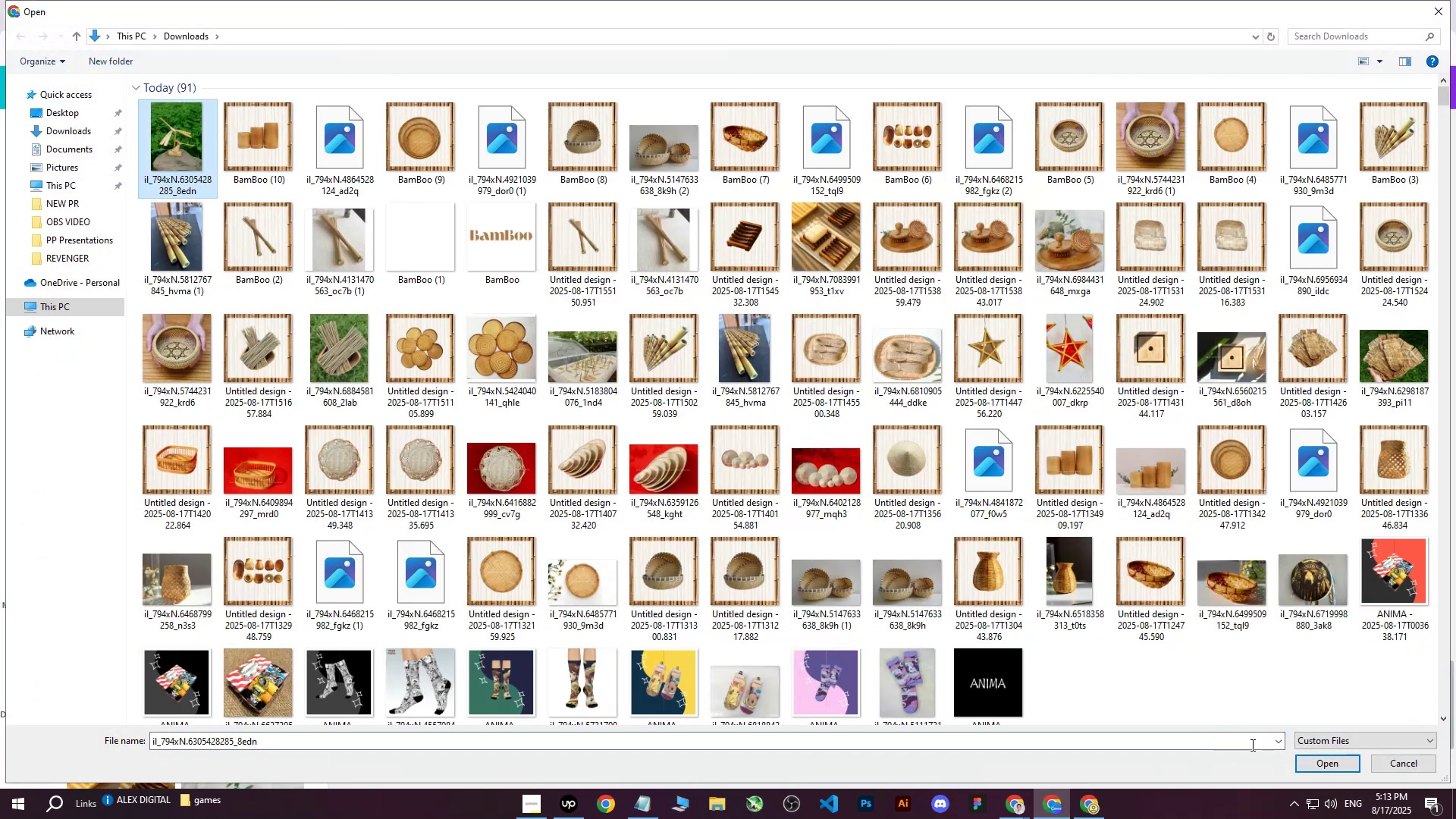 
left_click([1310, 759])
 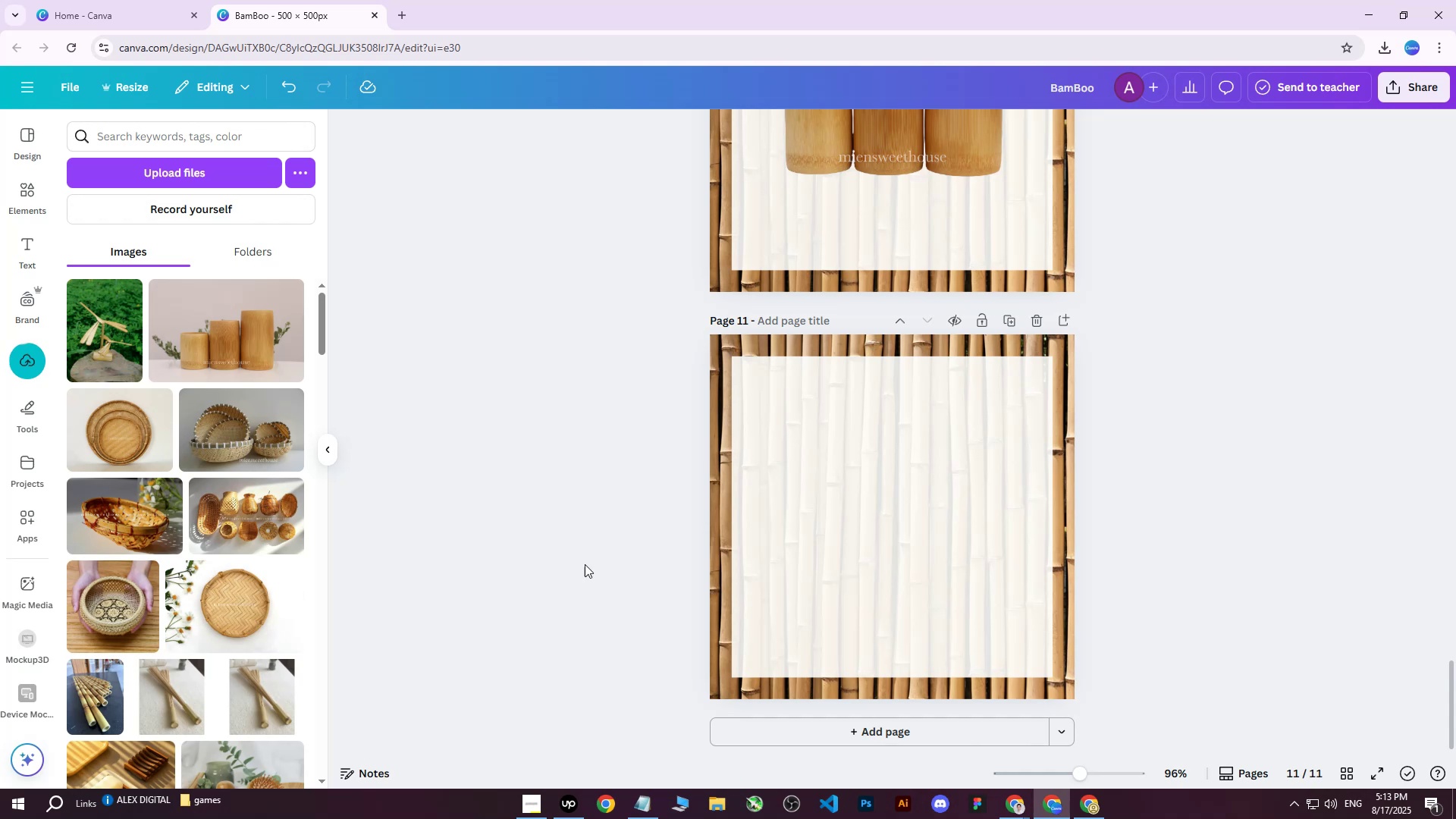 
left_click([115, 327])
 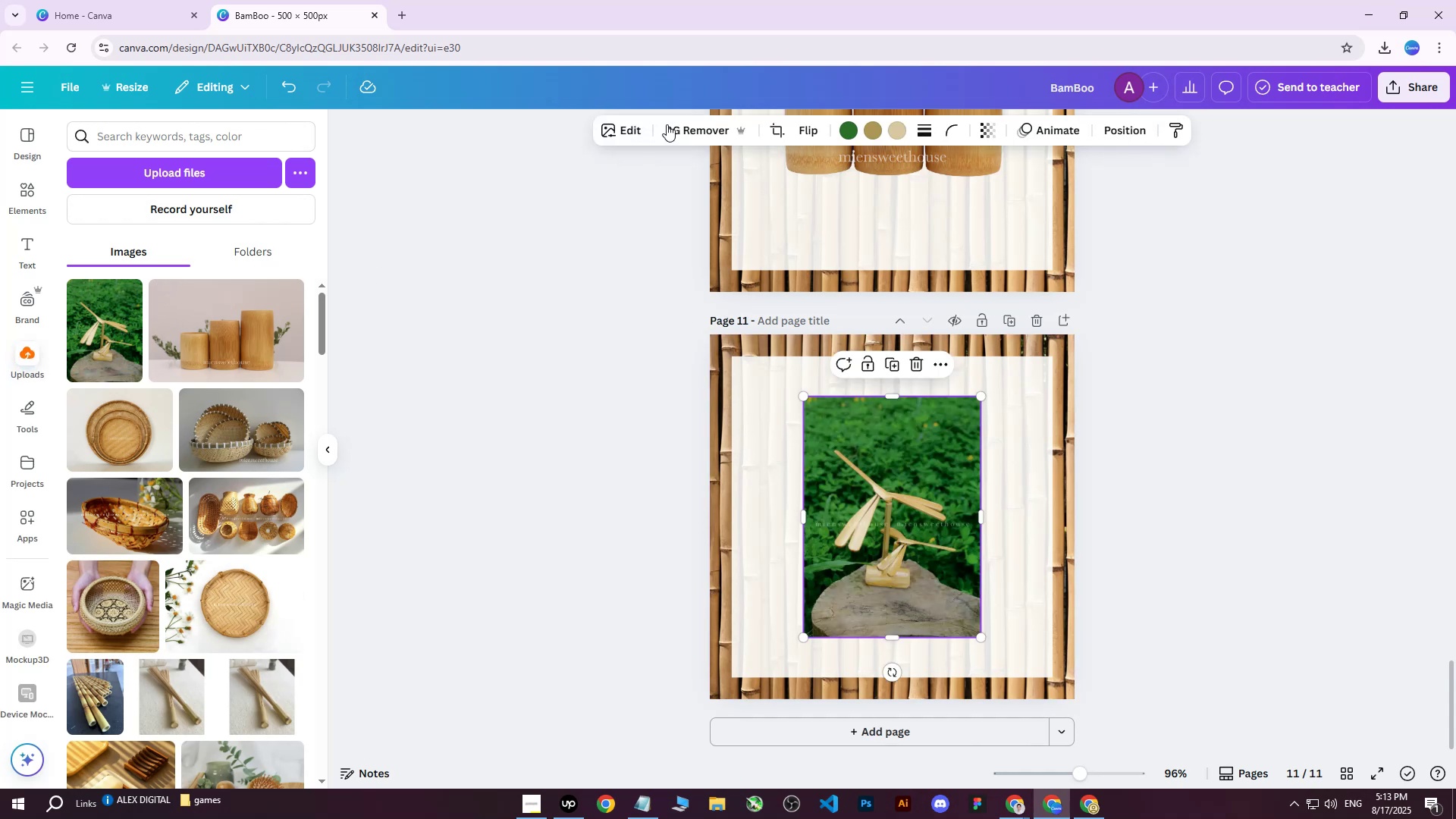 
left_click([688, 133])
 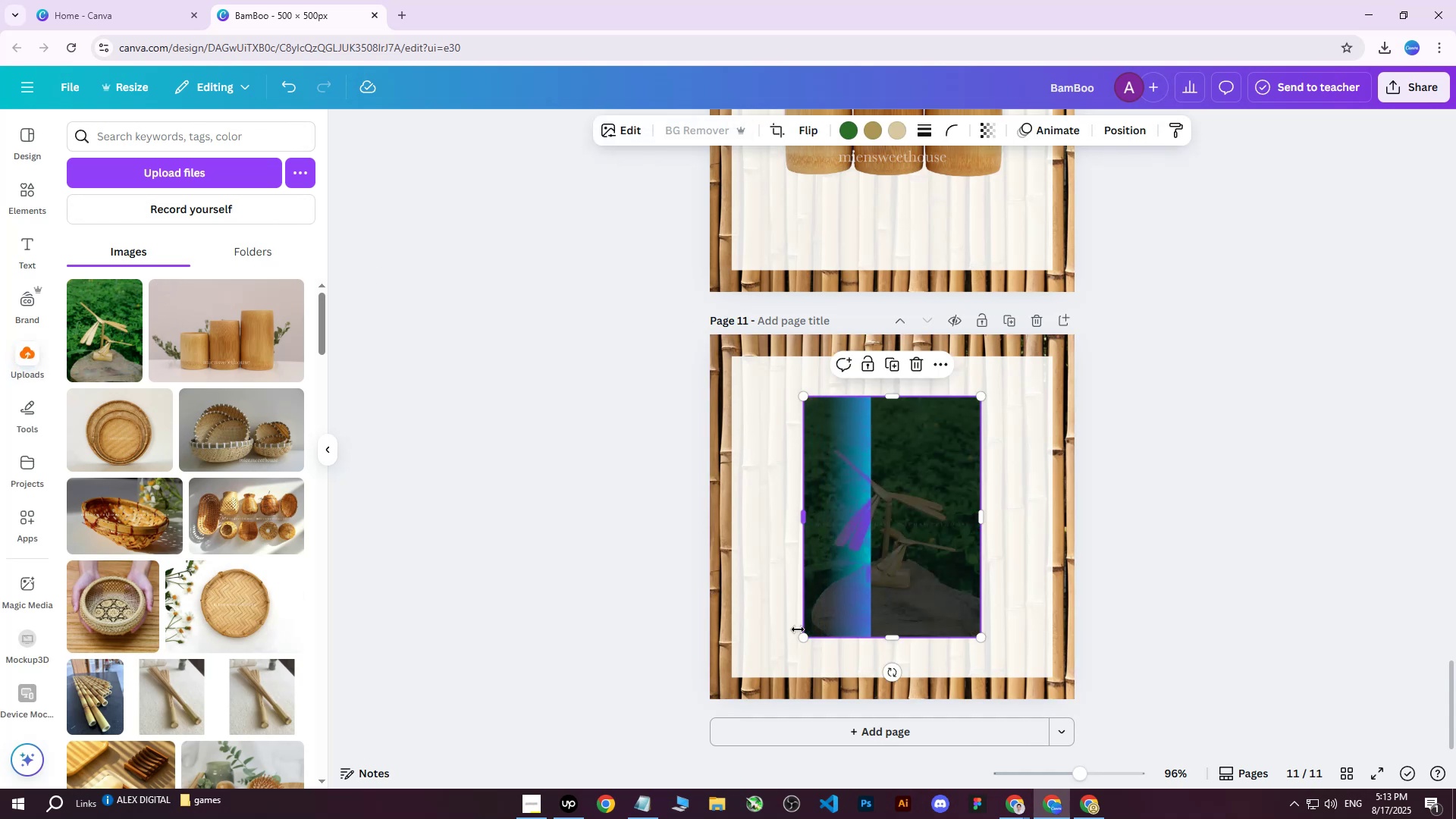 
left_click_drag(start_coordinate=[803, 641], to_coordinate=[637, 725])
 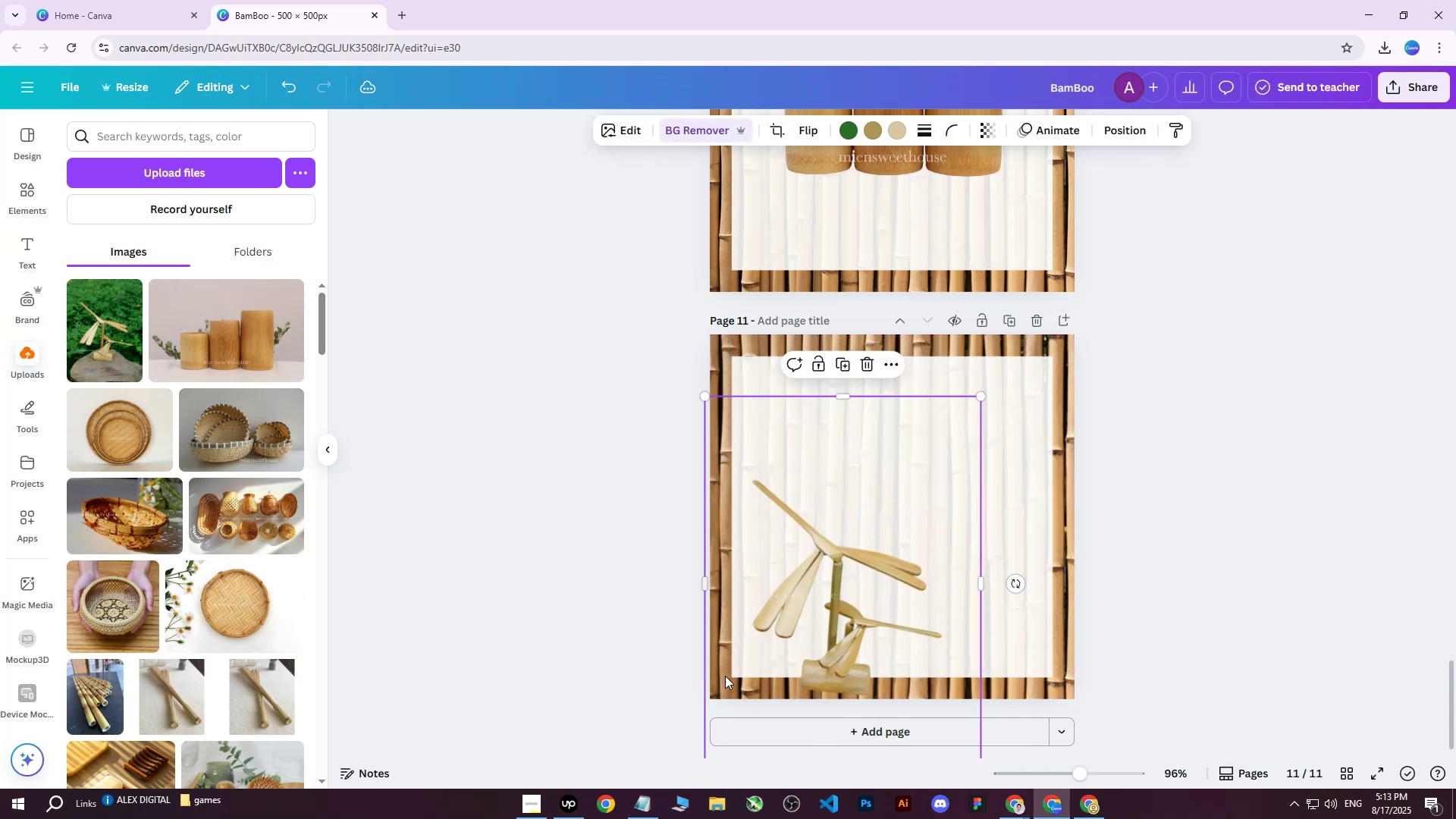 
left_click_drag(start_coordinate=[824, 586], to_coordinate=[877, 522])
 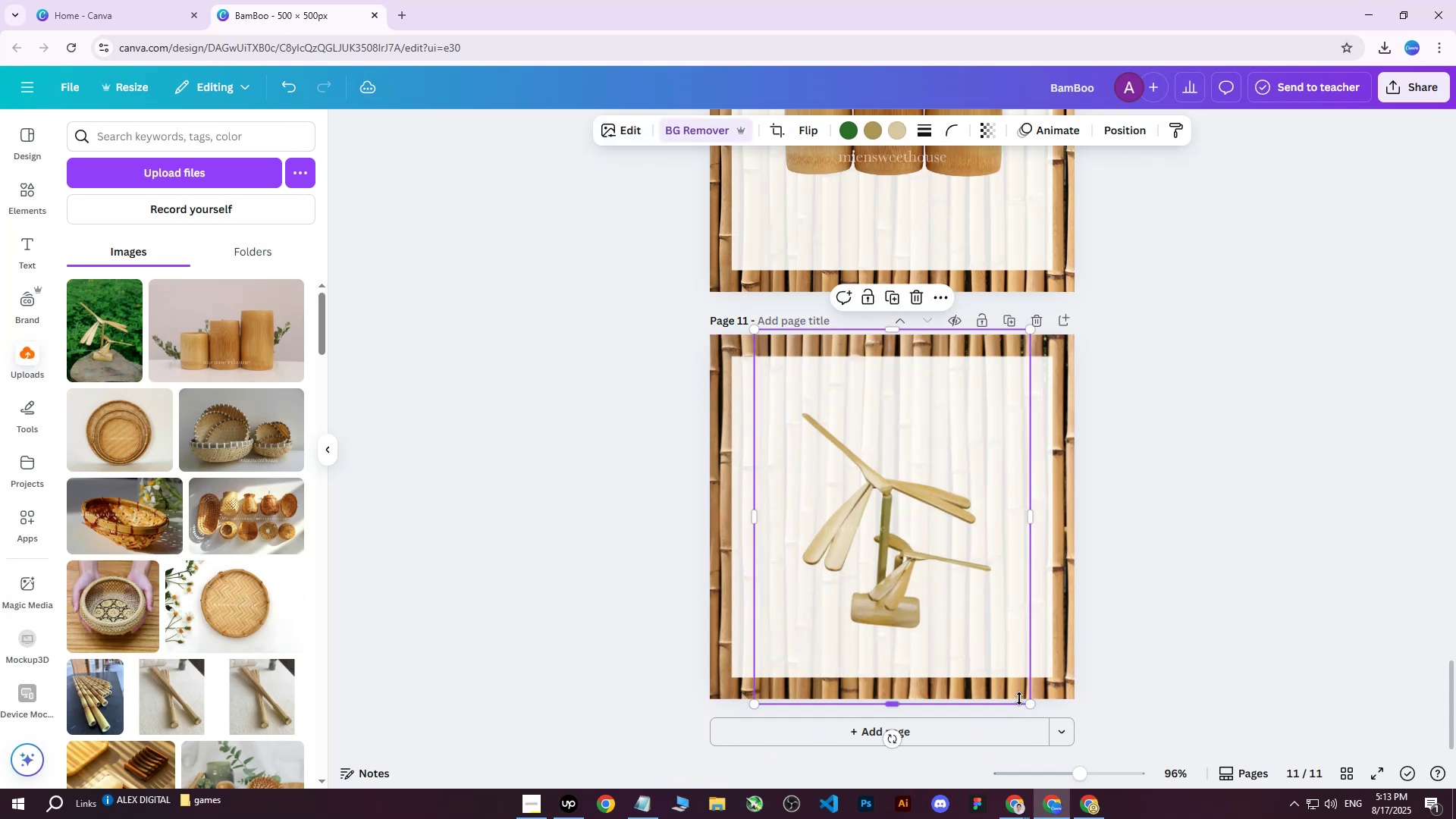 
left_click_drag(start_coordinate=[1031, 704], to_coordinate=[1007, 667])
 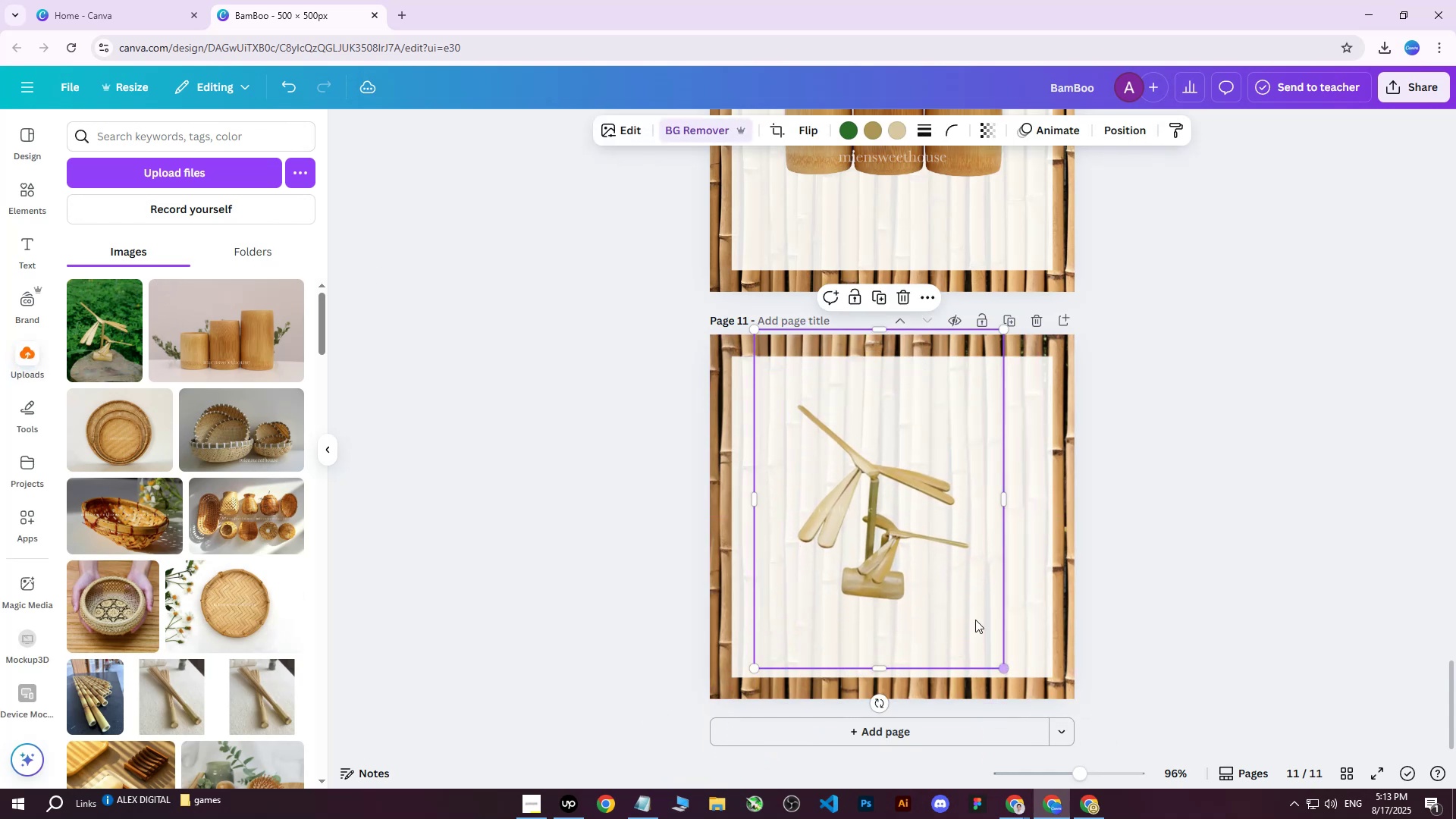 
left_click_drag(start_coordinate=[910, 539], to_coordinate=[922, 553])
 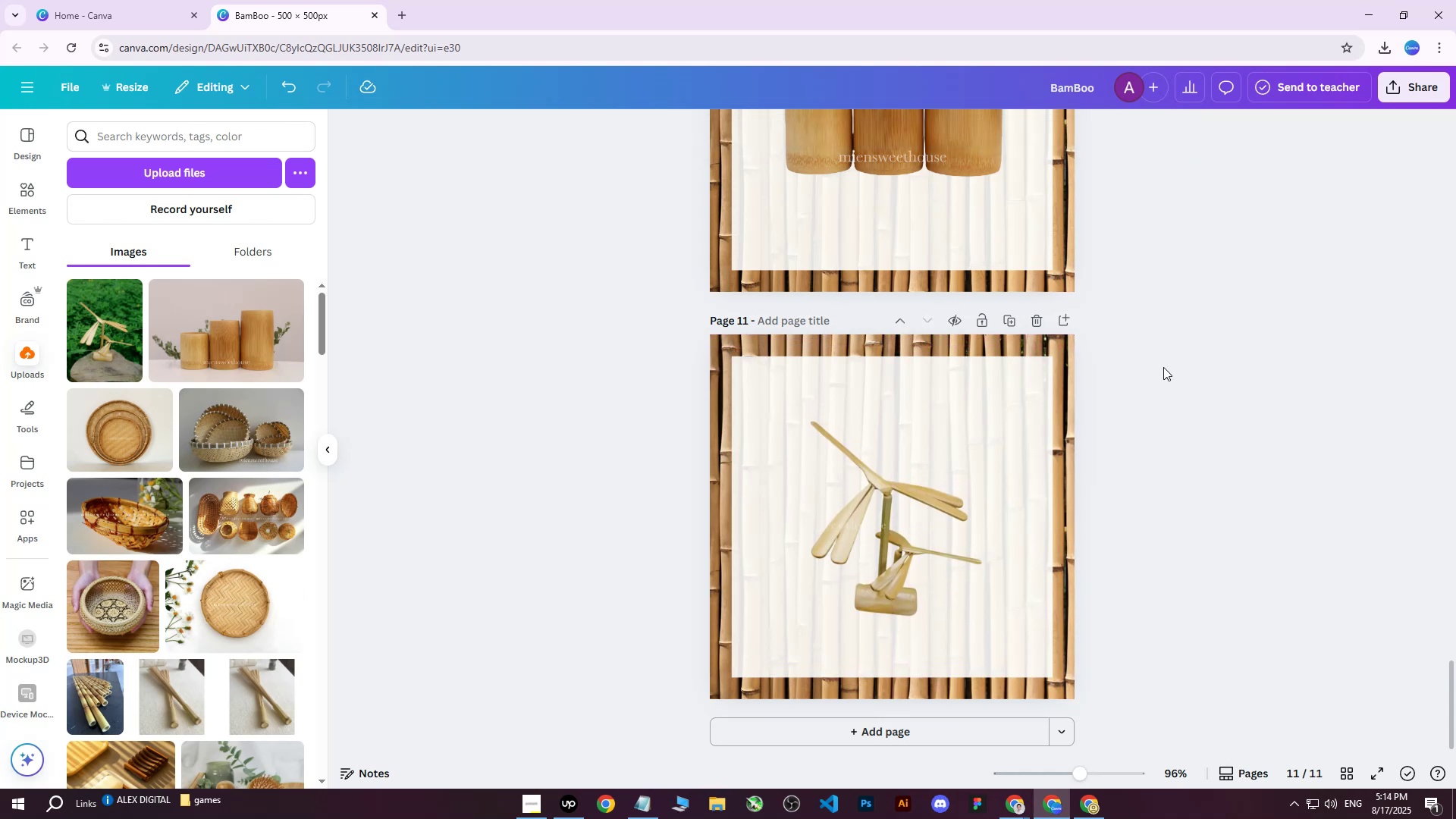 
left_click([921, 495])
 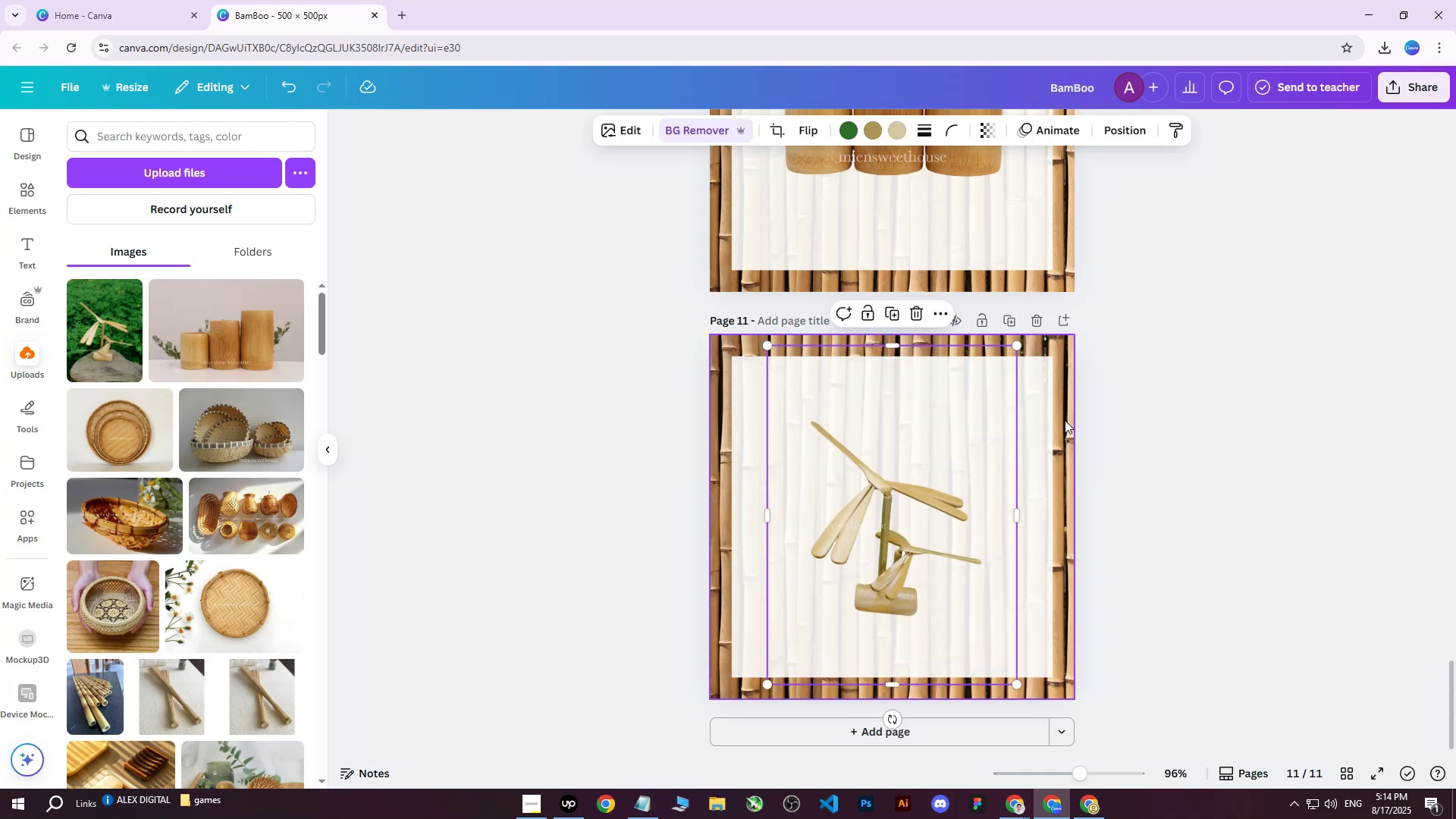 
key(ArrowUp)
 